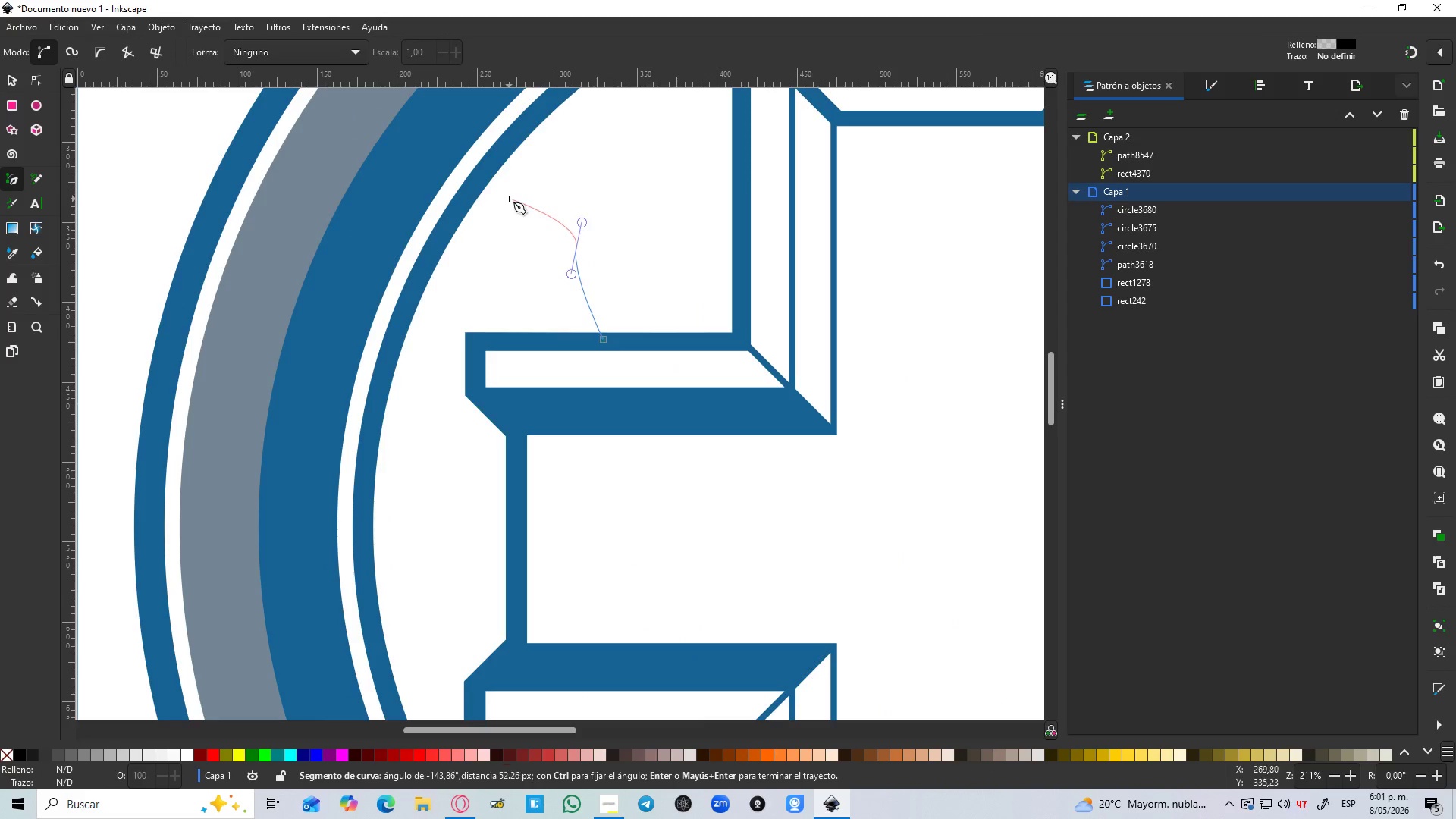 
left_click_drag(start_coordinate=[506, 199], to_coordinate=[469, 202])
 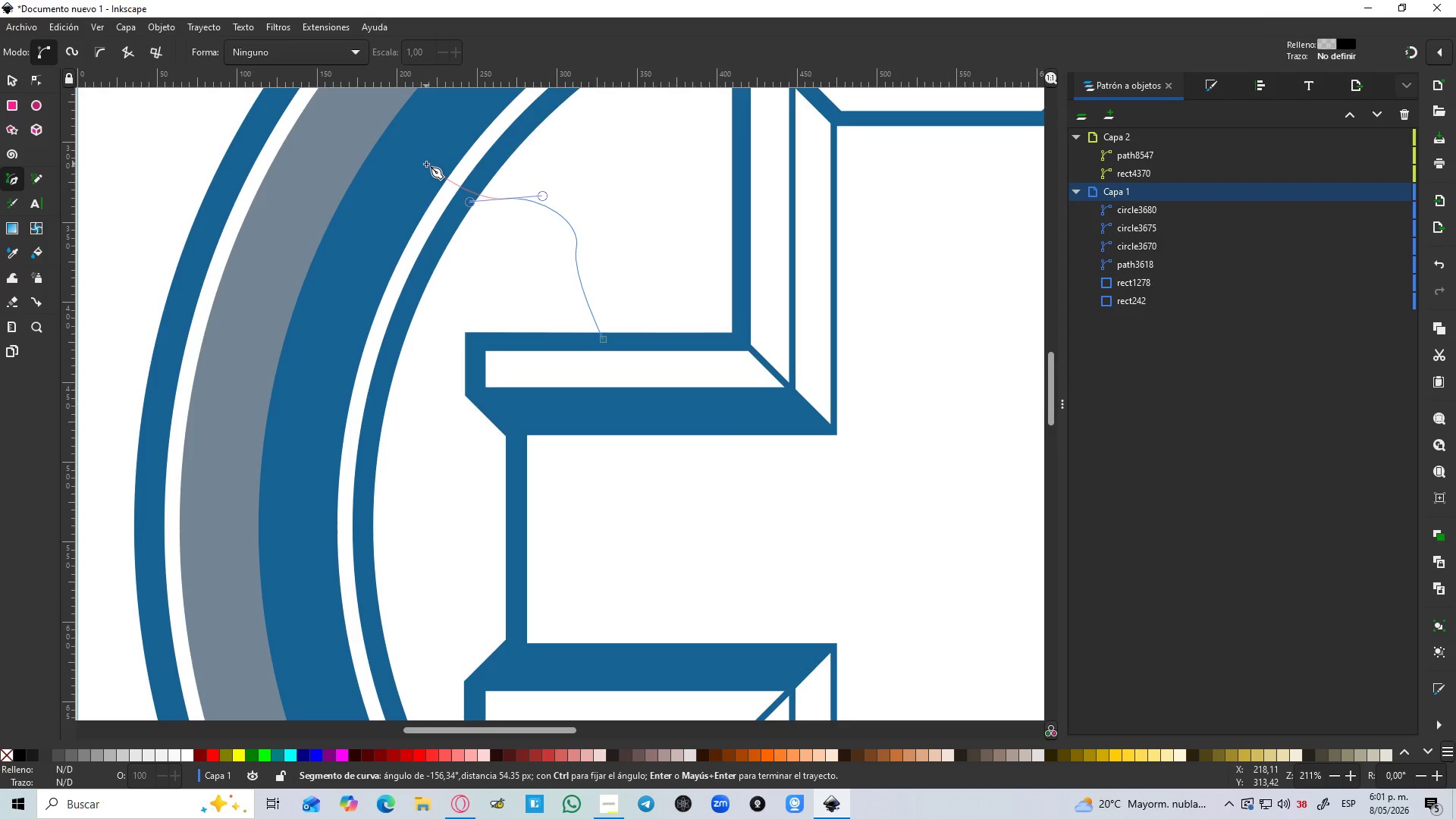 
left_click([426, 164])
 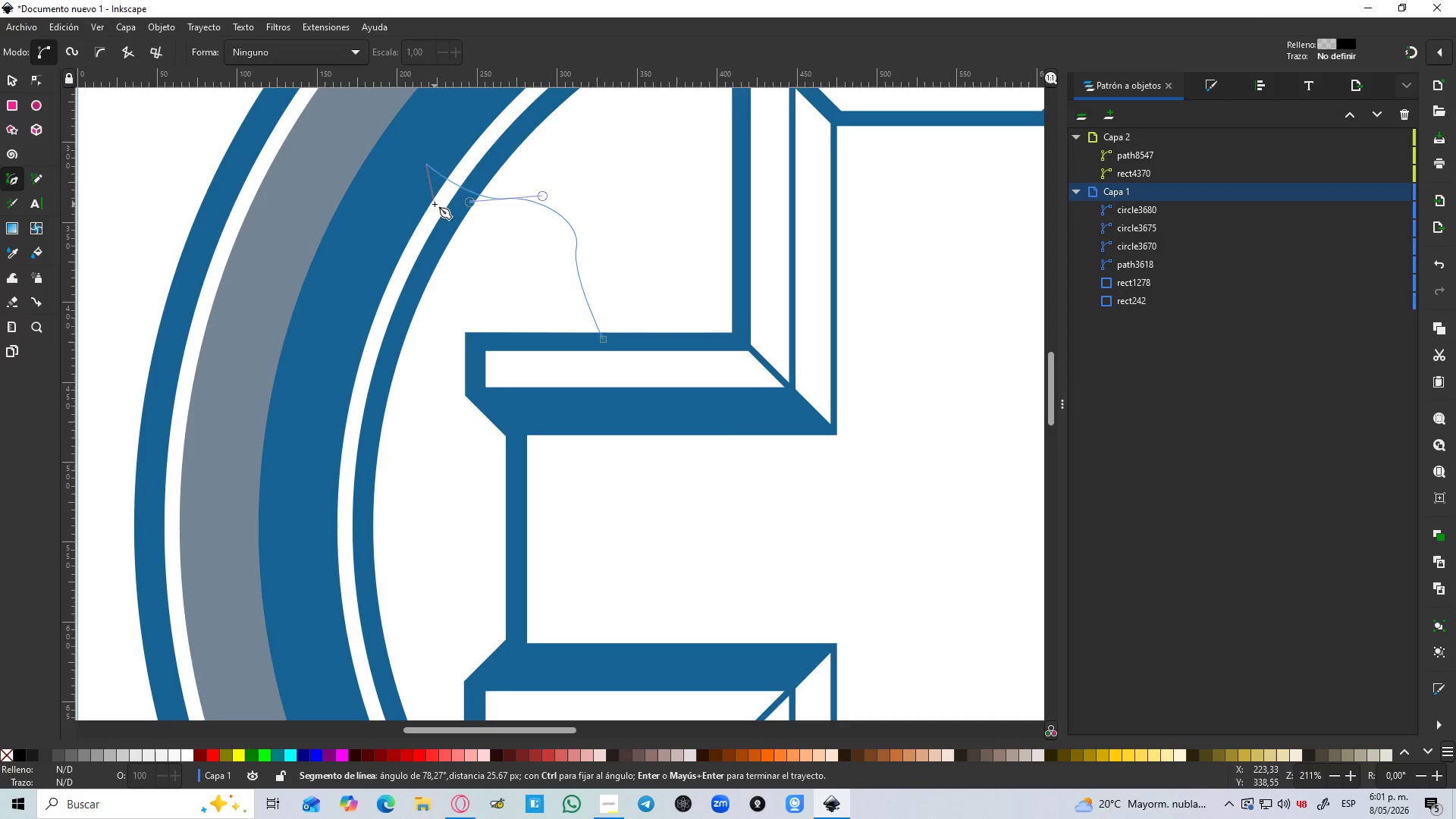 
left_click_drag(start_coordinate=[435, 204], to_coordinate=[444, 218])
 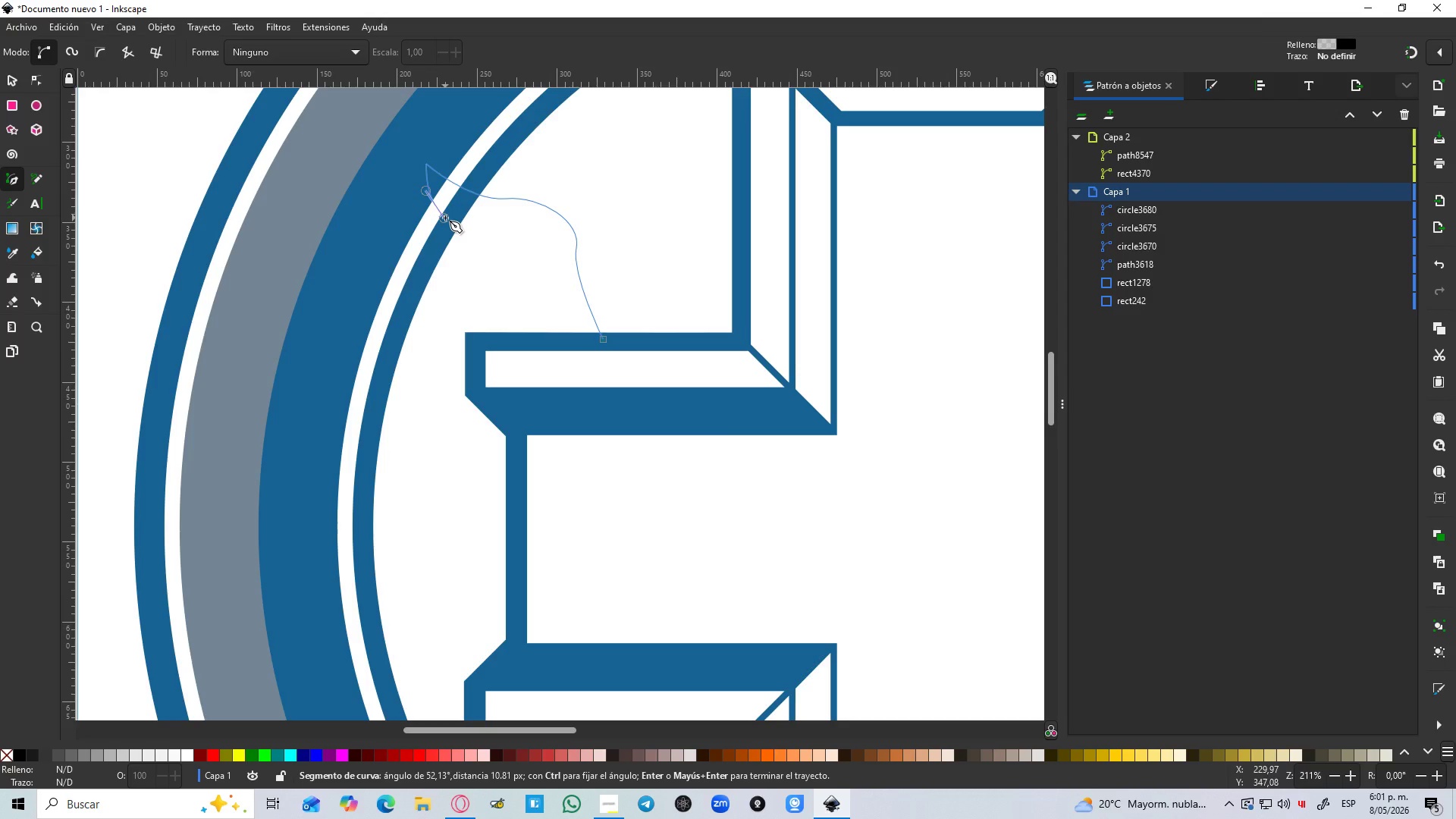 
key(Shift+L)
 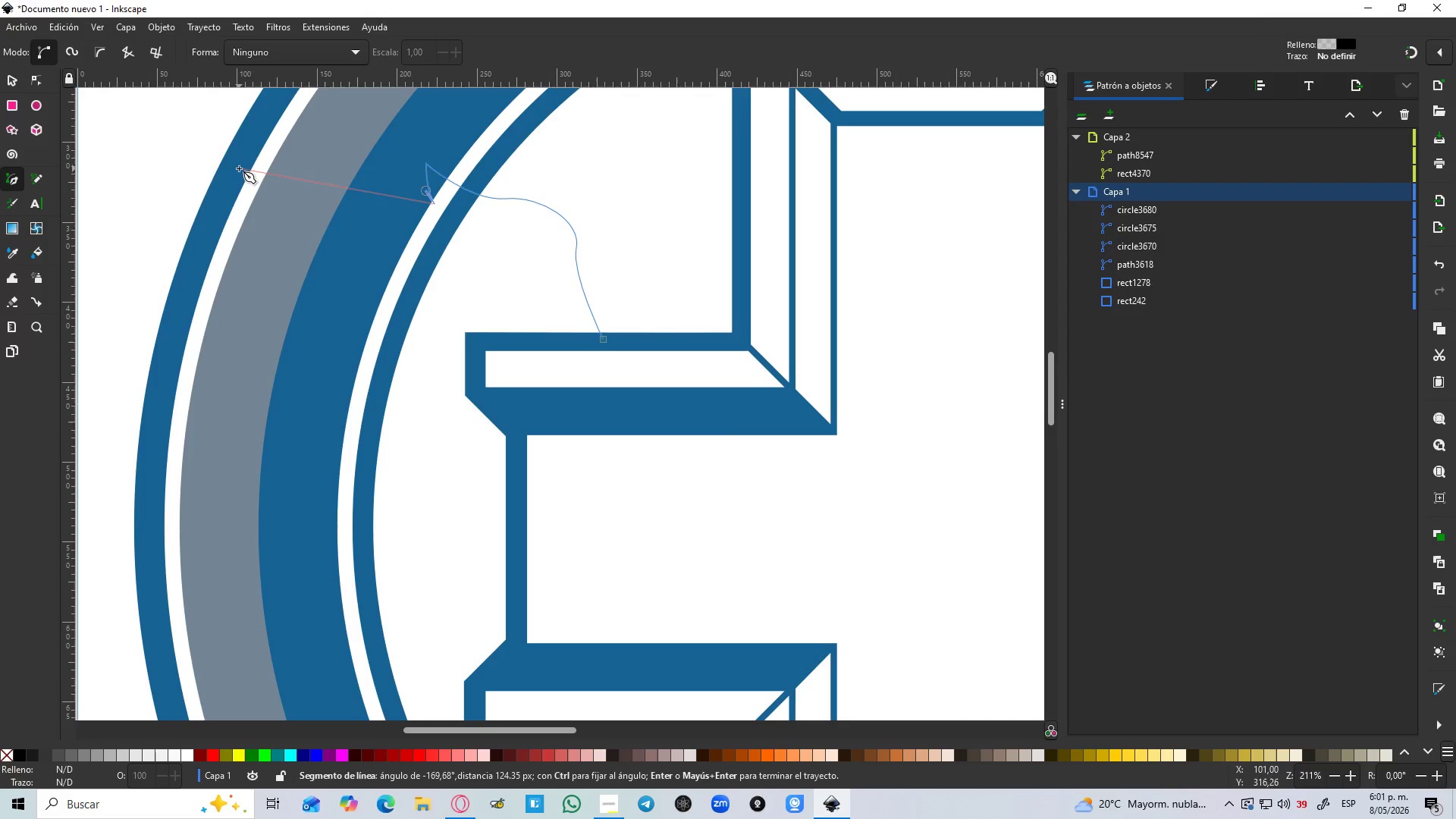 
left_click_drag(start_coordinate=[323, 189], to_coordinate=[287, 193])
 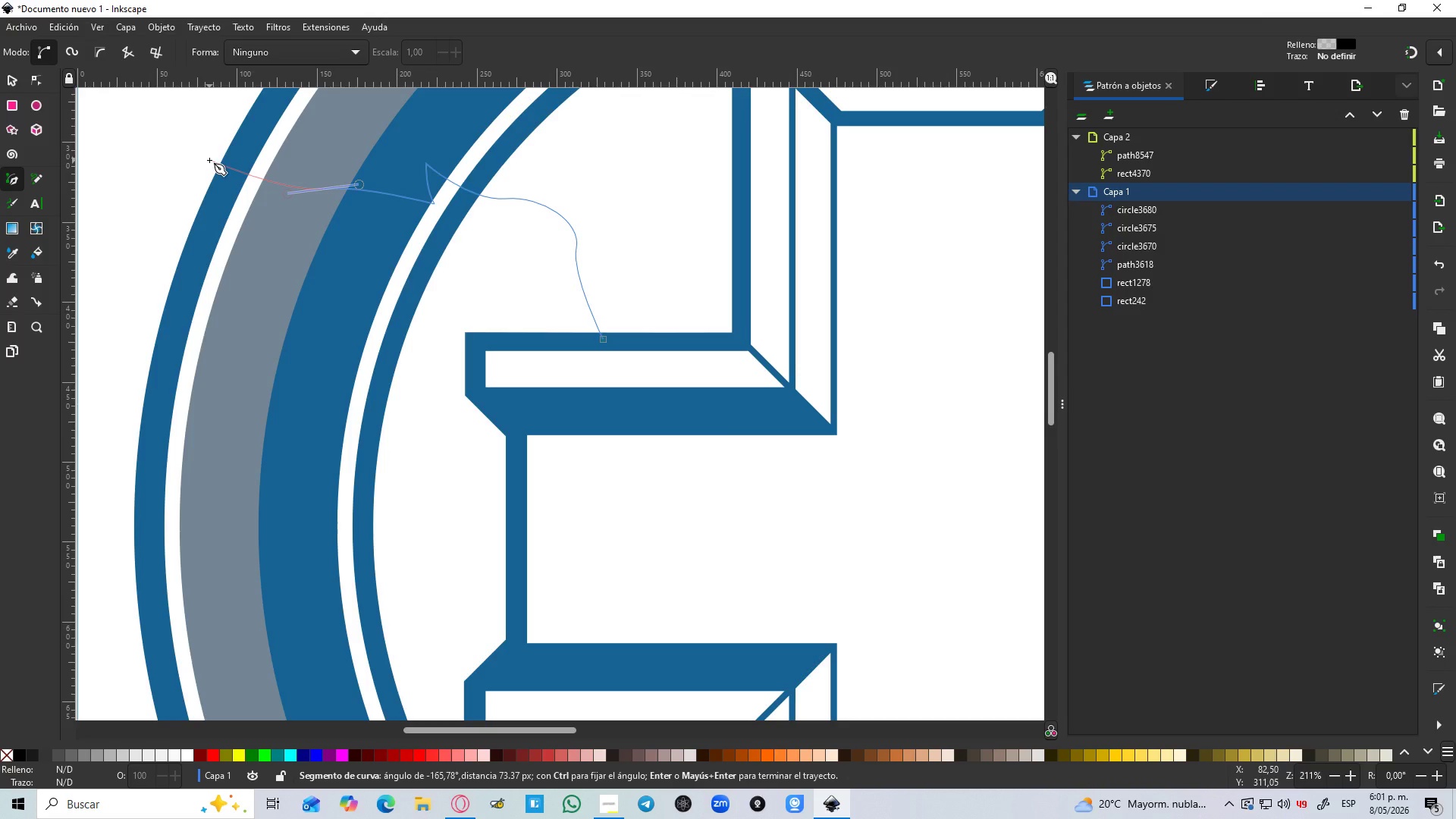 
left_click([209, 160])
 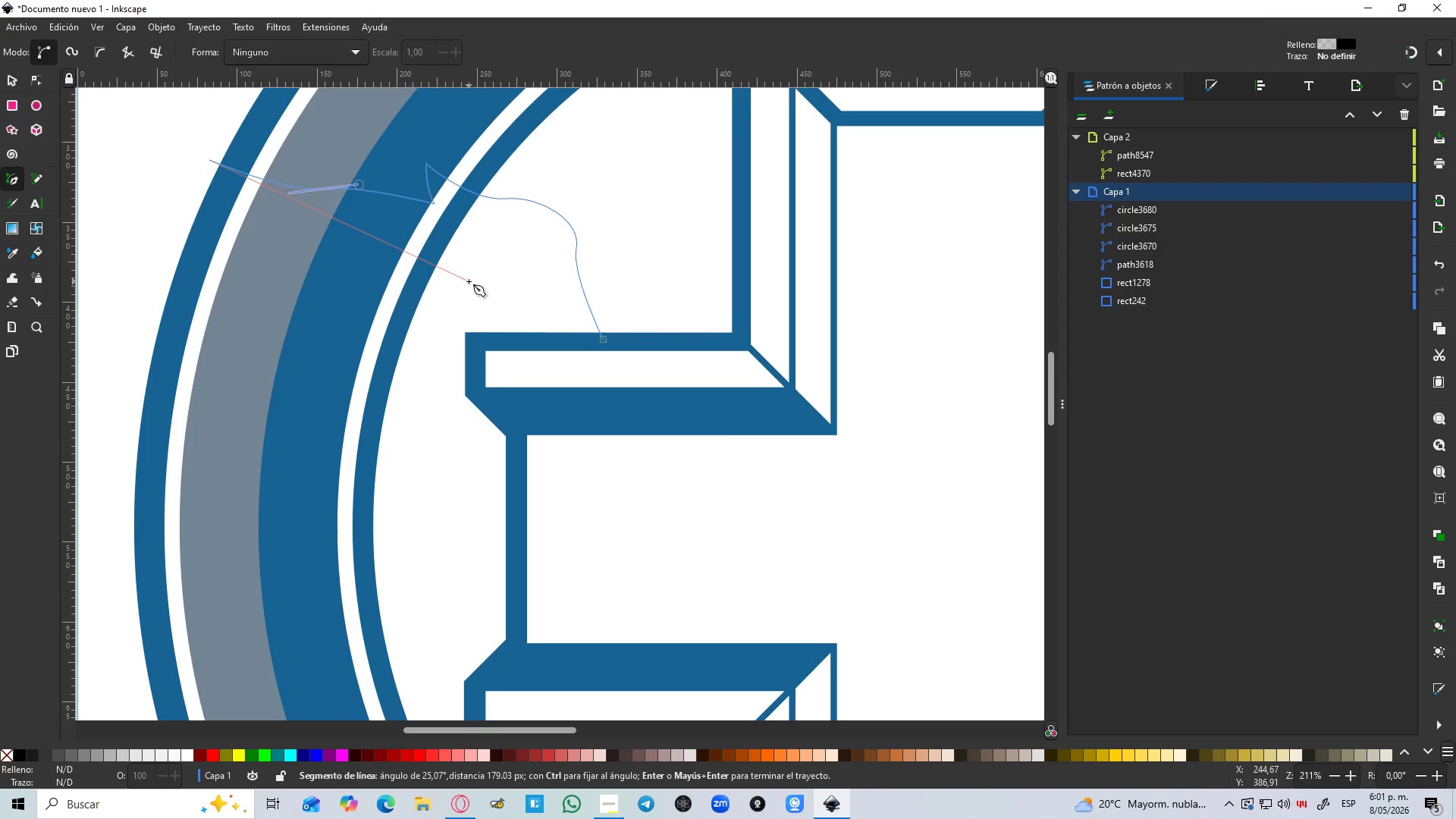 
wait(5.59)
 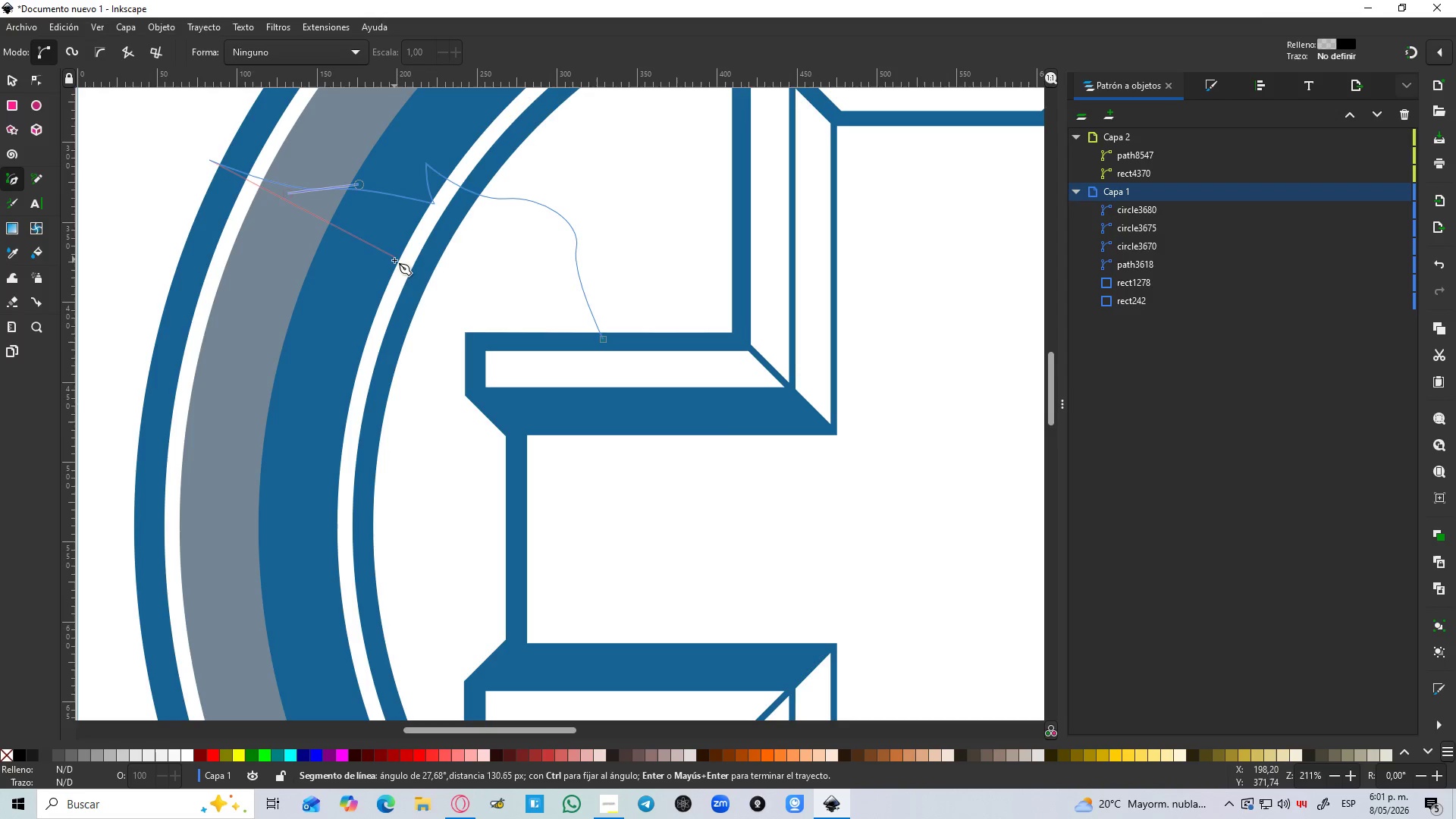 
left_click_drag(start_coordinate=[477, 284], to_coordinate=[707, 301])
 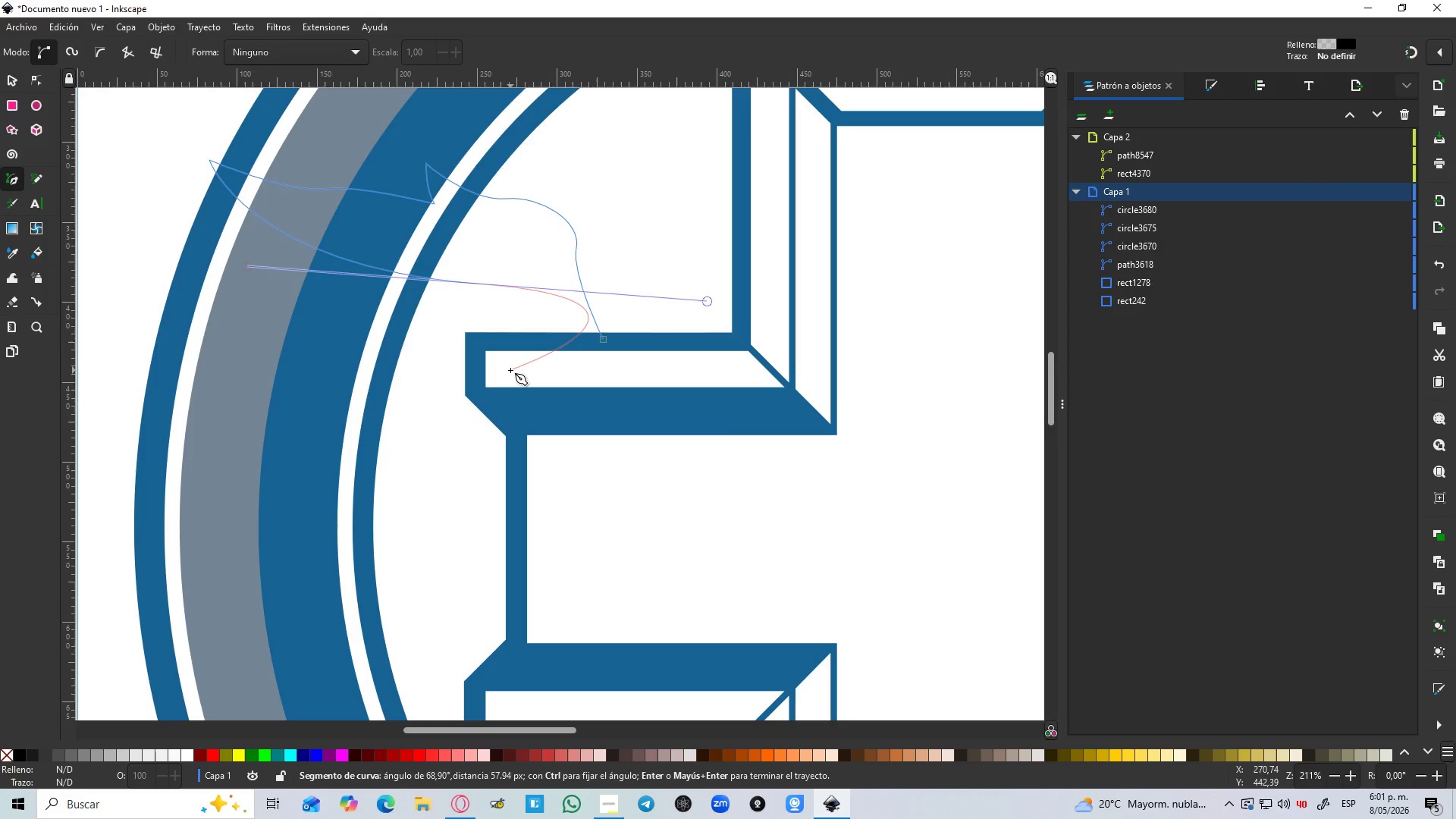 
key(Shift+Enter)
 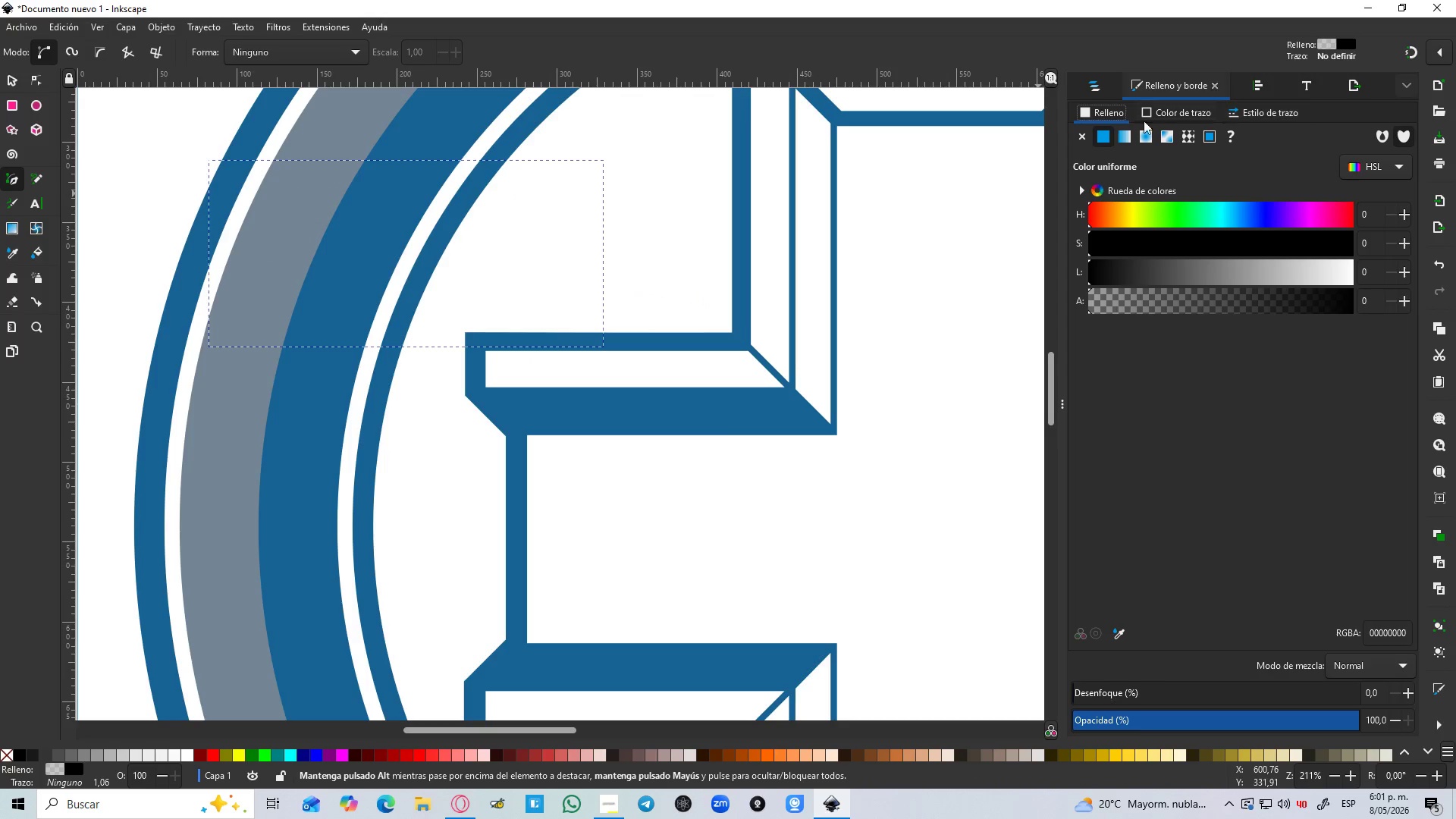 
double_click([1169, 111])
 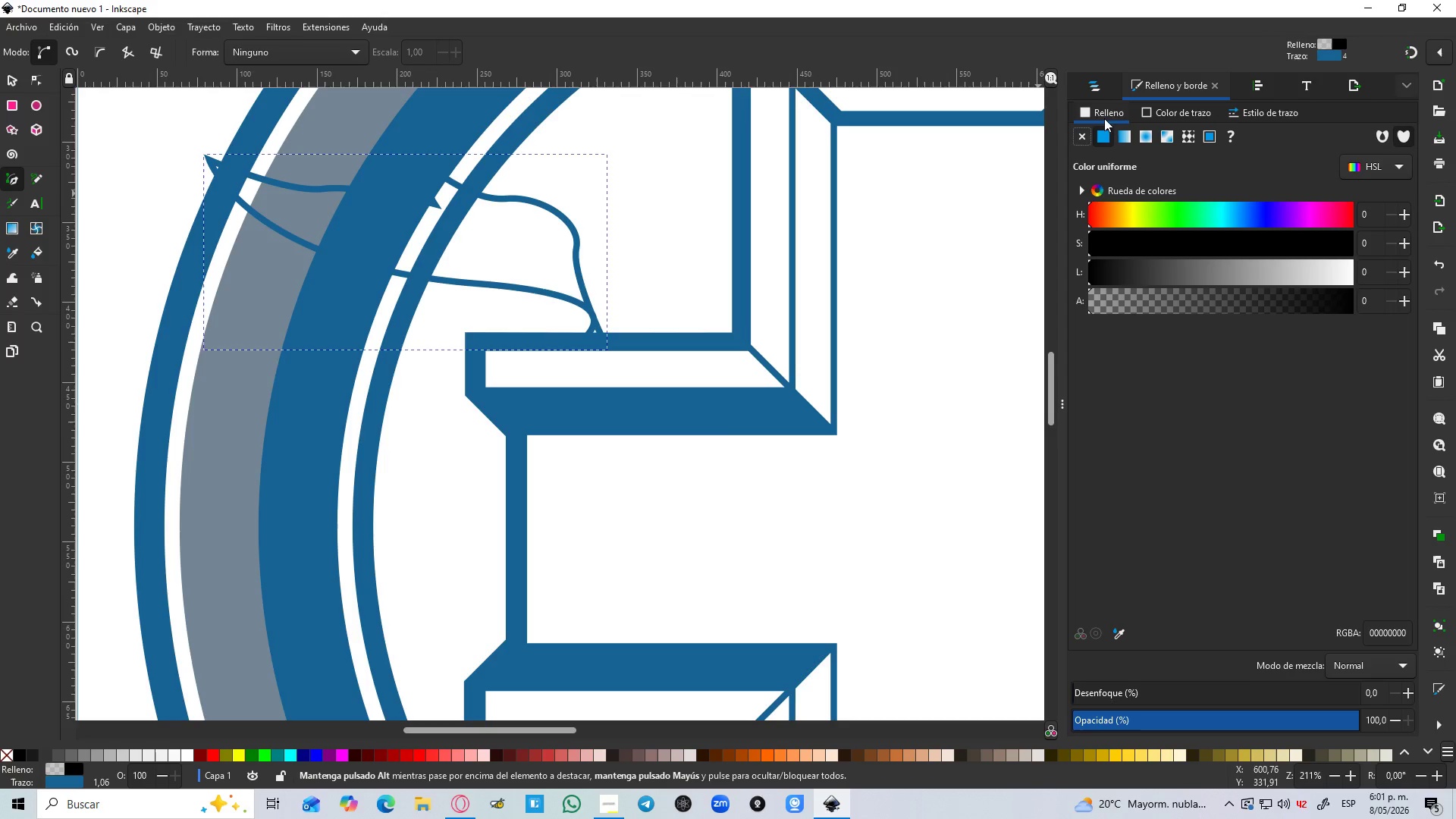 
left_click_drag(start_coordinate=[1084, 138], to_coordinate=[14, 78])
 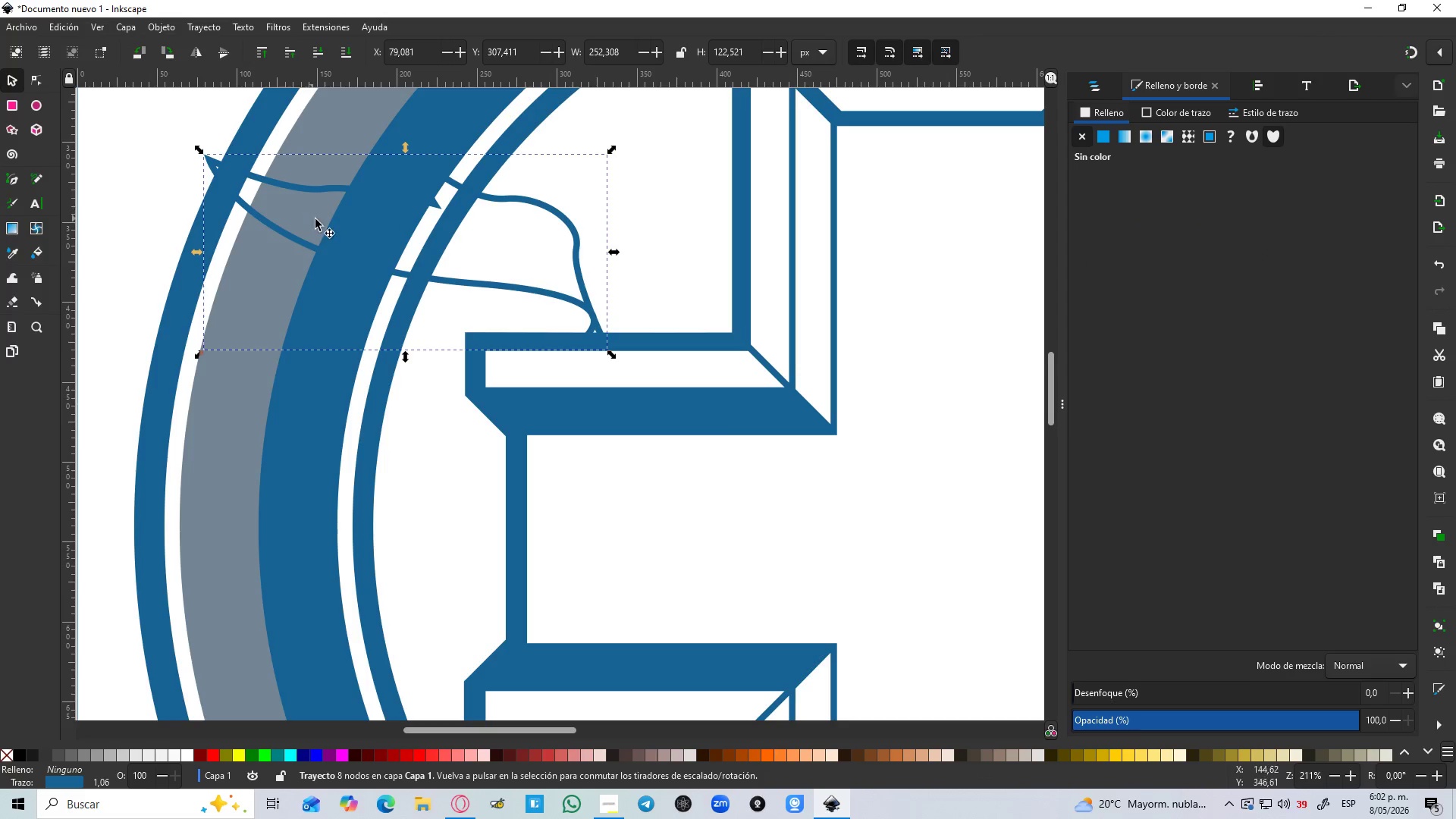 
left_click([14, 78])
 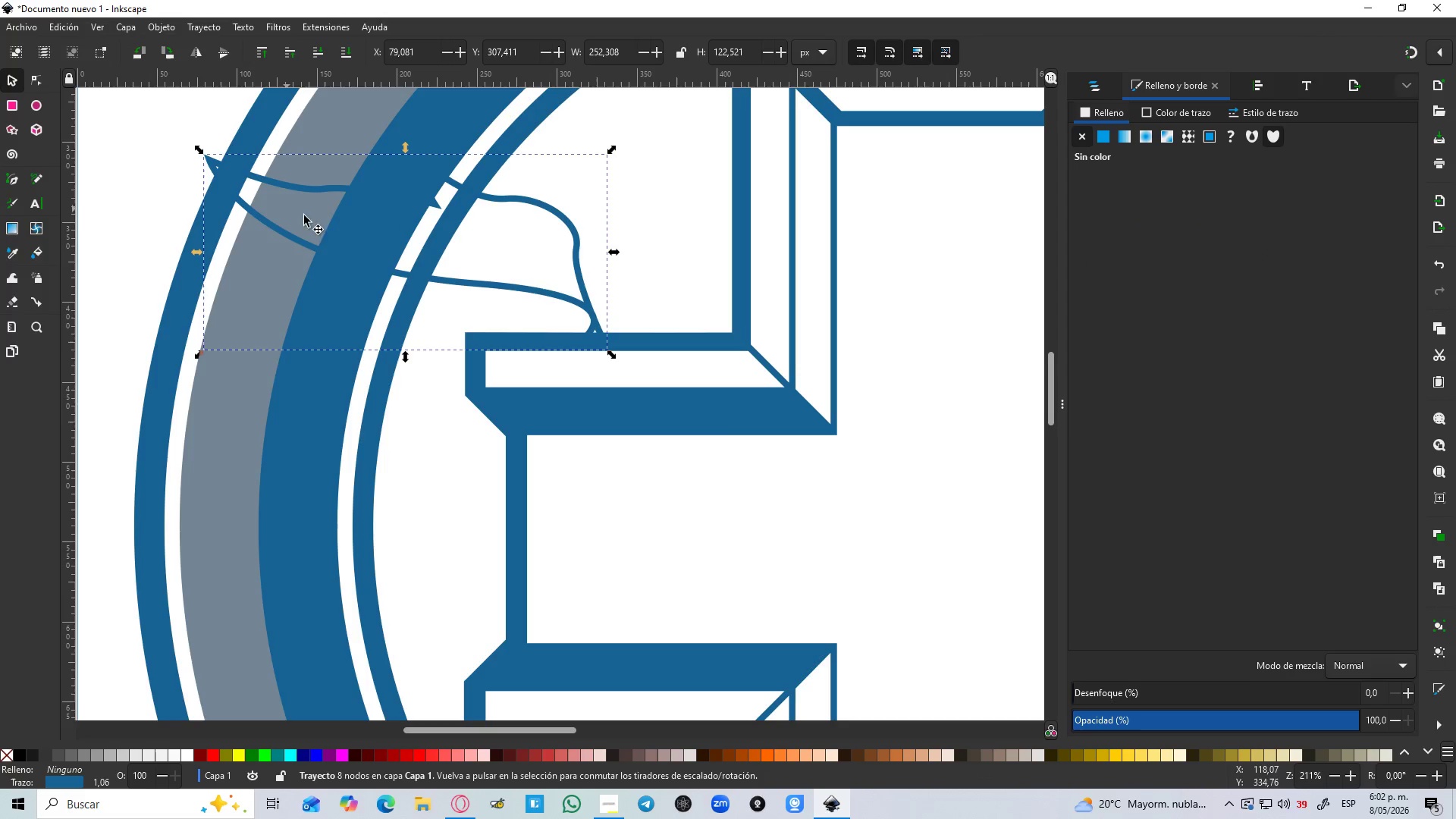 
hold_key(key=ControlLeft, duration=1.19)
scroll: coordinate [522, 290], scroll_direction: up, amount: 1.0
 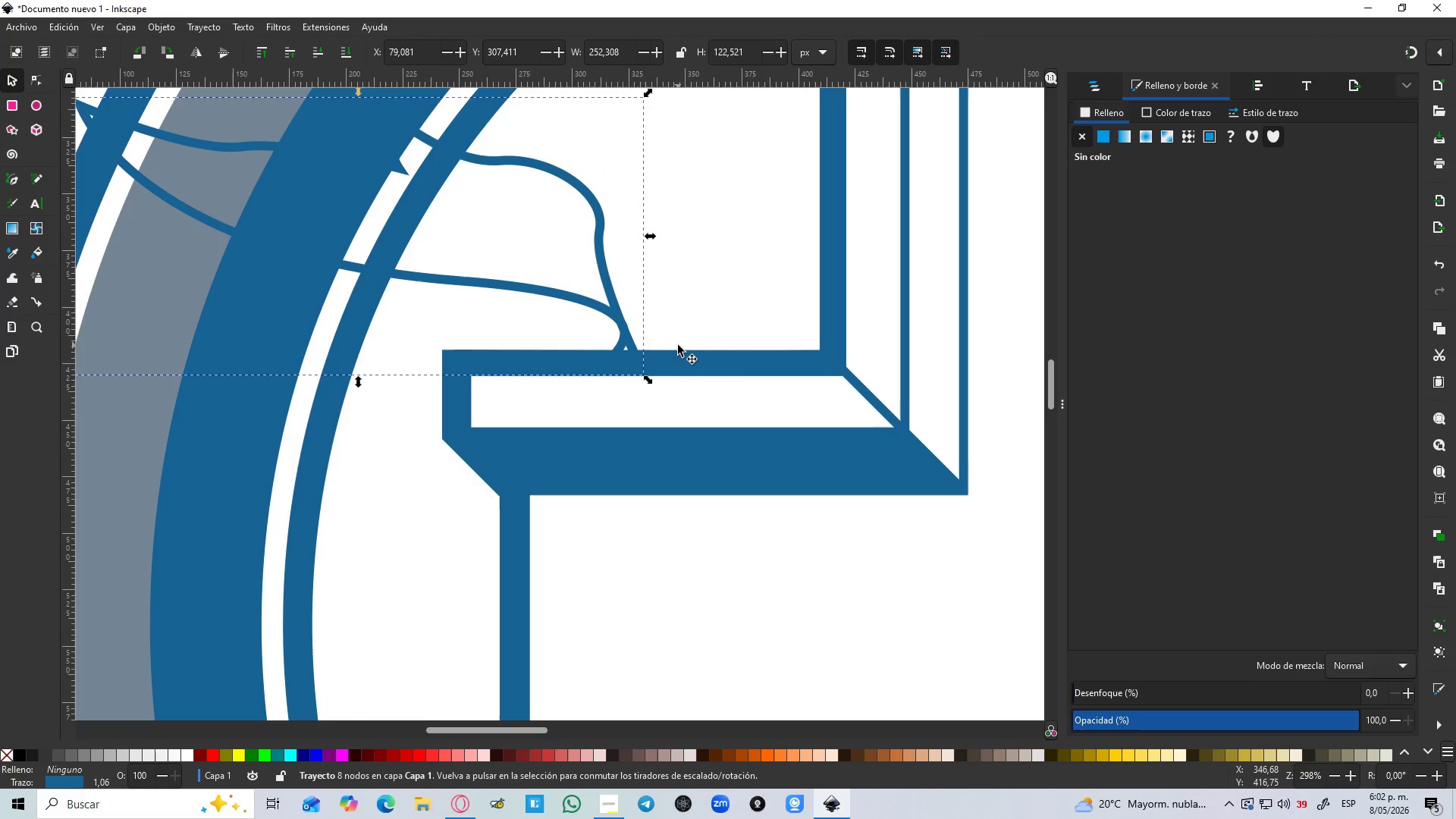 
key(N)
 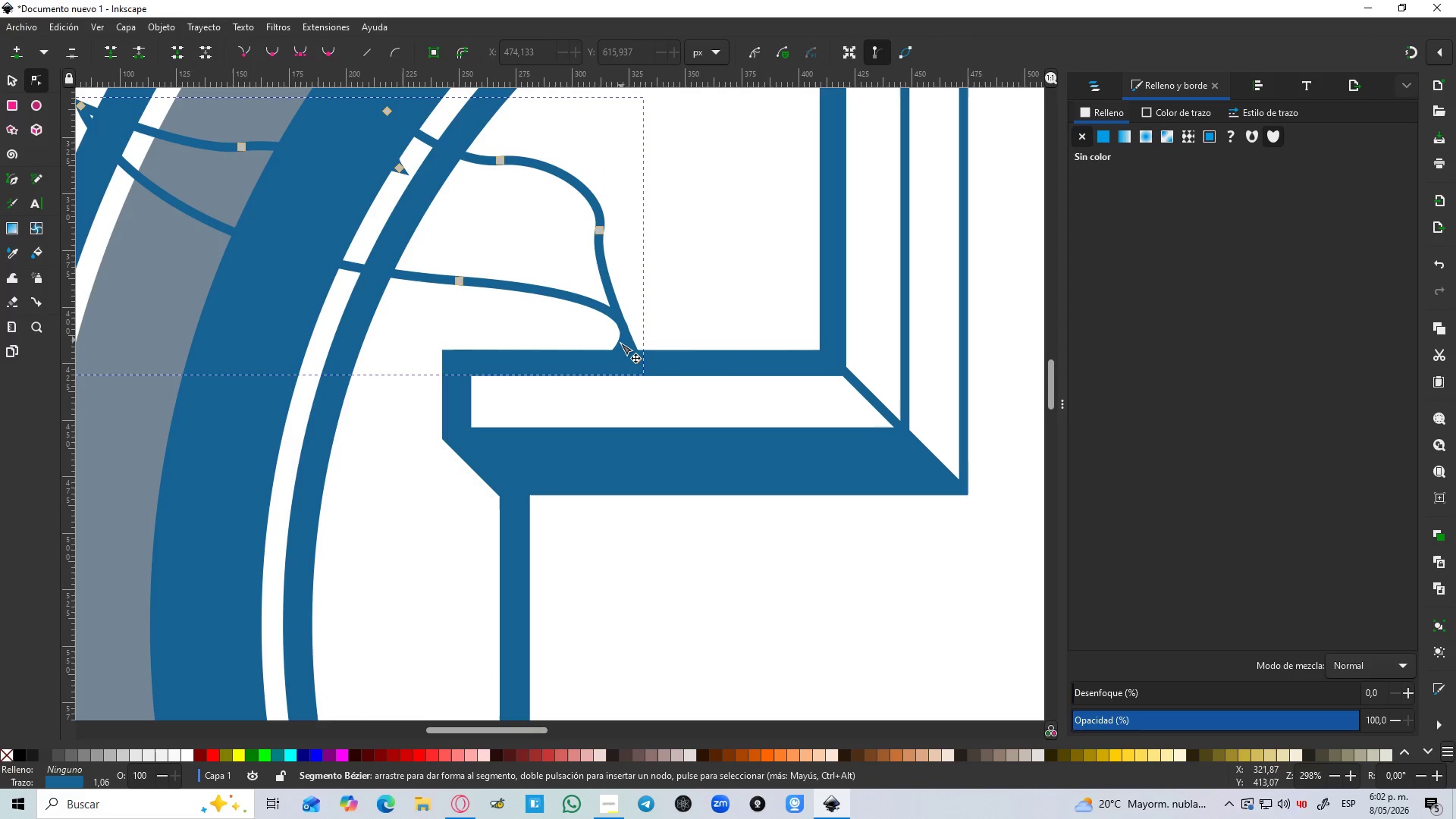 
left_click([620, 343])
 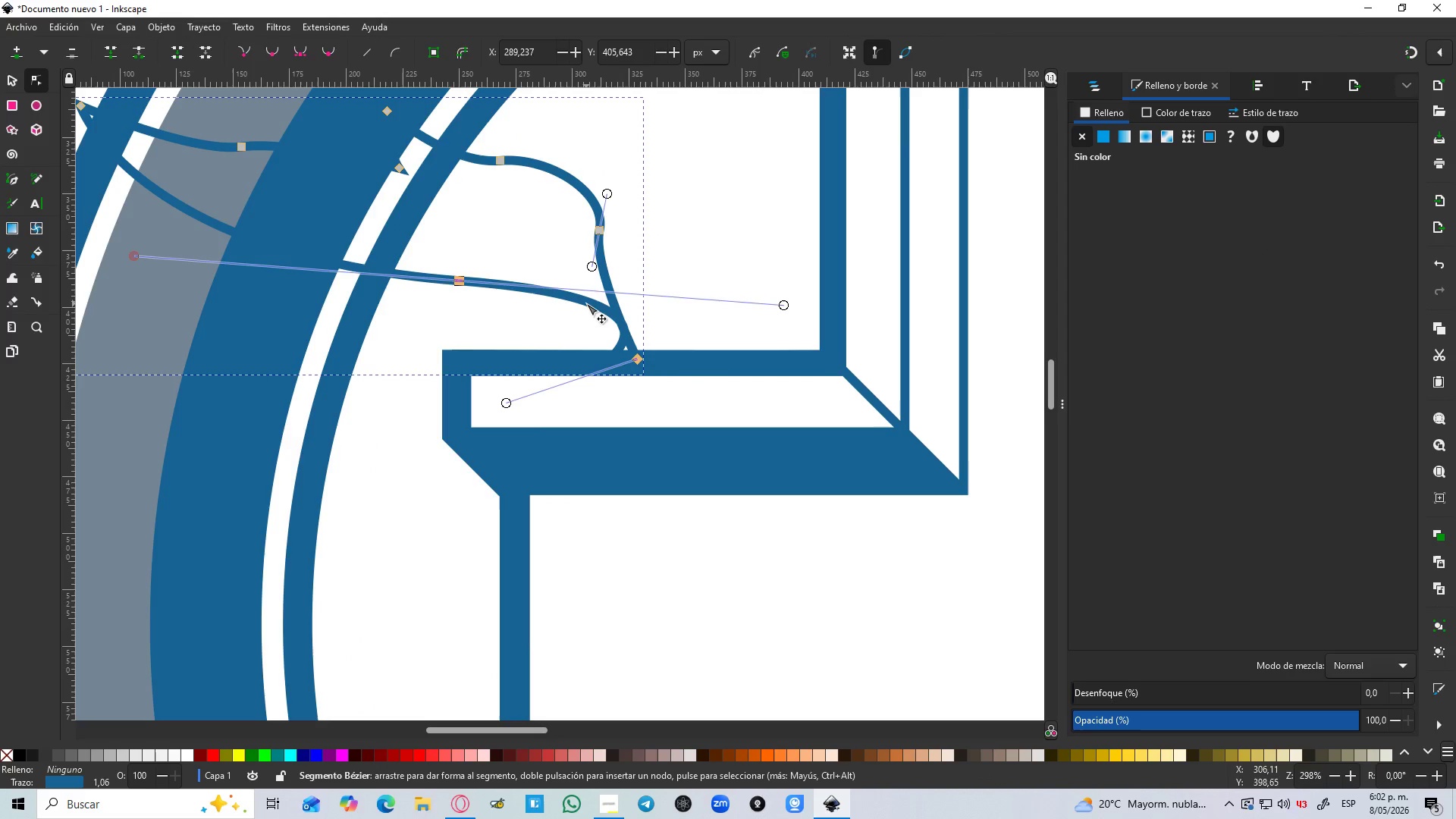 
double_click([586, 303])
 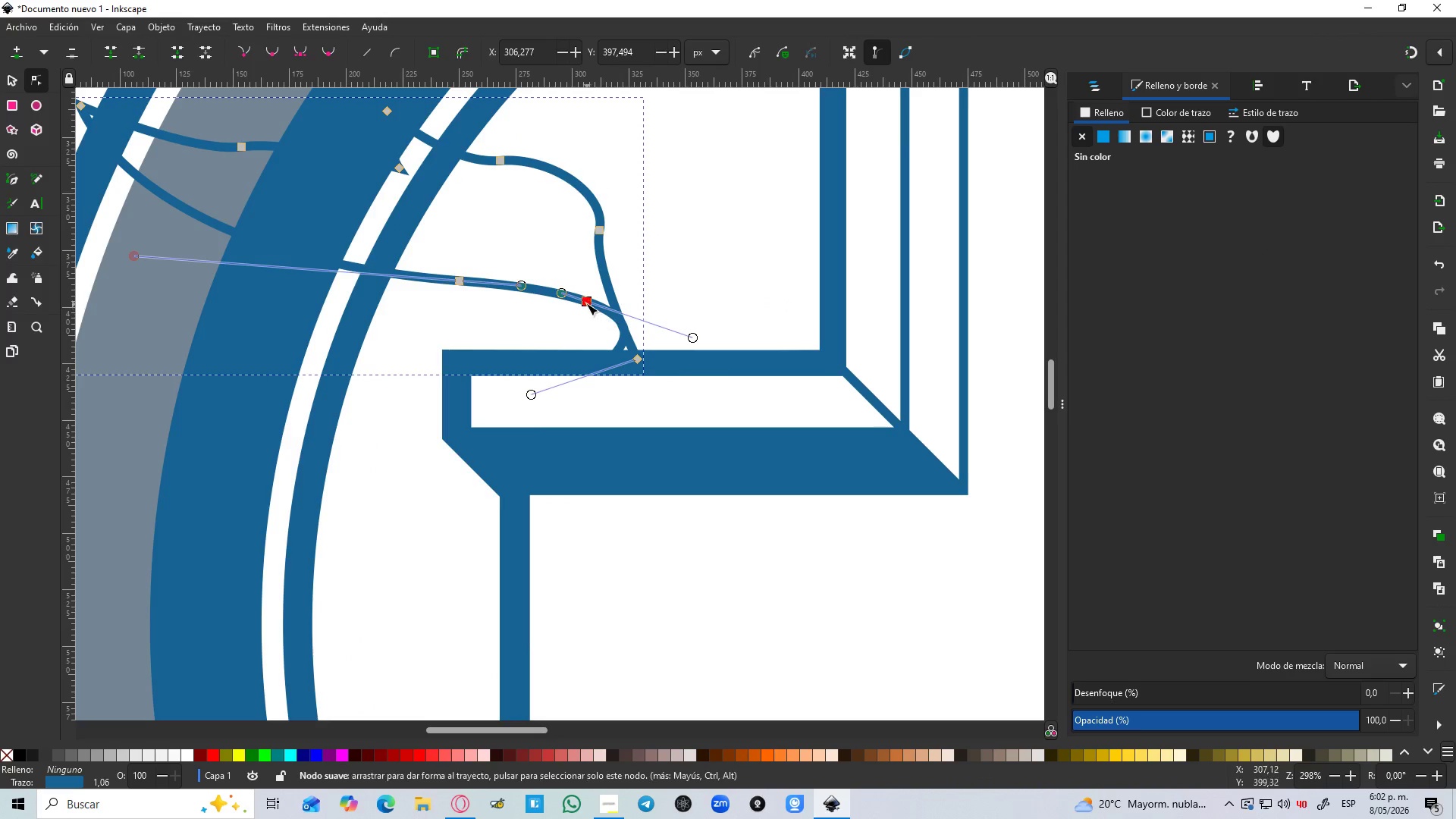 
left_click_drag(start_coordinate=[584, 303], to_coordinate=[525, 295])
 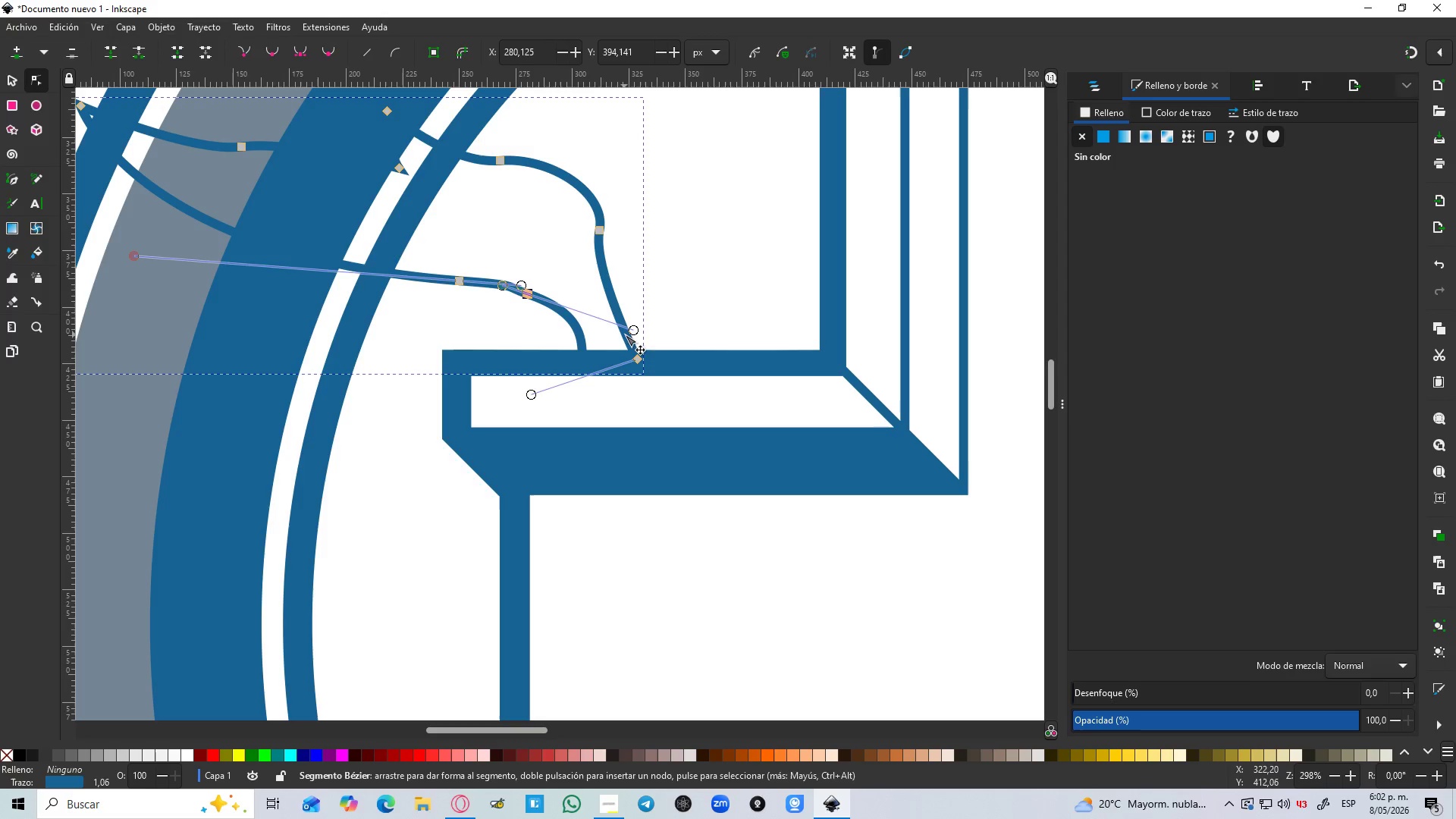 
left_click_drag(start_coordinate=[632, 332], to_coordinate=[601, 362])
 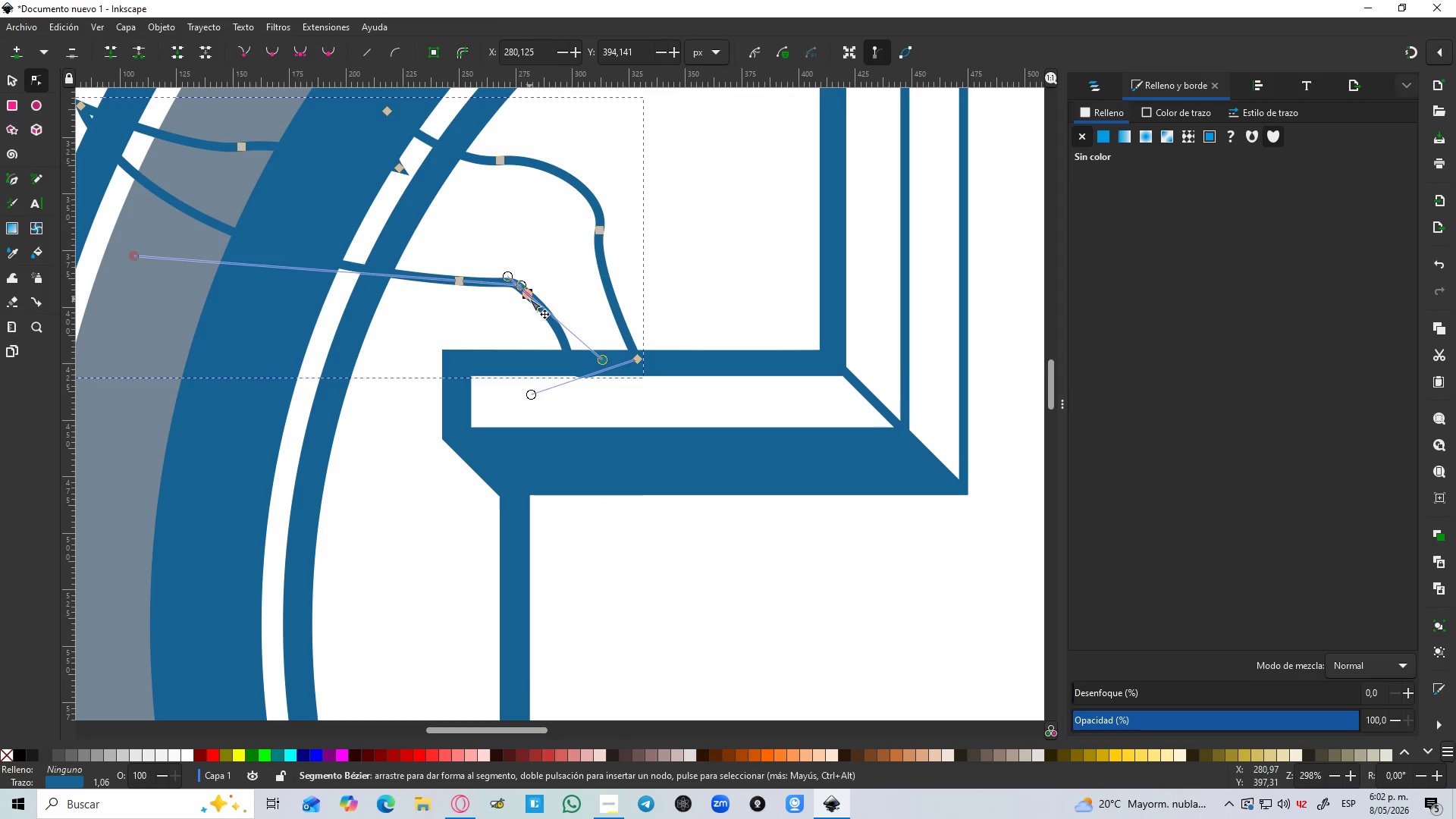 
left_click_drag(start_coordinate=[532, 296], to_coordinate=[525, 309])
 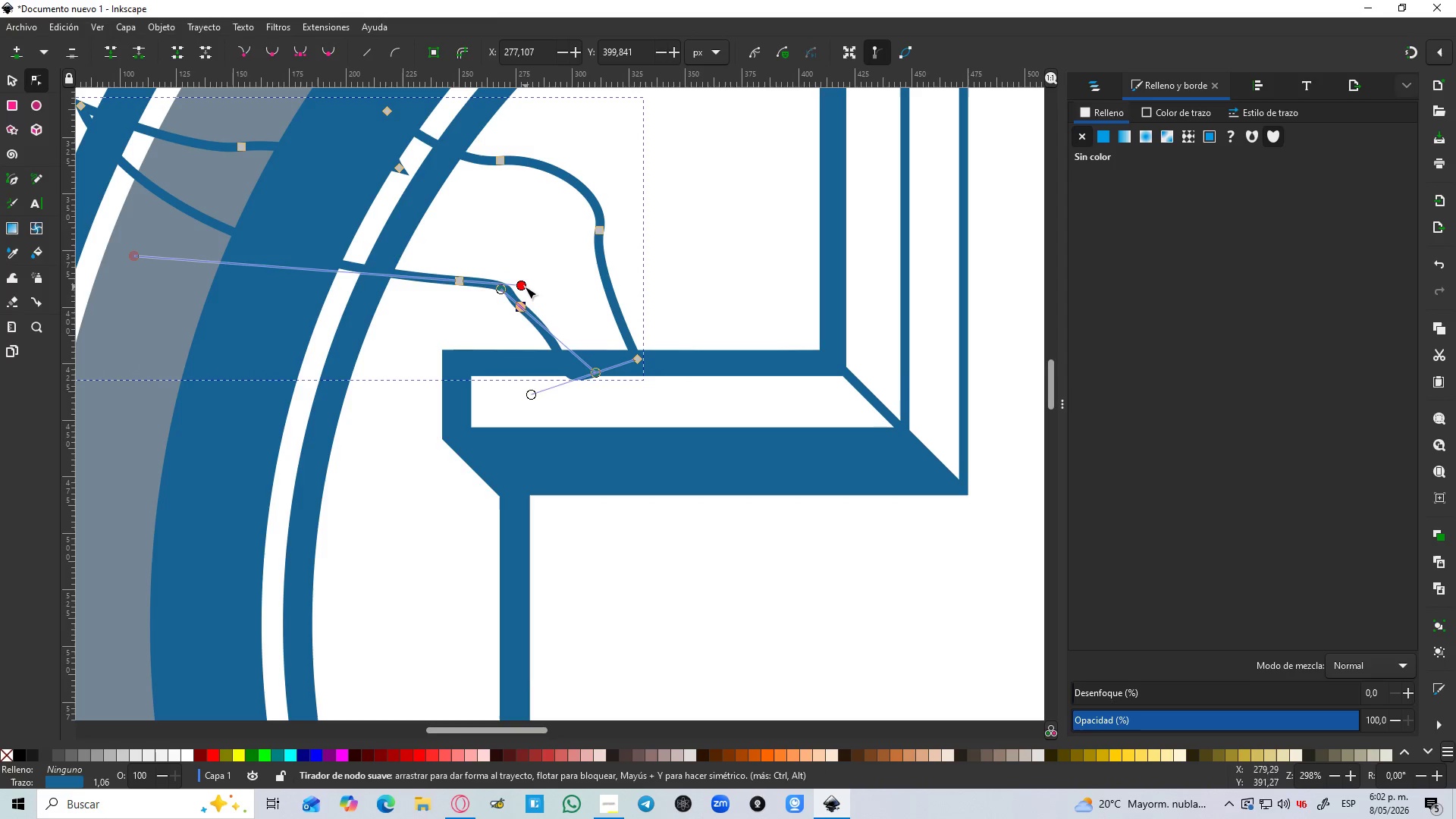 
left_click_drag(start_coordinate=[524, 287], to_coordinate=[483, 286])
 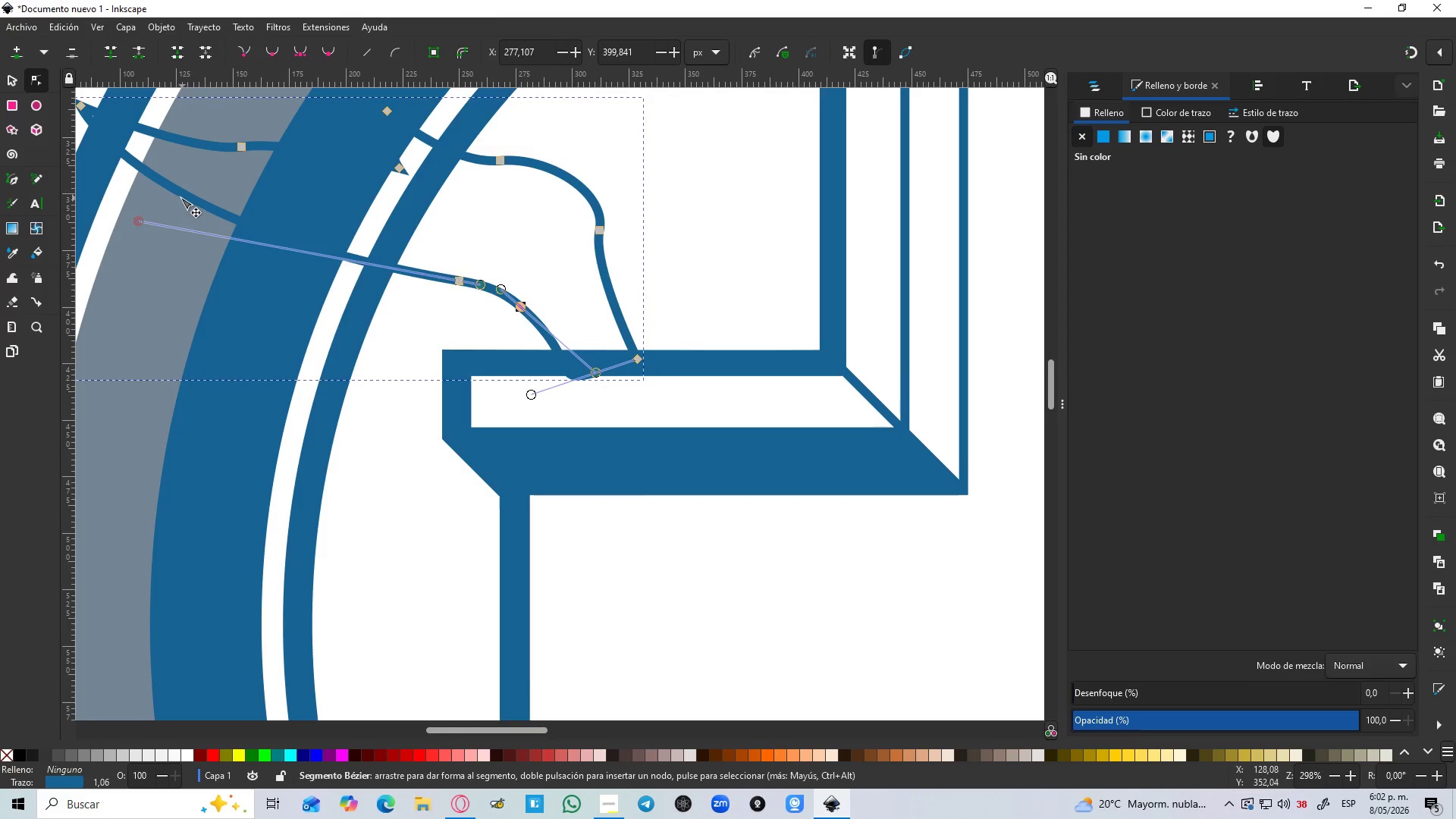 
left_click([173, 193])
 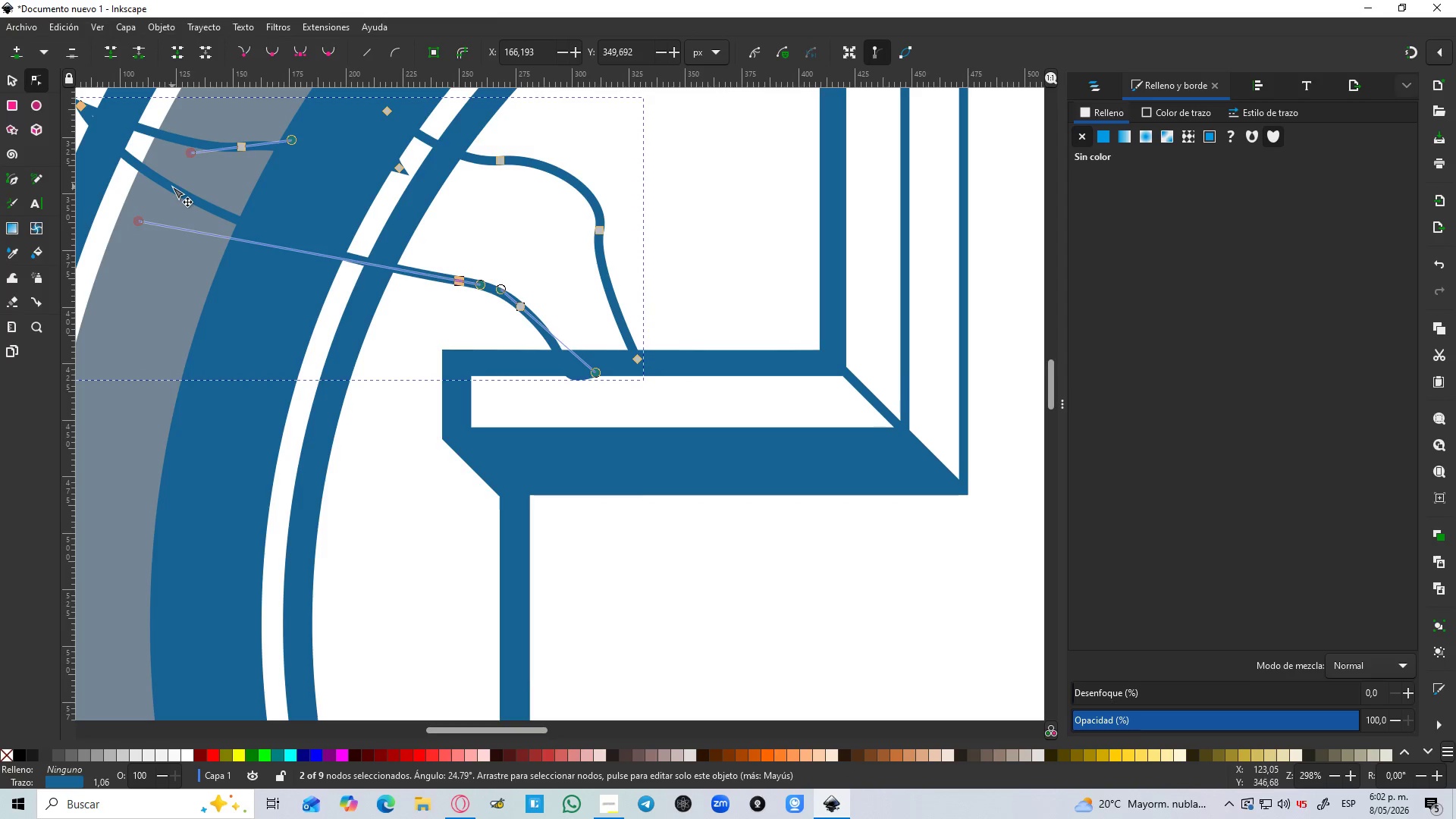 
double_click([172, 187])
 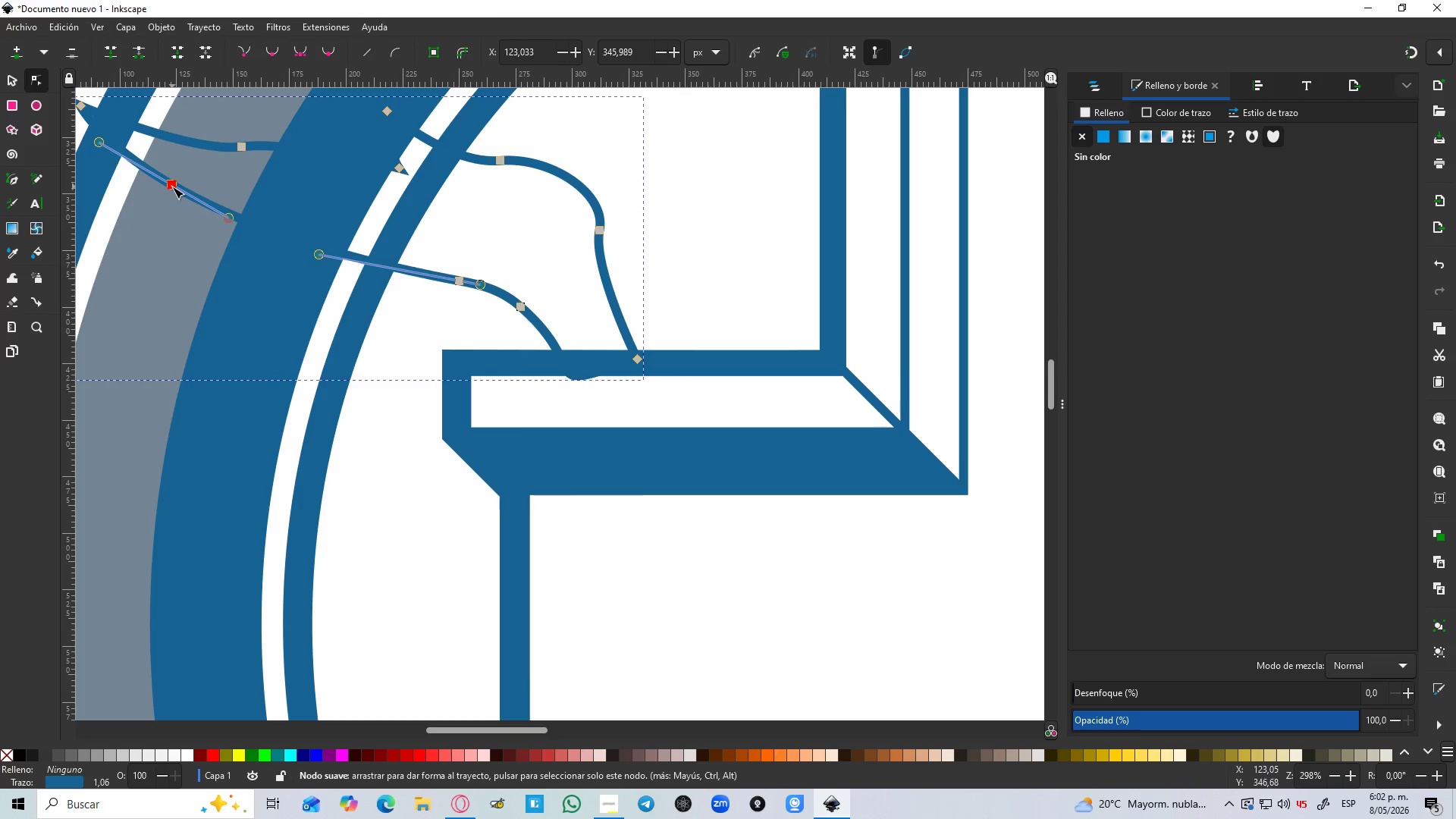 
left_click_drag(start_coordinate=[171, 186], to_coordinate=[155, 236])
 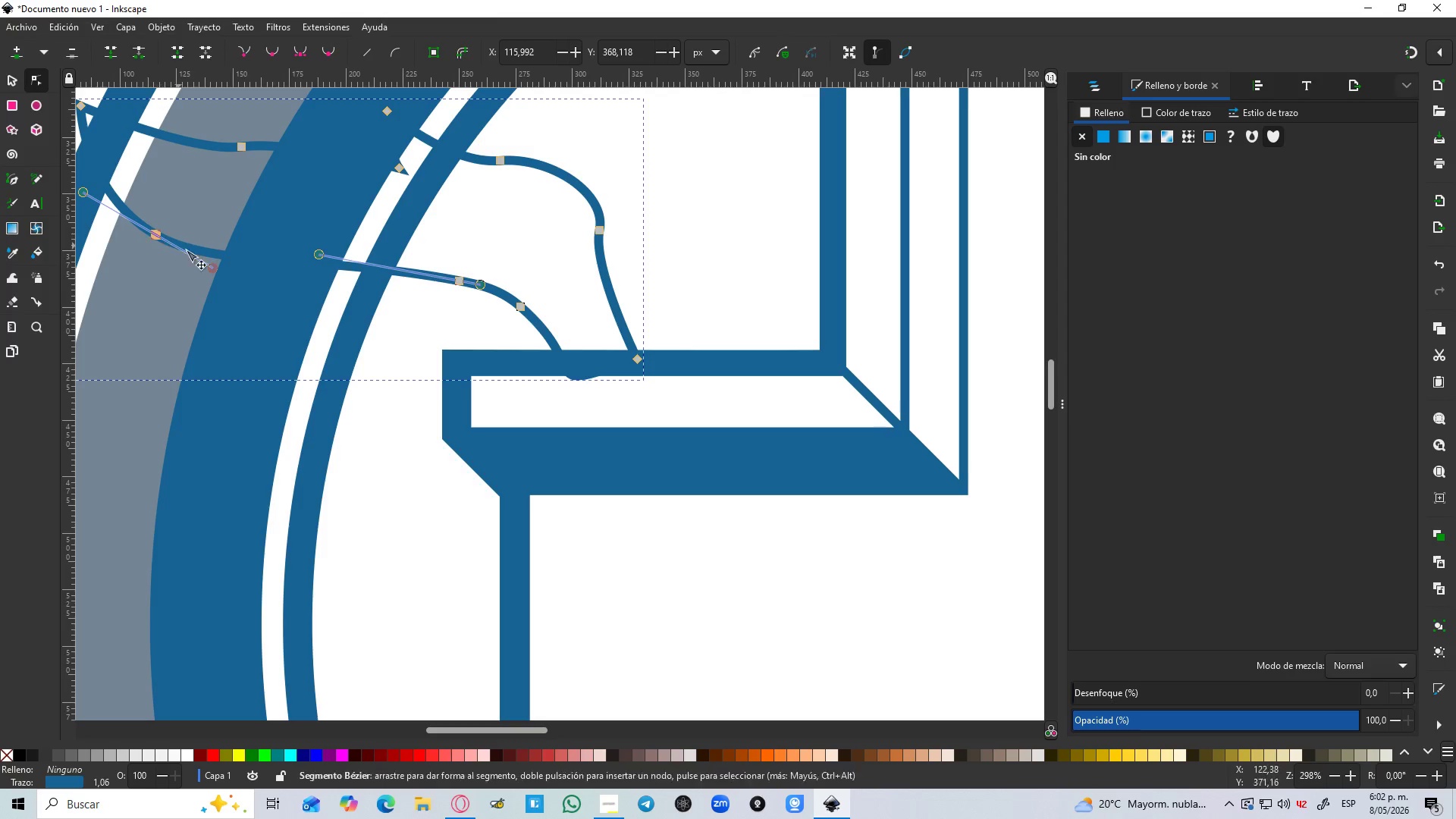 
hold_key(key=ControlLeft, duration=1.0)
scroll: coordinate [259, 287], scroll_direction: down, amount: 3.0
 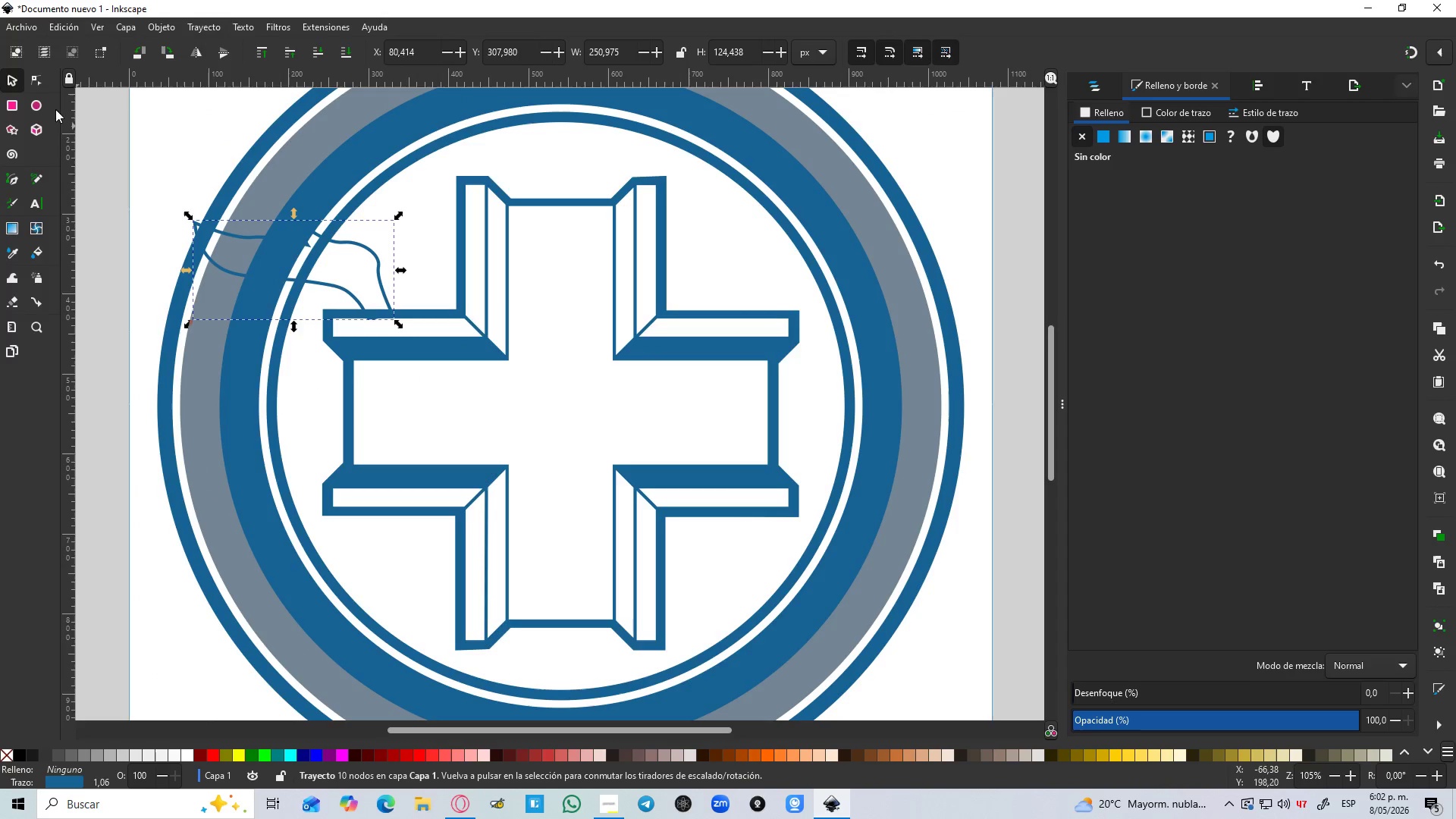 
hold_key(key=ControlLeft, duration=0.58)
scroll: coordinate [109, 149], scroll_direction: up, amount: 2.0
 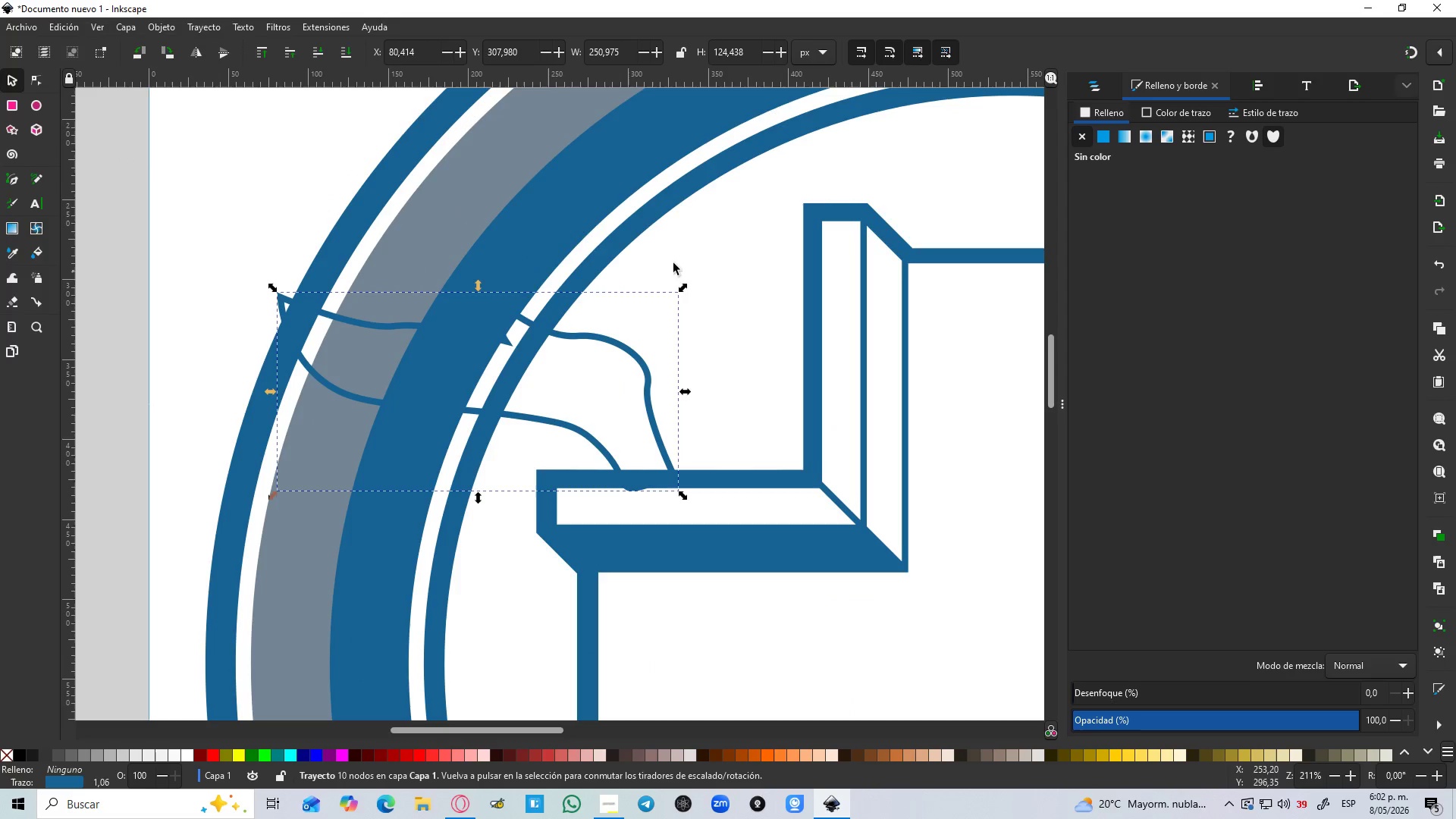 
left_click([1276, 111])
 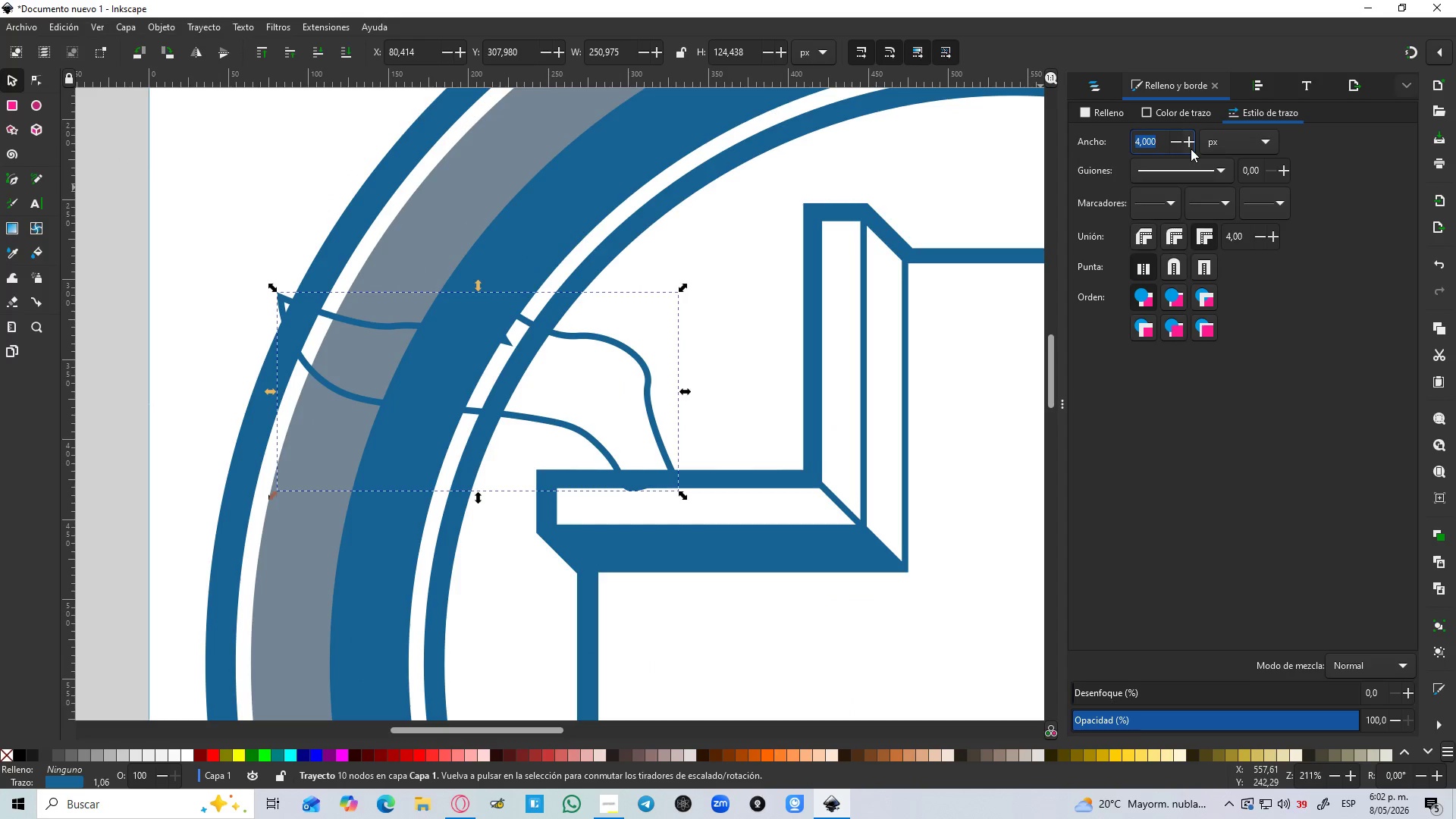 
left_click([1191, 146])
 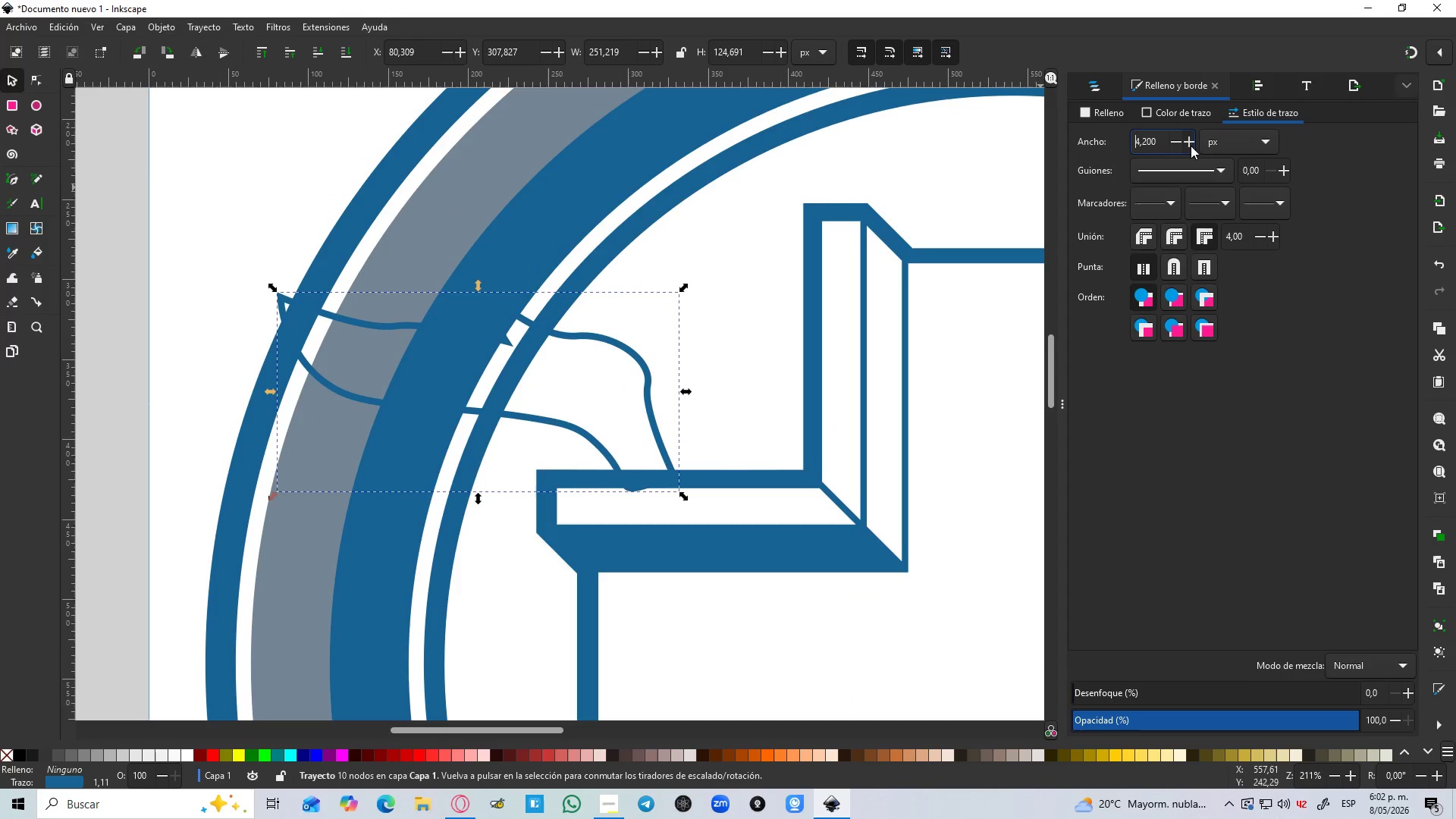 
double_click([1191, 146])
 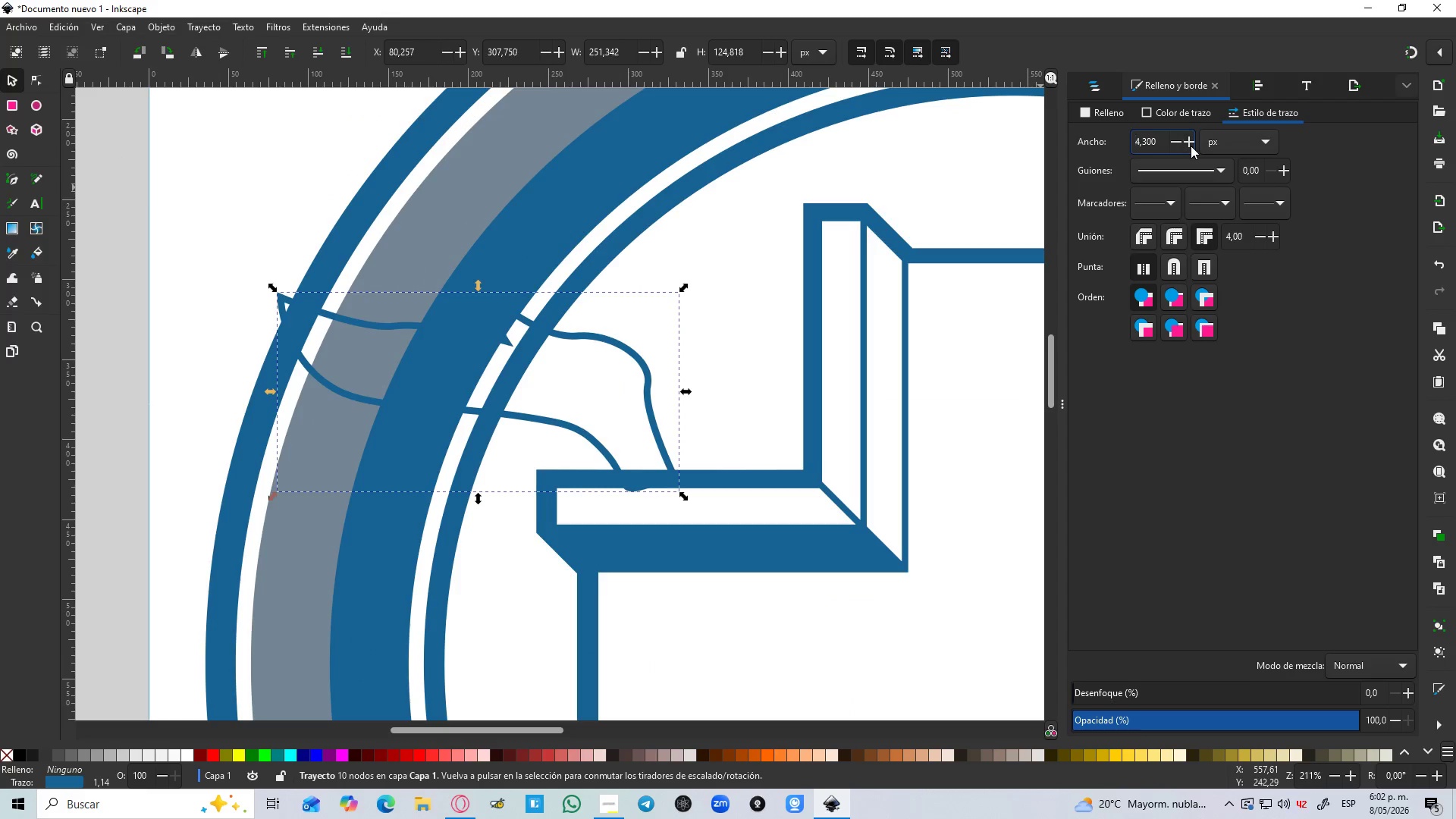 
triple_click([1191, 146])
 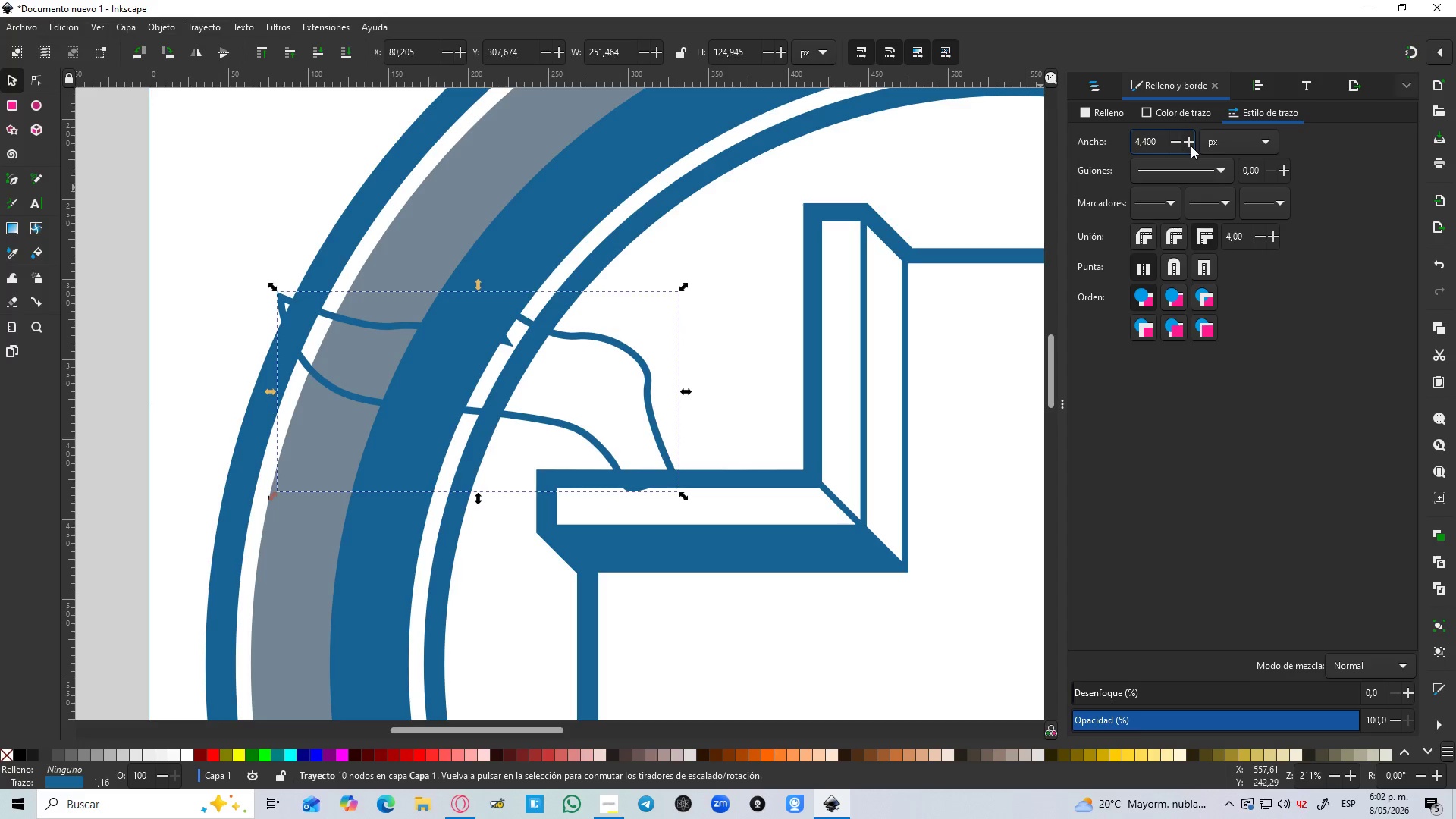 
triple_click([1191, 146])
 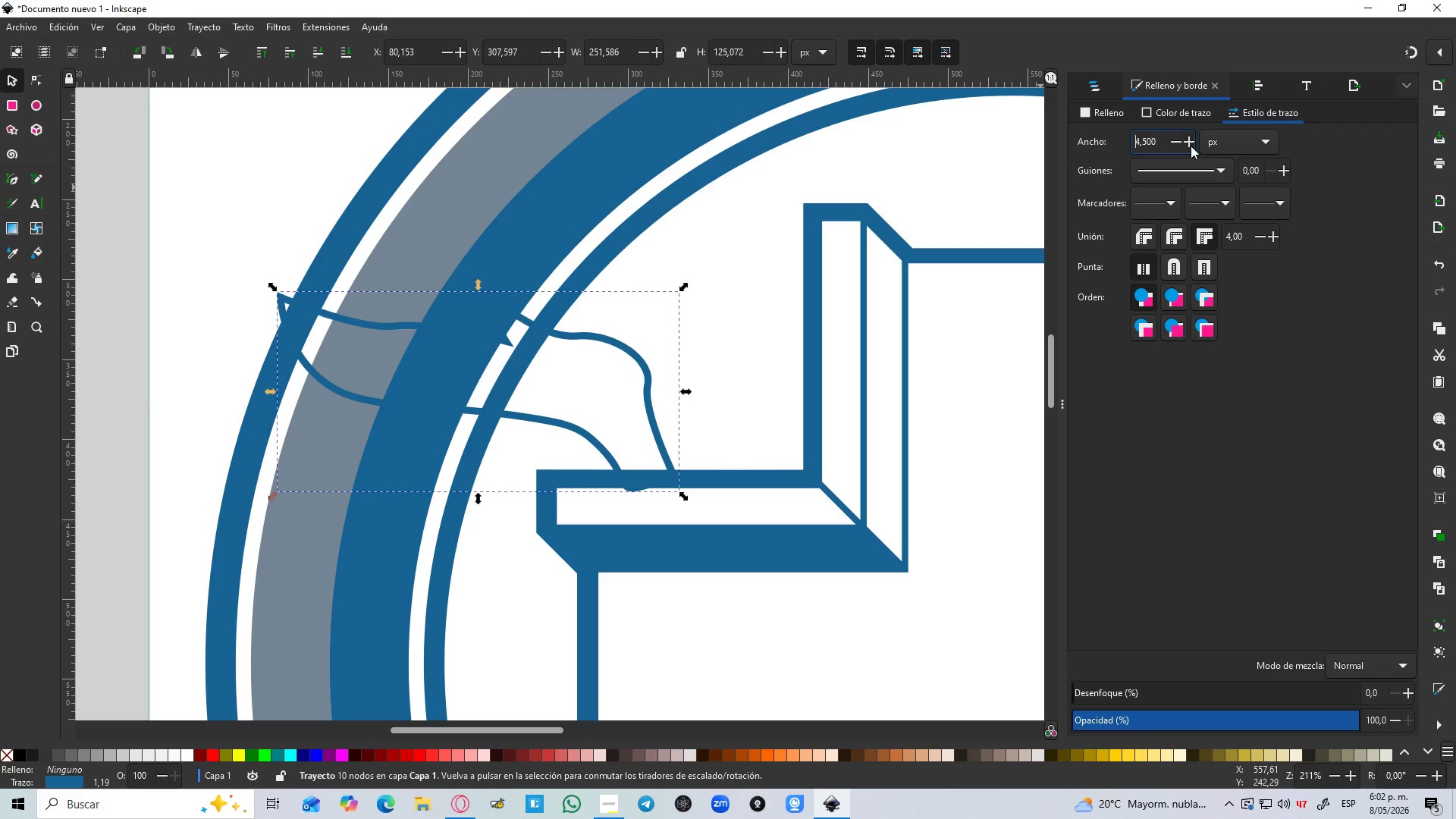 
triple_click([1191, 146])
 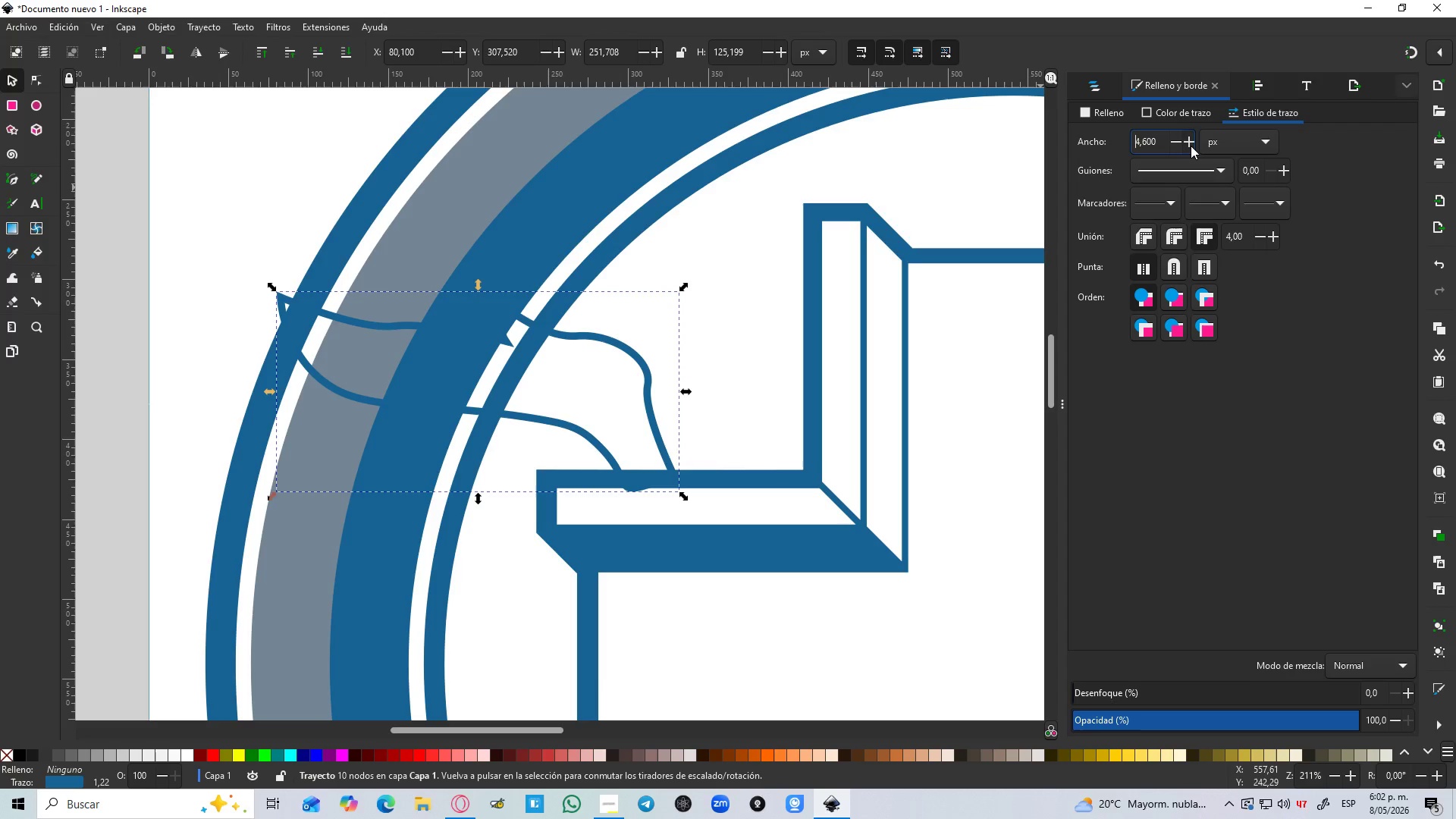 
triple_click([1191, 146])
 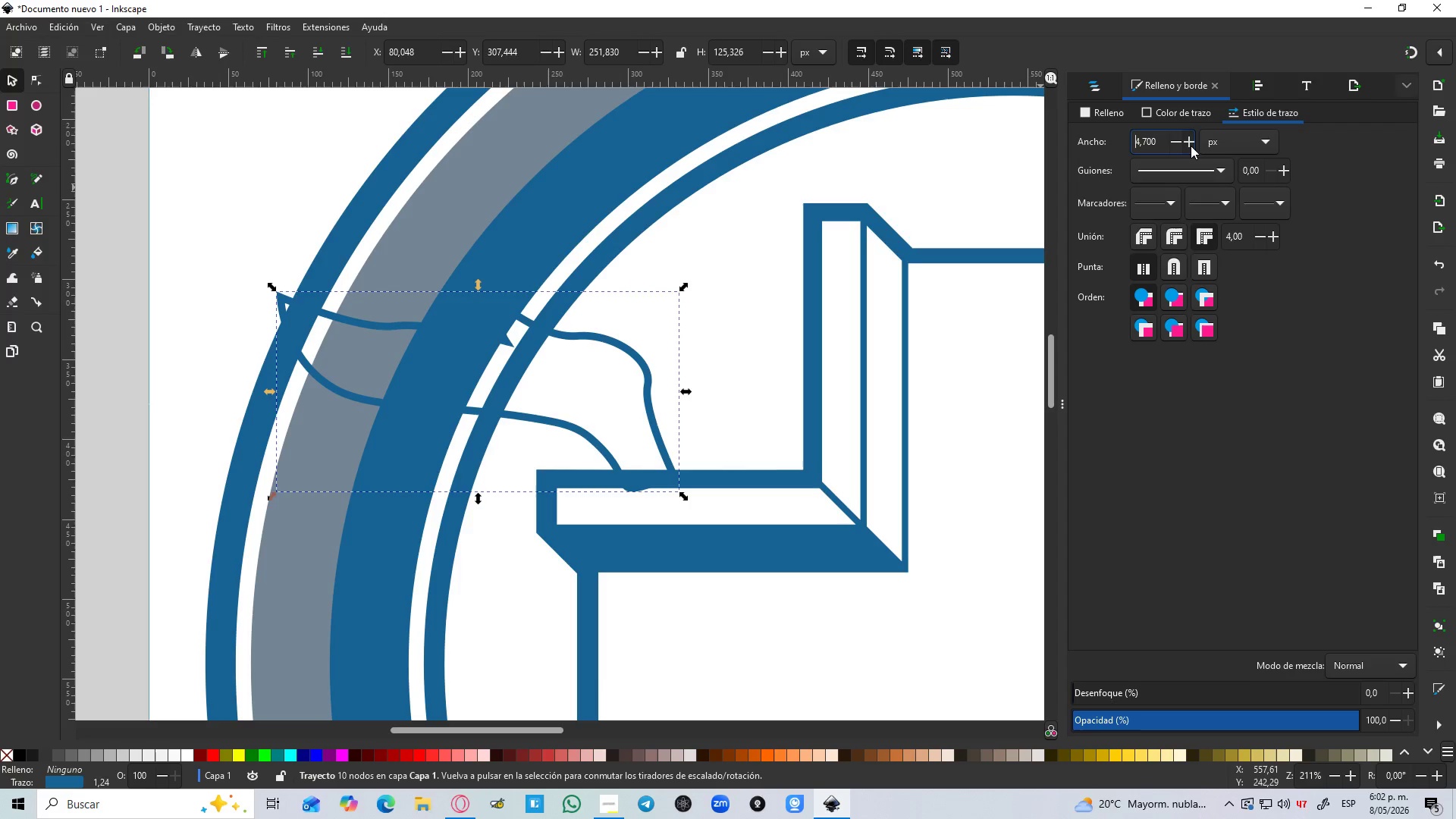 
triple_click([1191, 146])
 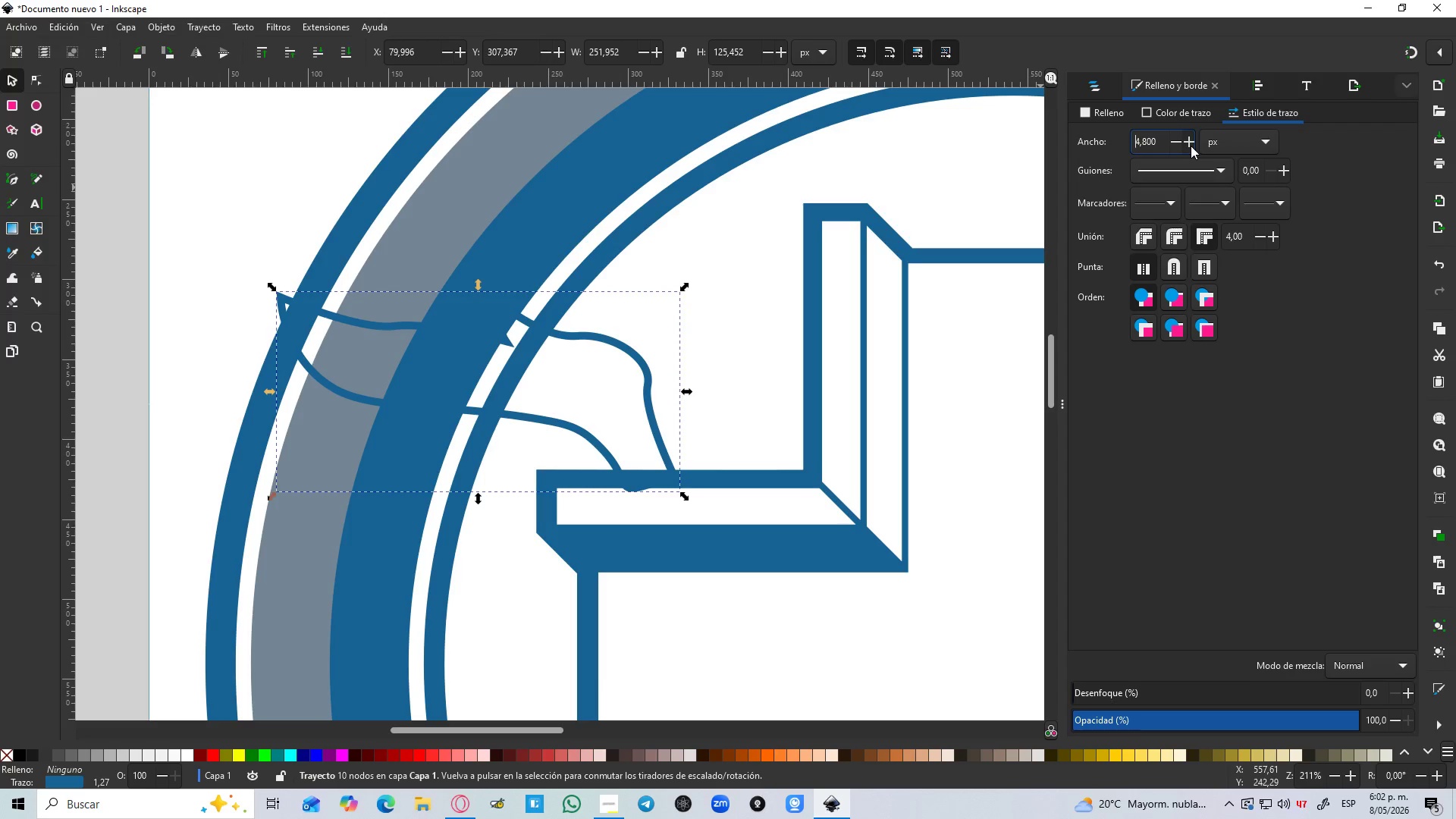 
triple_click([1191, 146])
 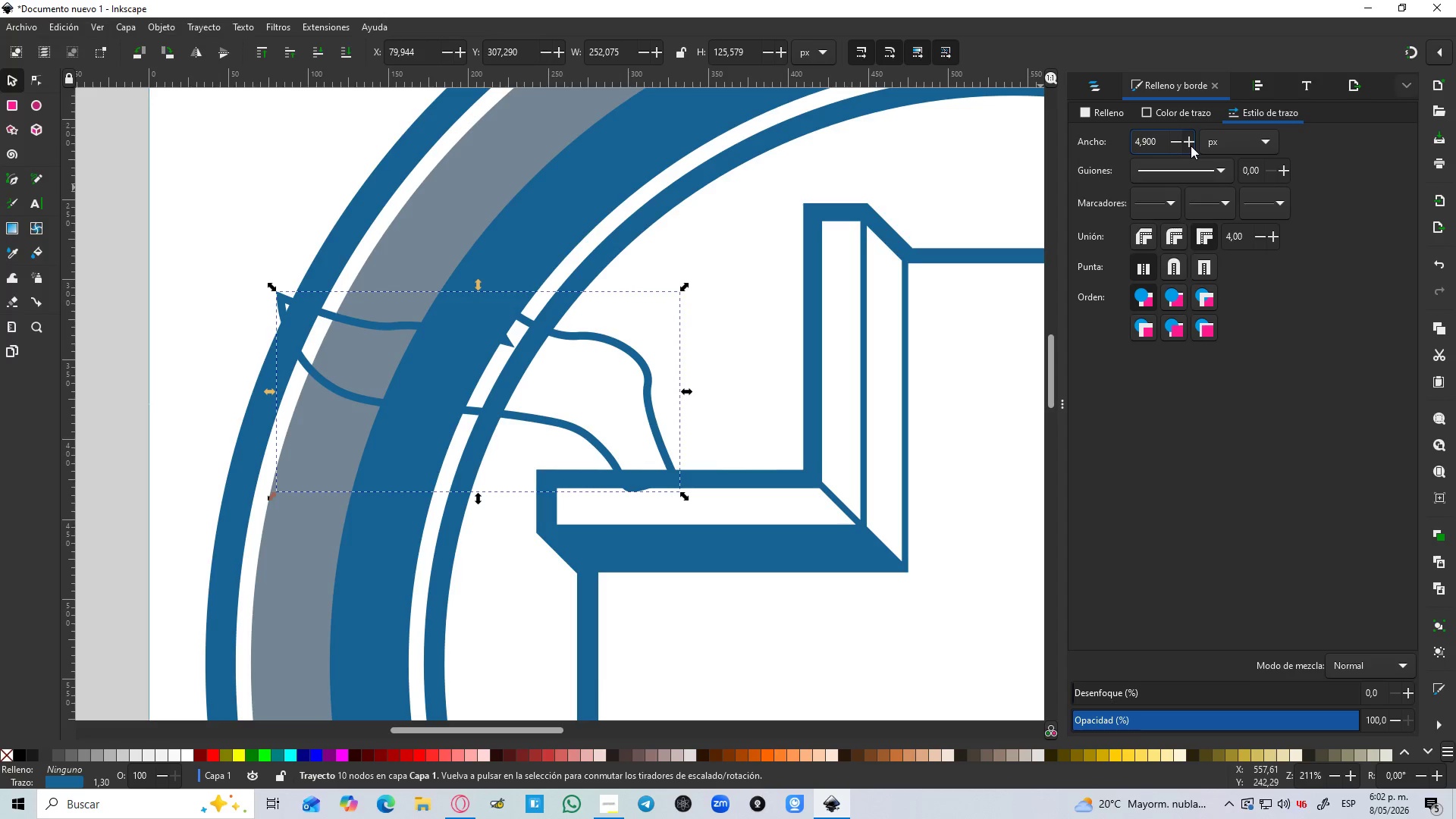 
triple_click([1191, 146])
 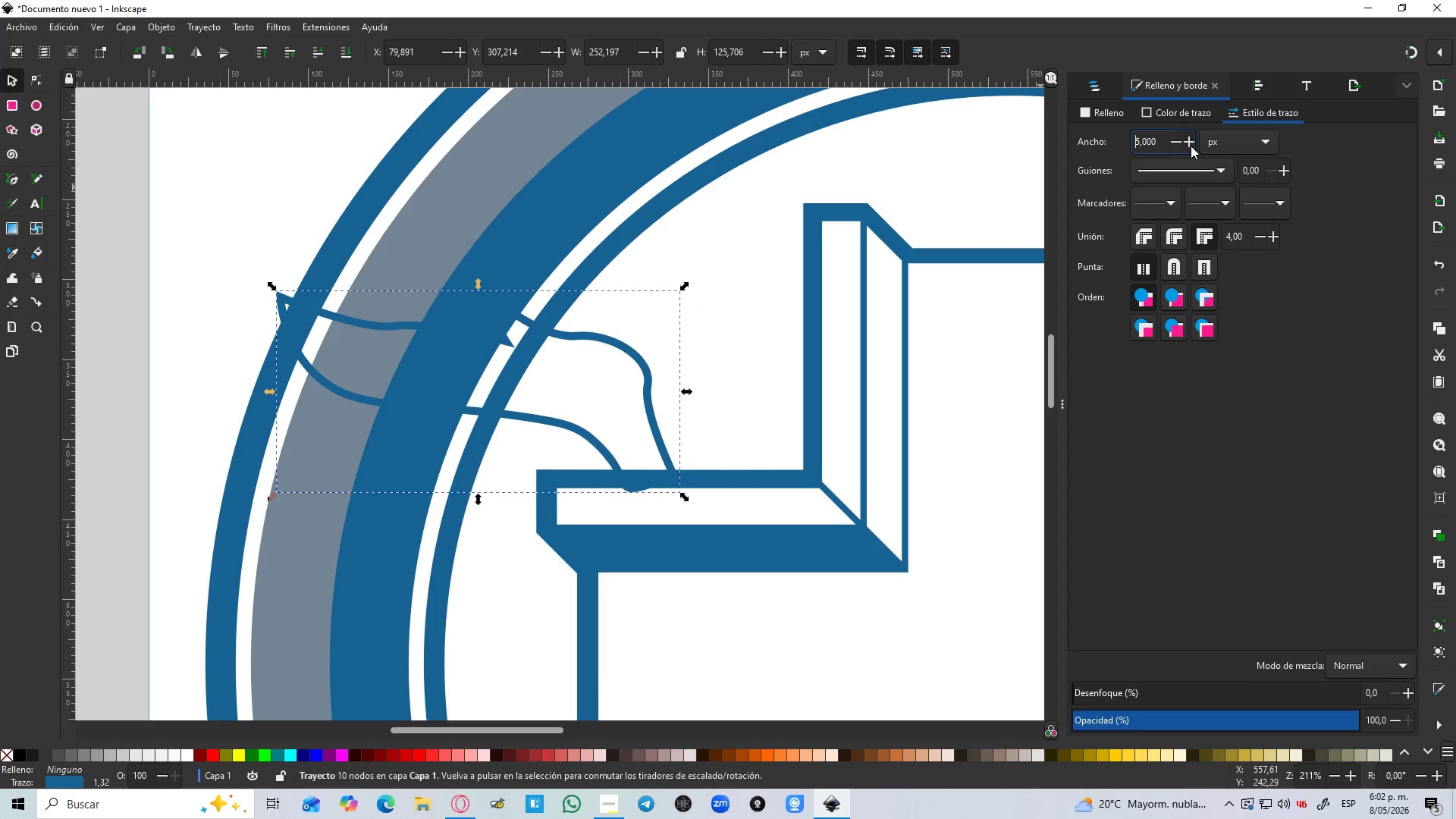 
triple_click([1191, 146])
 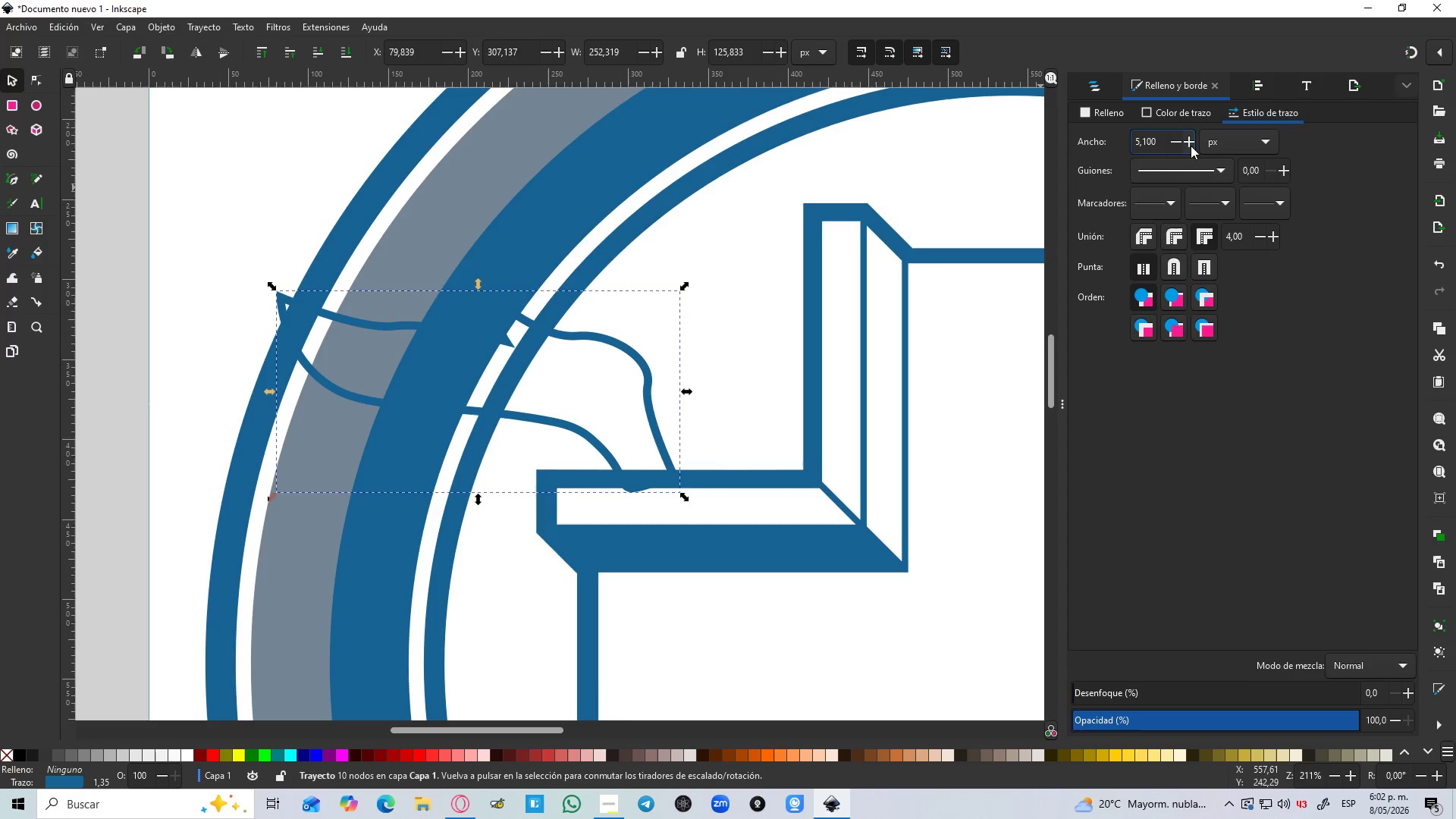 
double_click([1191, 146])
 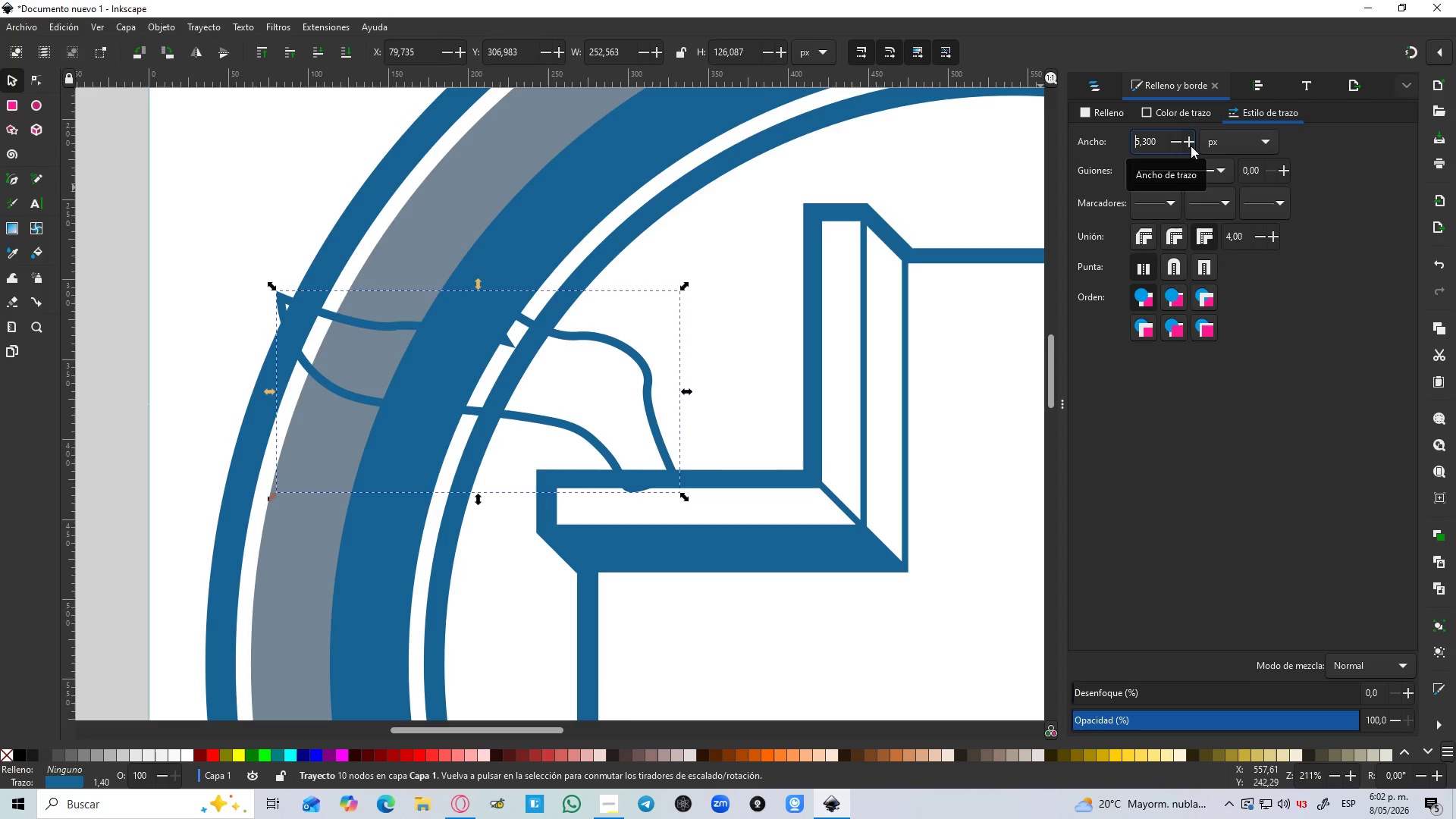 
triple_click([1191, 146])
 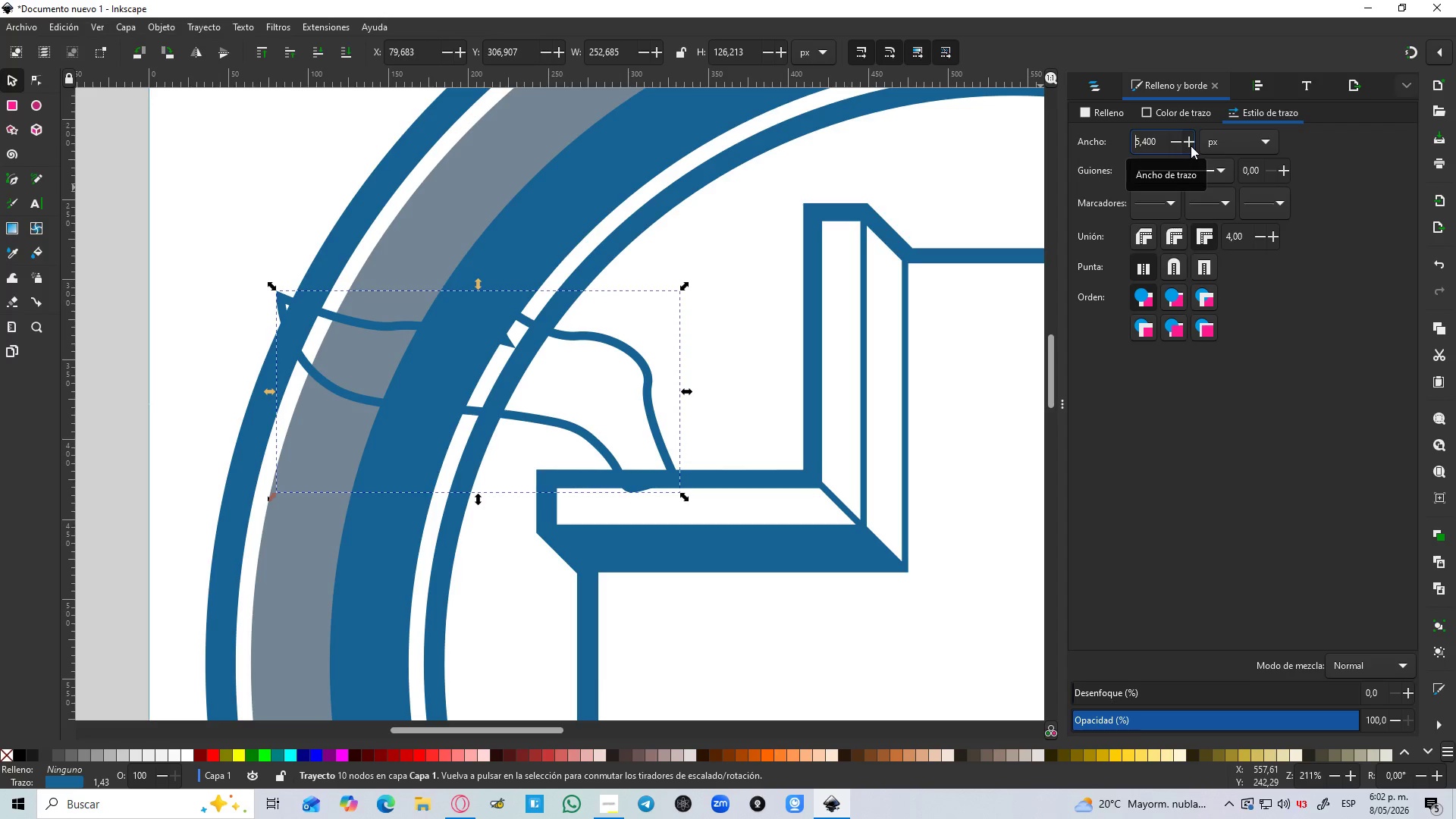 
triple_click([1191, 146])
 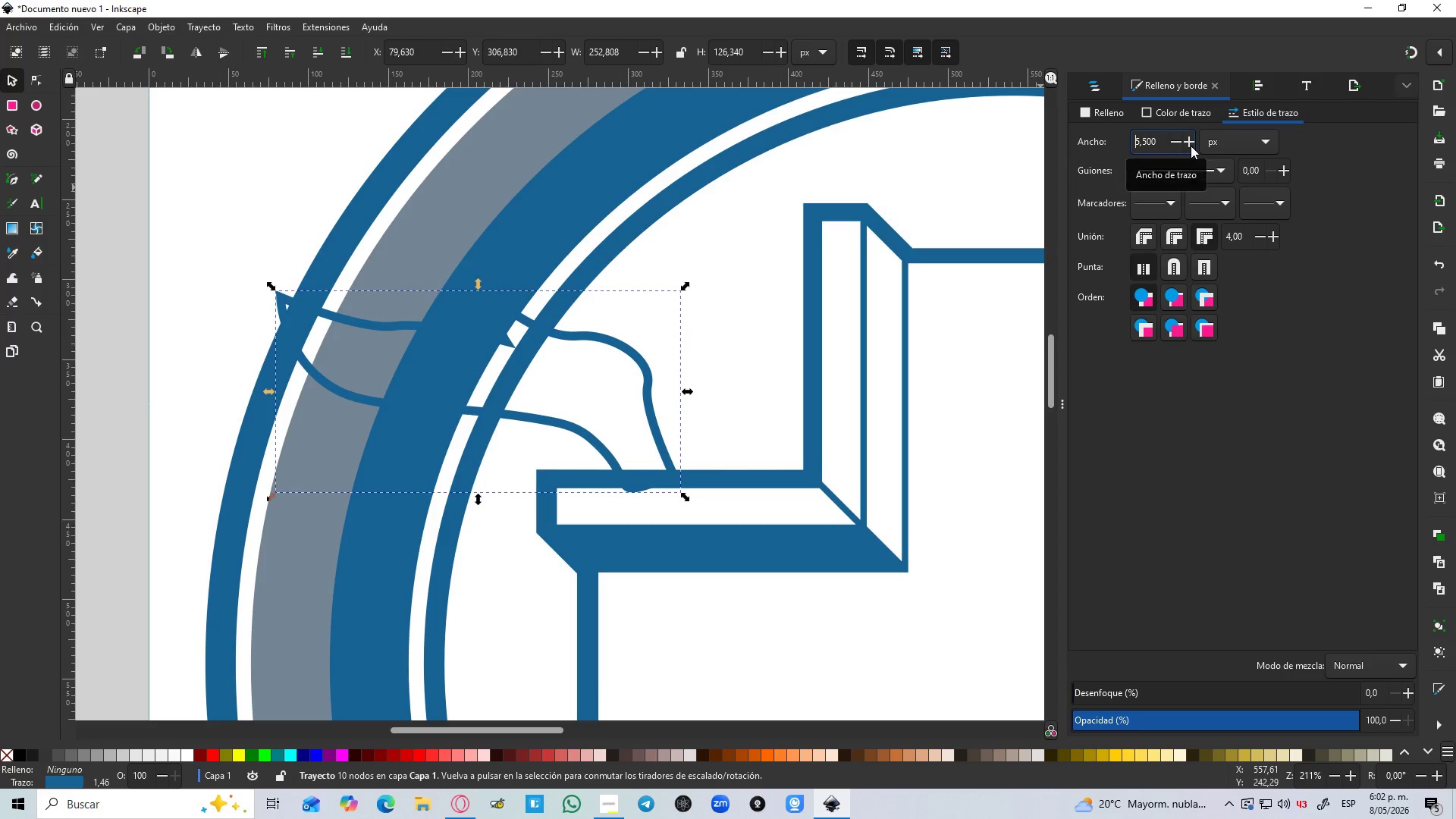 
triple_click([1191, 146])
 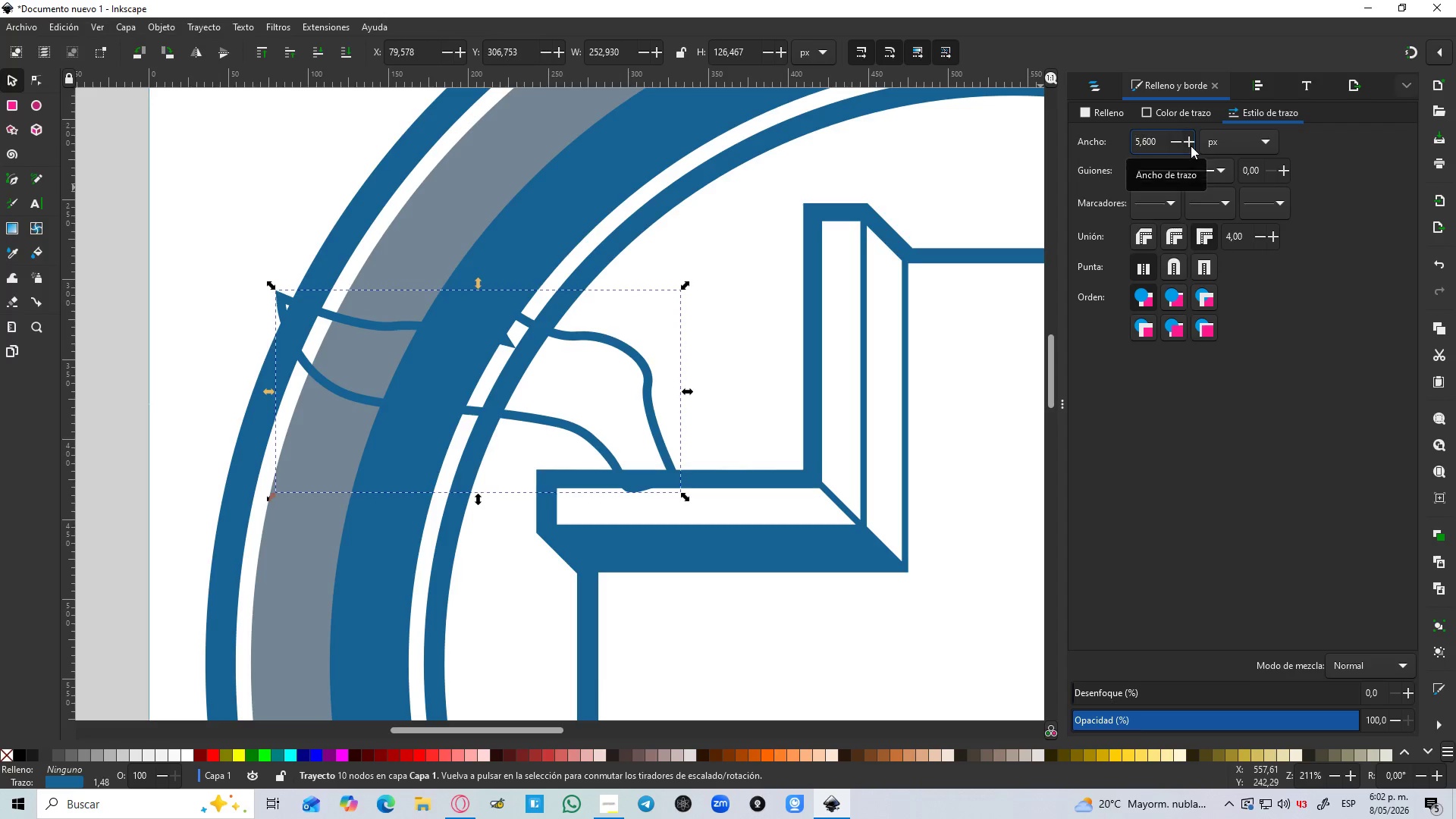 
triple_click([1191, 146])
 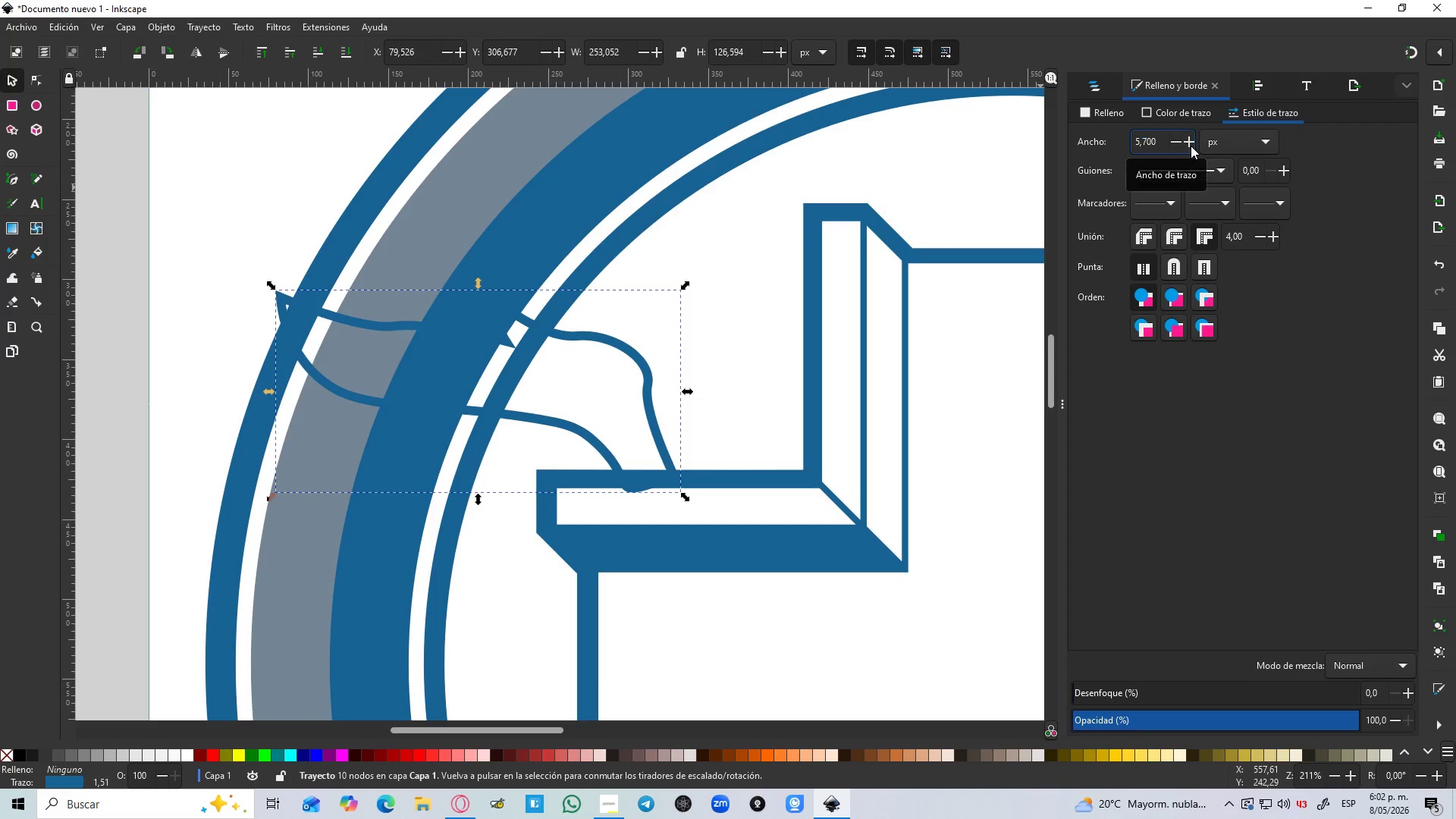 
triple_click([1191, 146])
 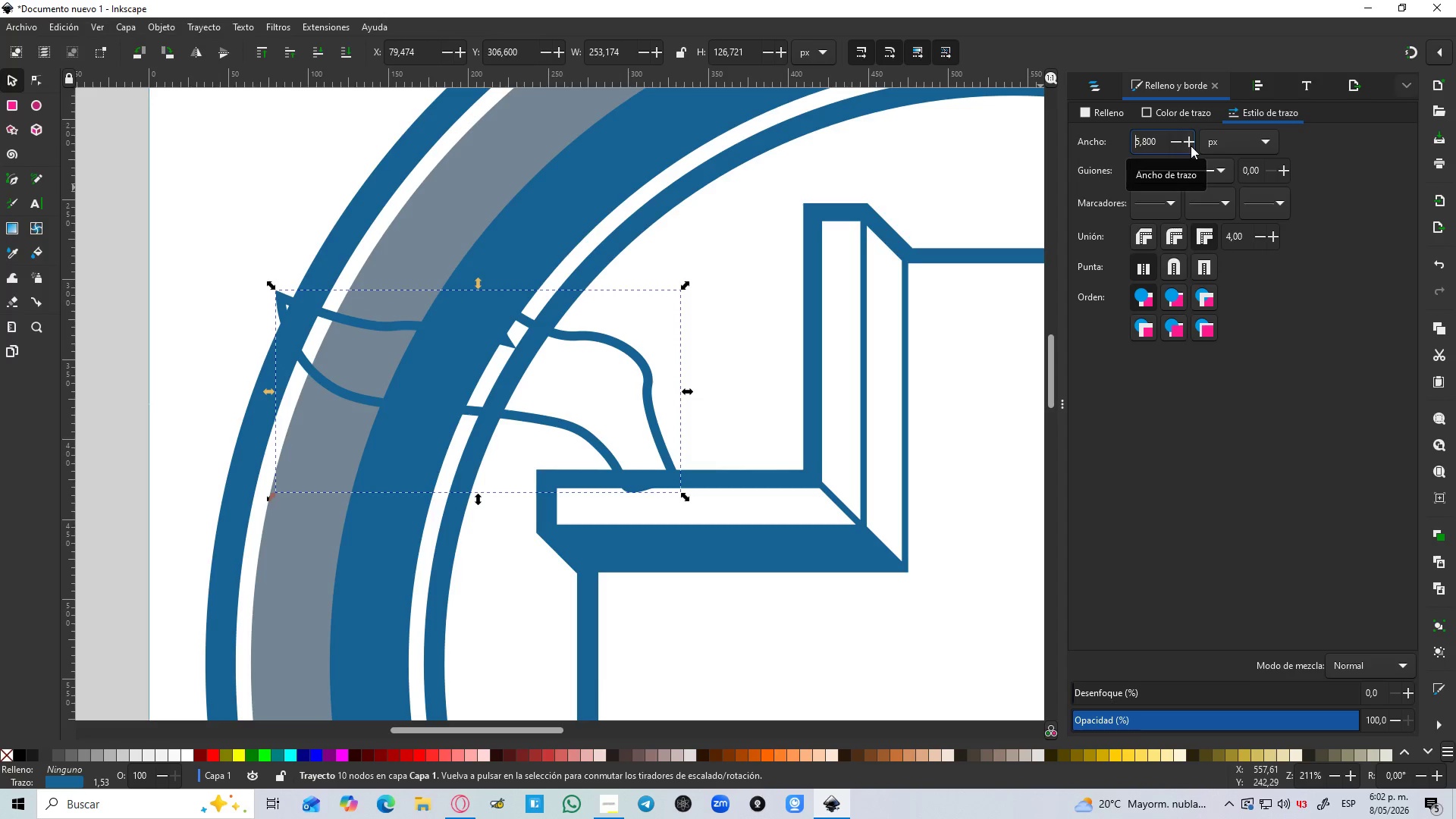 
triple_click([1191, 146])
 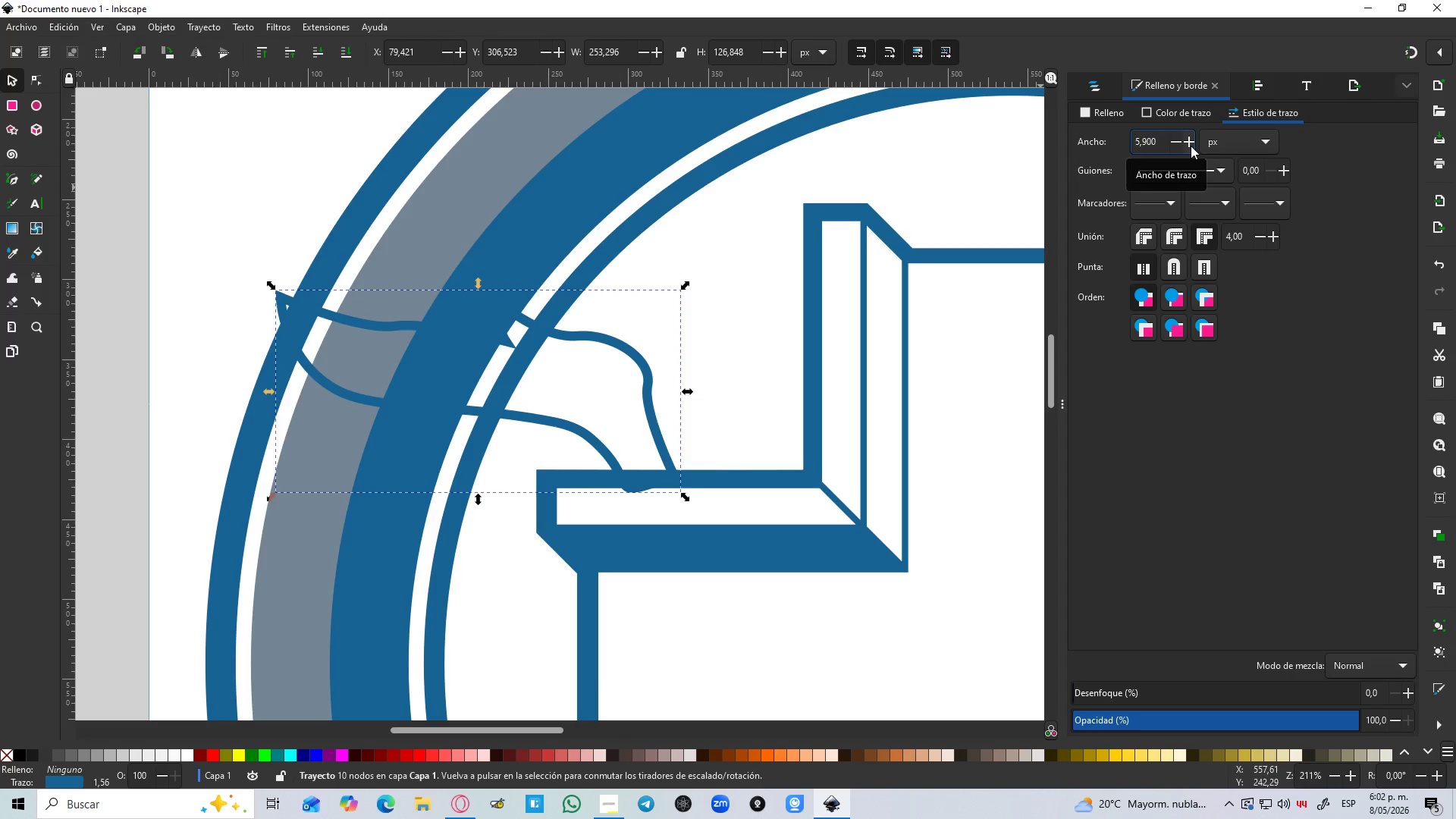 
triple_click([1191, 146])
 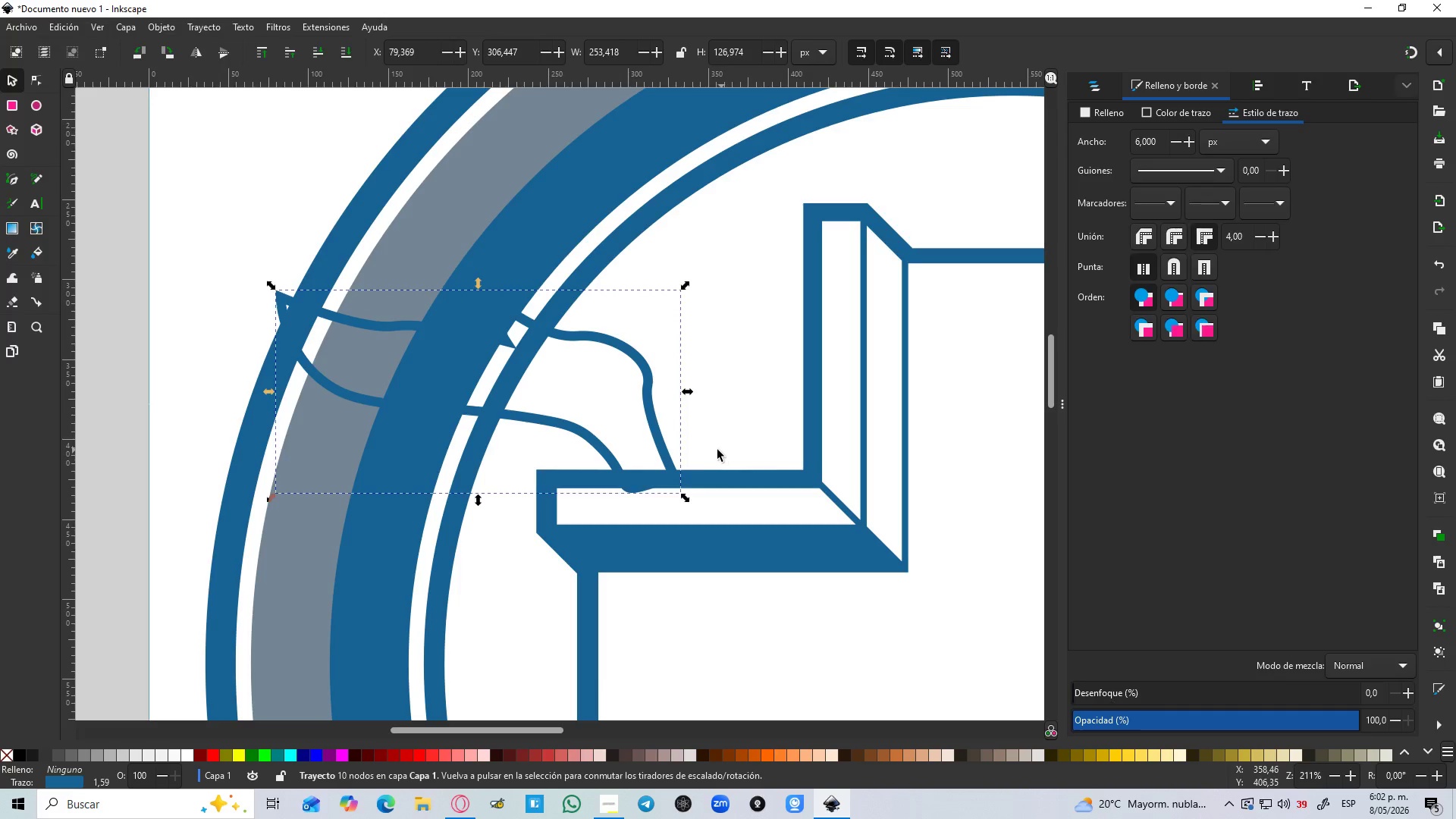 
left_click_drag(start_coordinate=[664, 459], to_coordinate=[665, 447])
 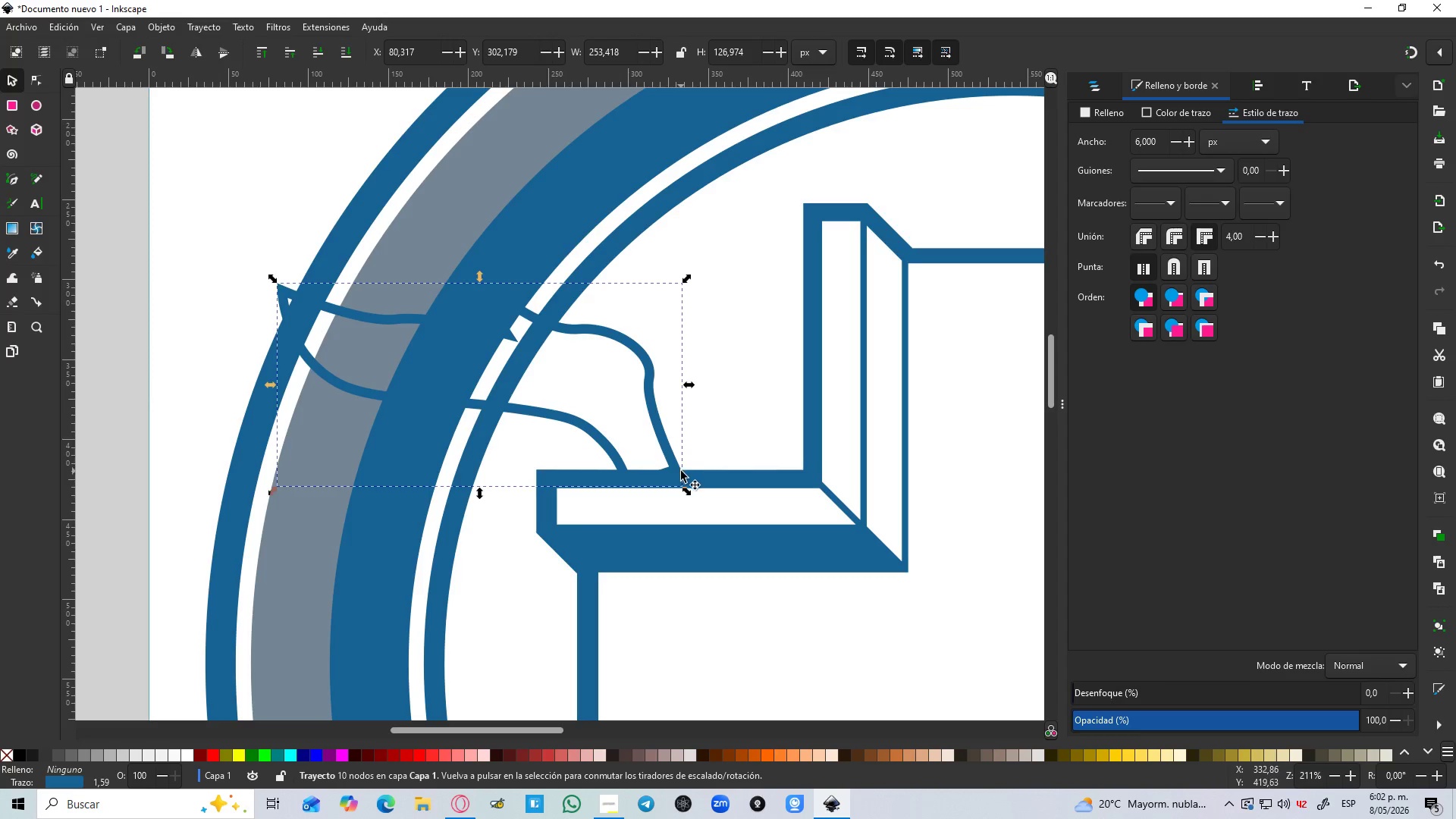 
key(Control+ControlLeft)
 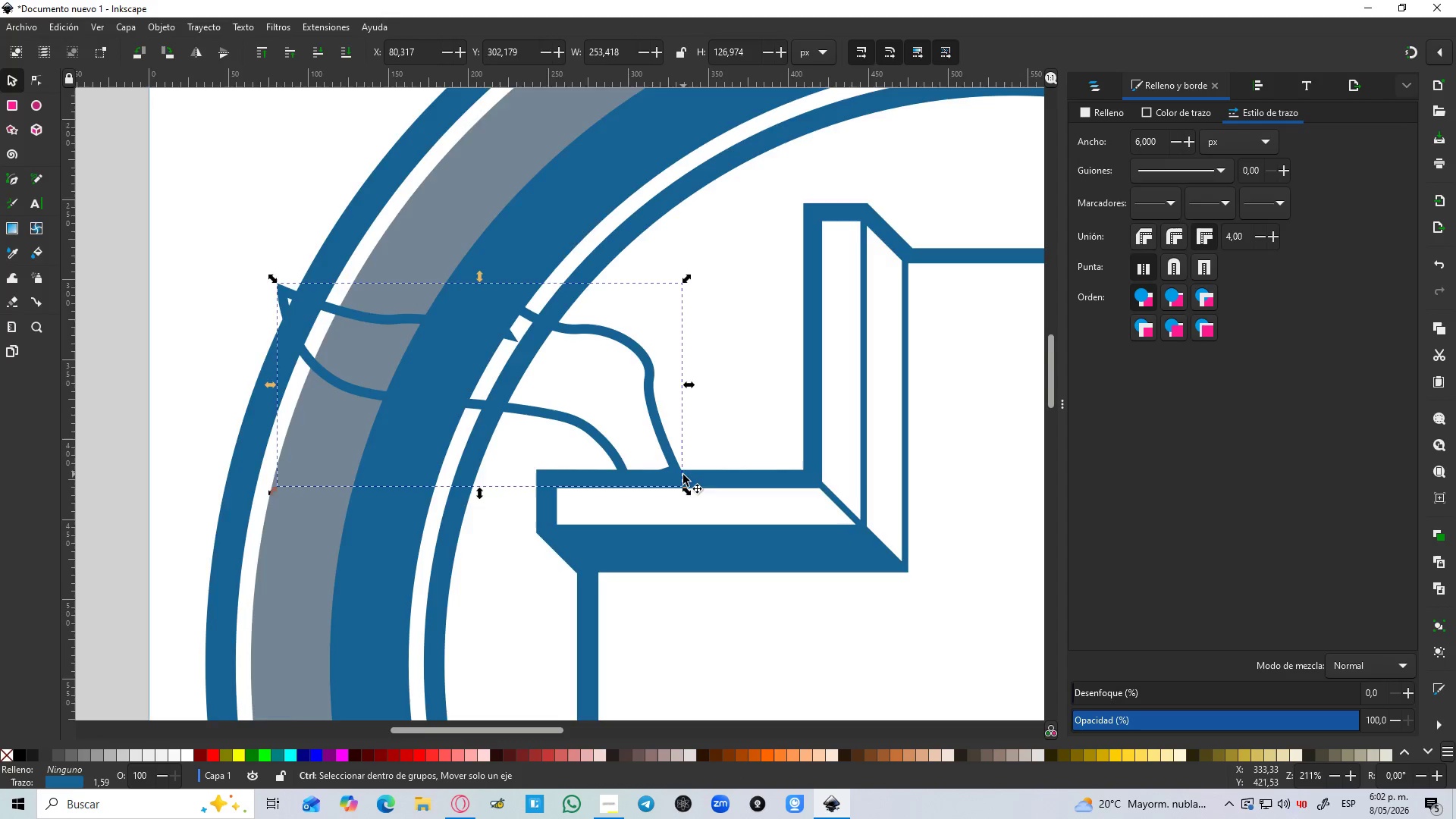 
key(N)
 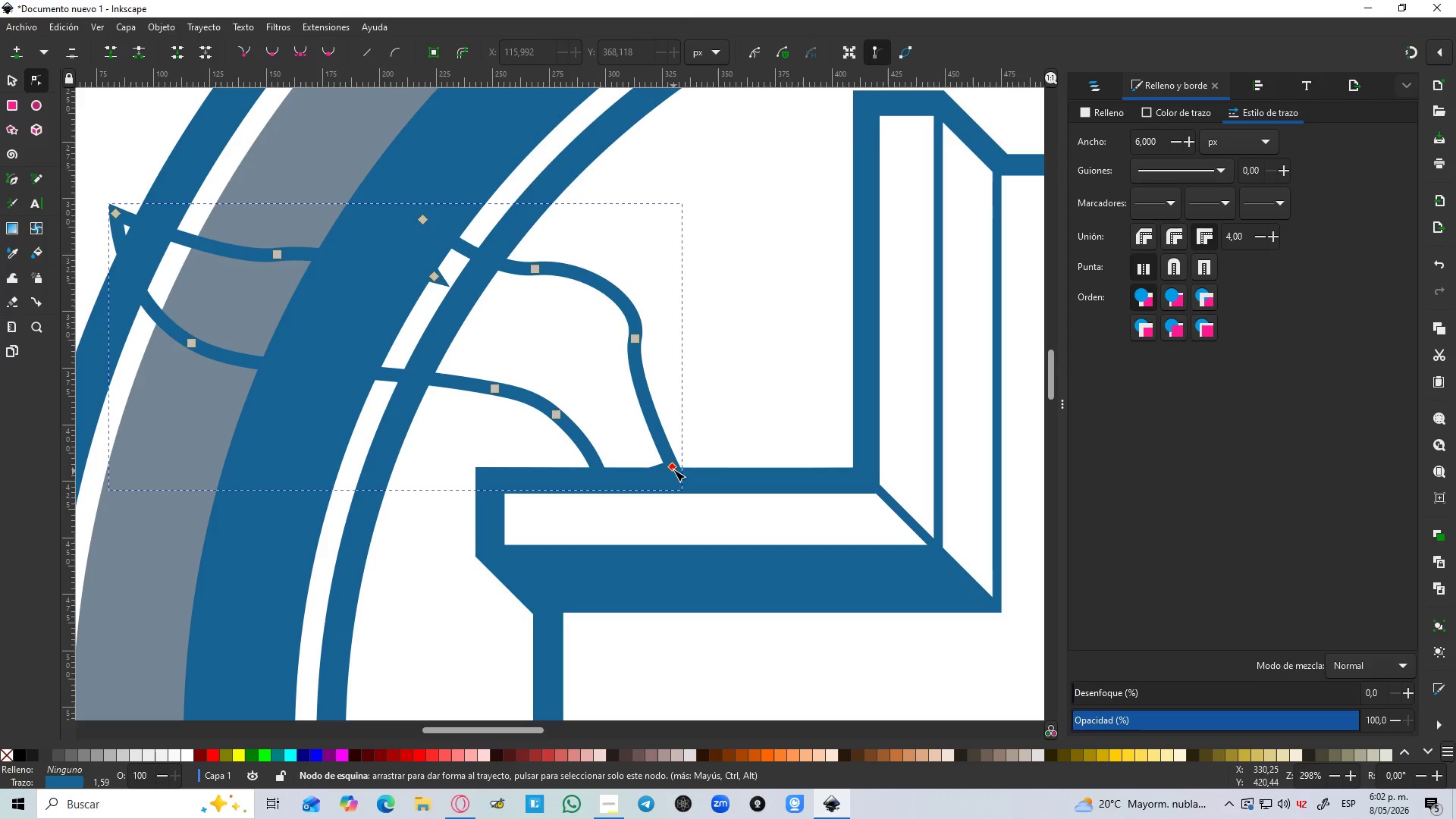 
scroll: coordinate [683, 475], scroll_direction: up, amount: 1.0
 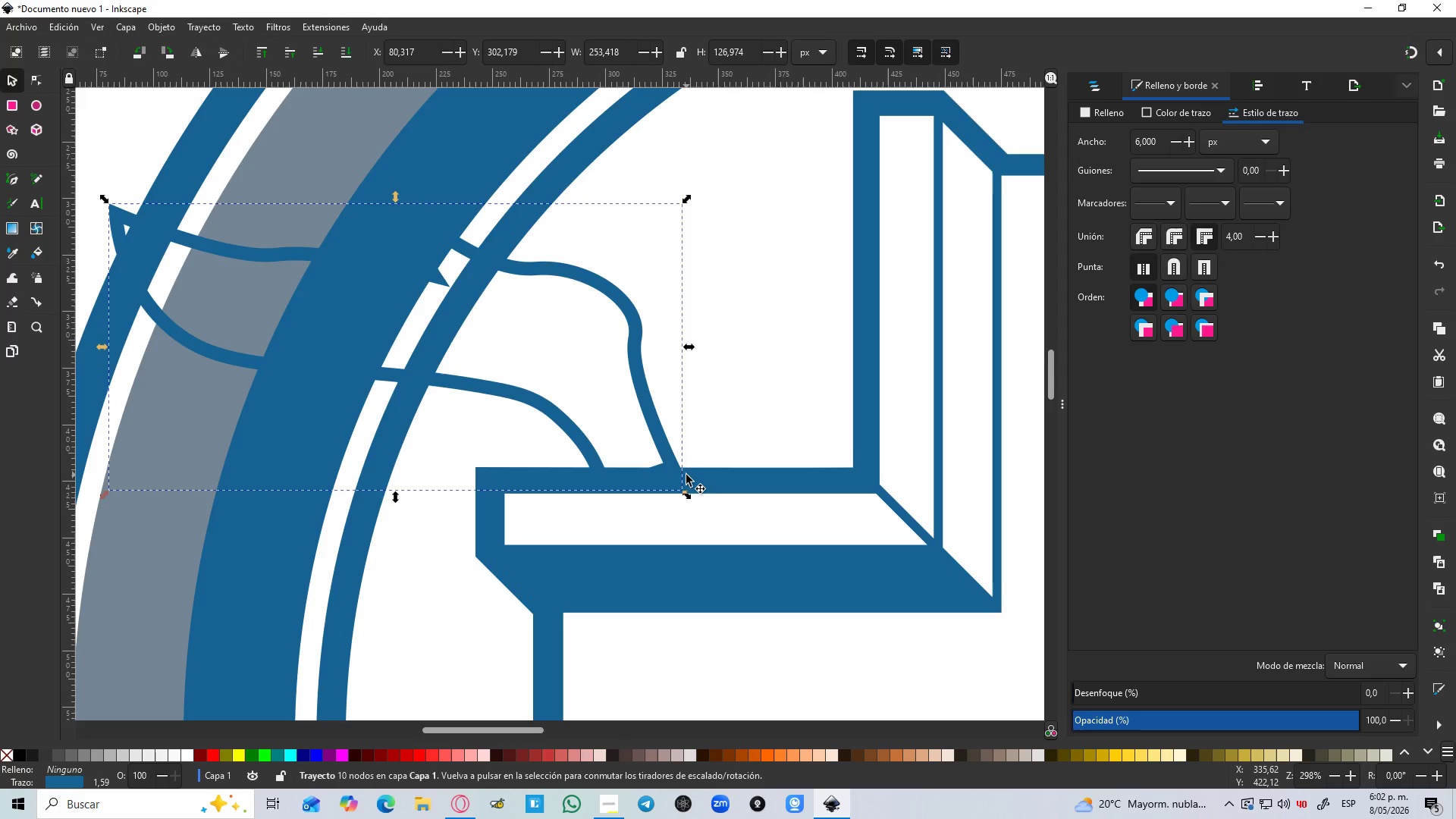 
left_click_drag(start_coordinate=[673, 469], to_coordinate=[675, 475])
 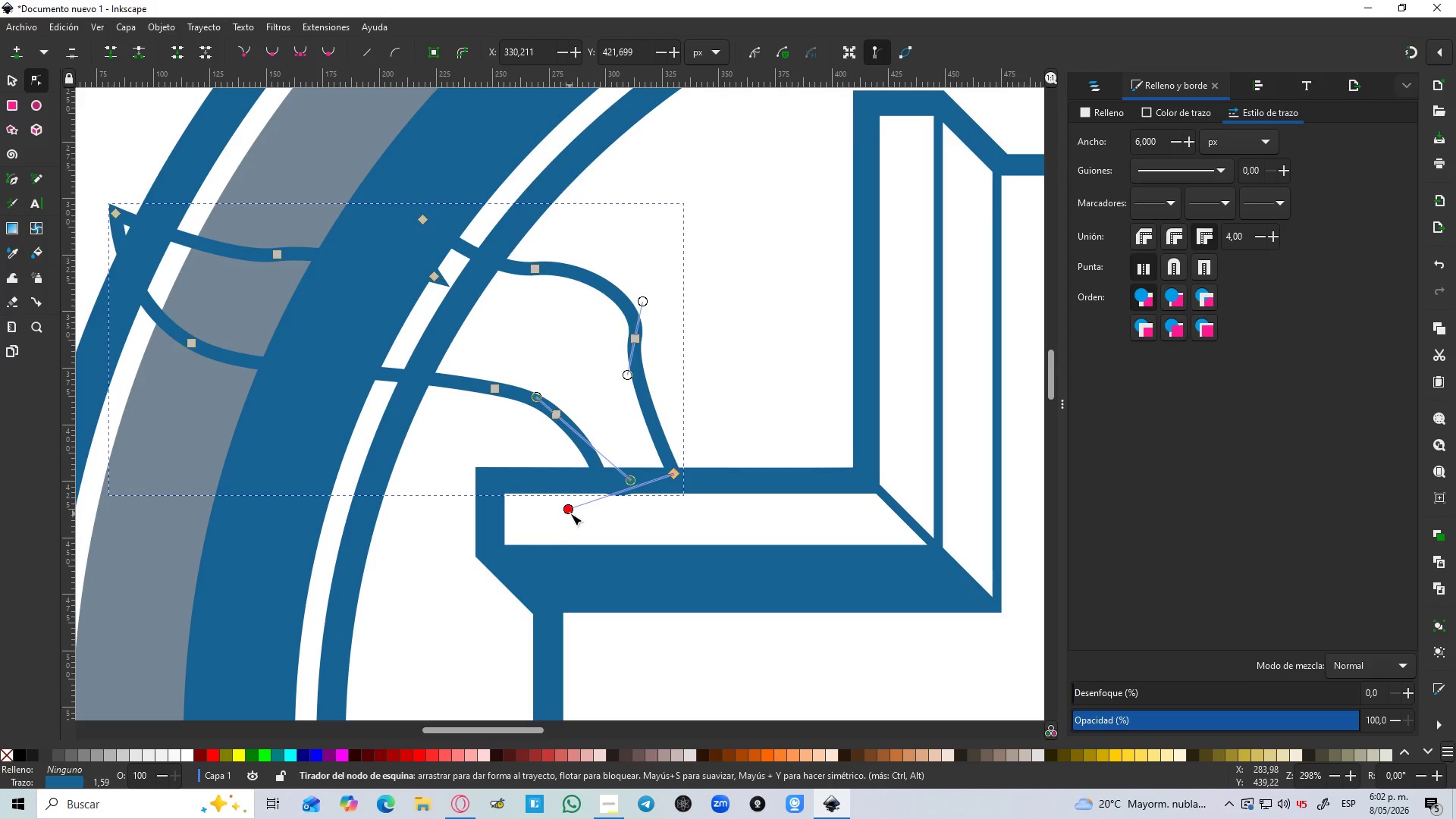 
left_click_drag(start_coordinate=[570, 513], to_coordinate=[571, 497])
 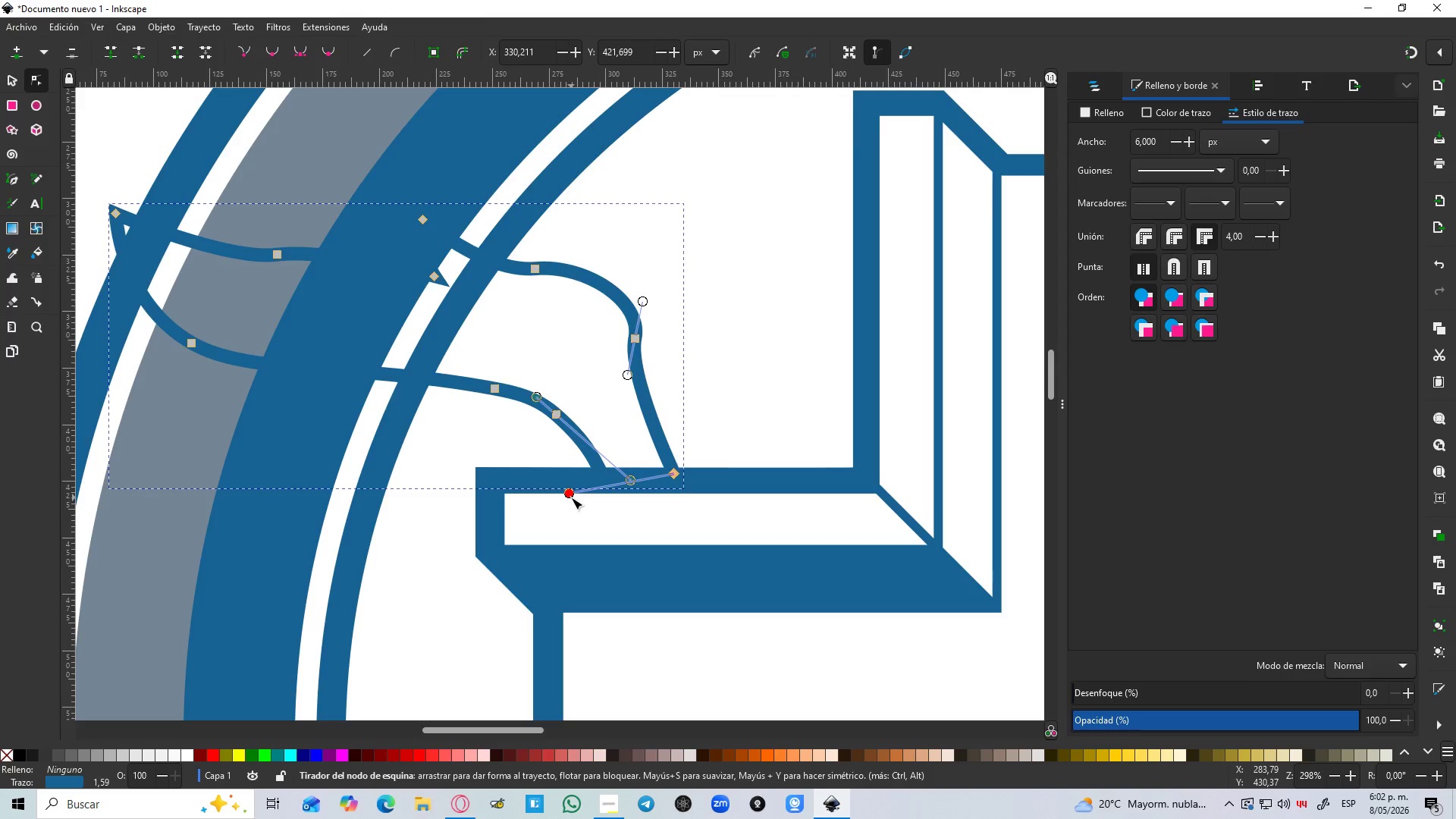 
hold_key(key=ControlLeft, duration=0.55)
scroll: coordinate [571, 497], scroll_direction: down, amount: 3.0
 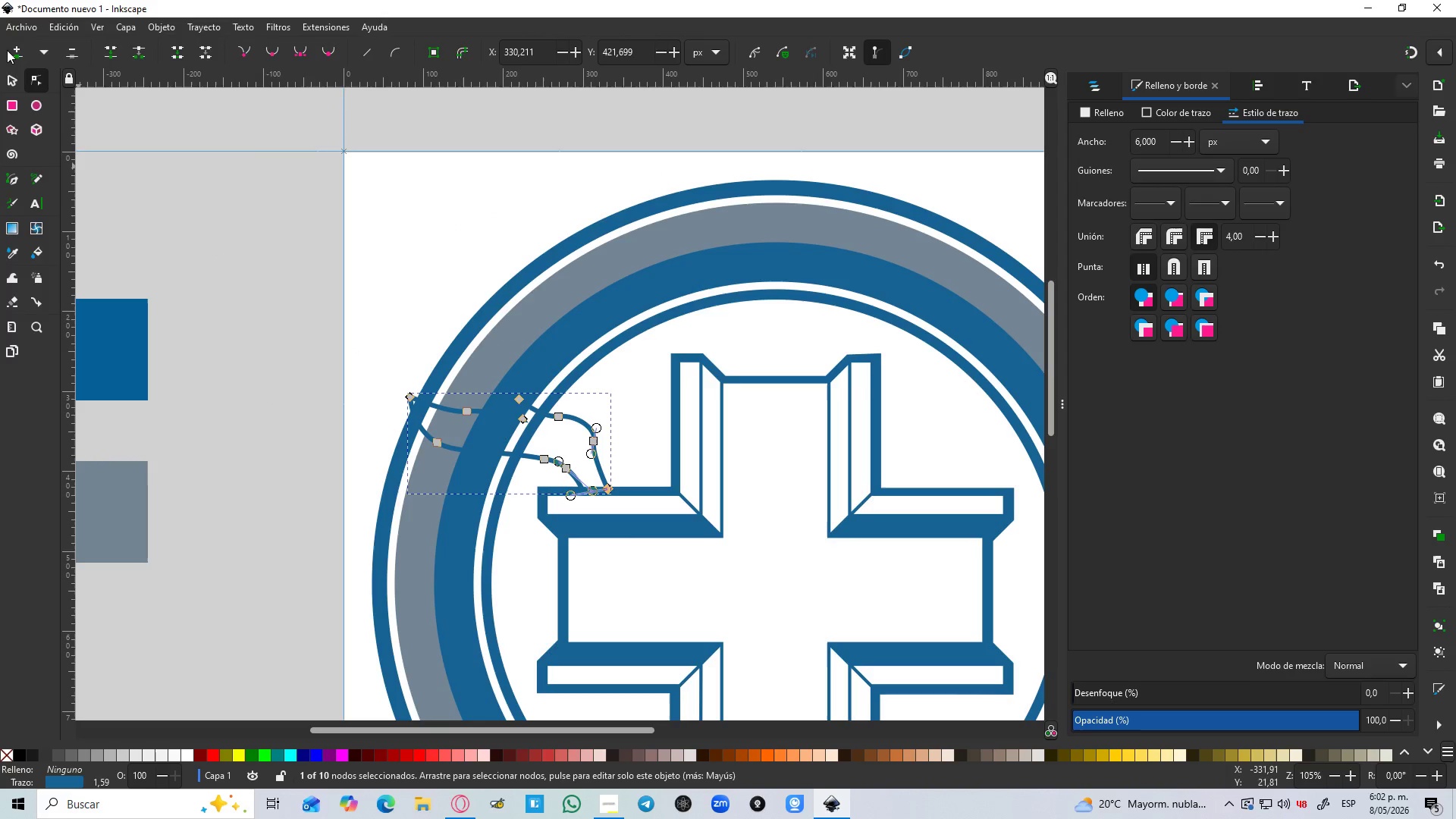 
left_click([9, 91])
 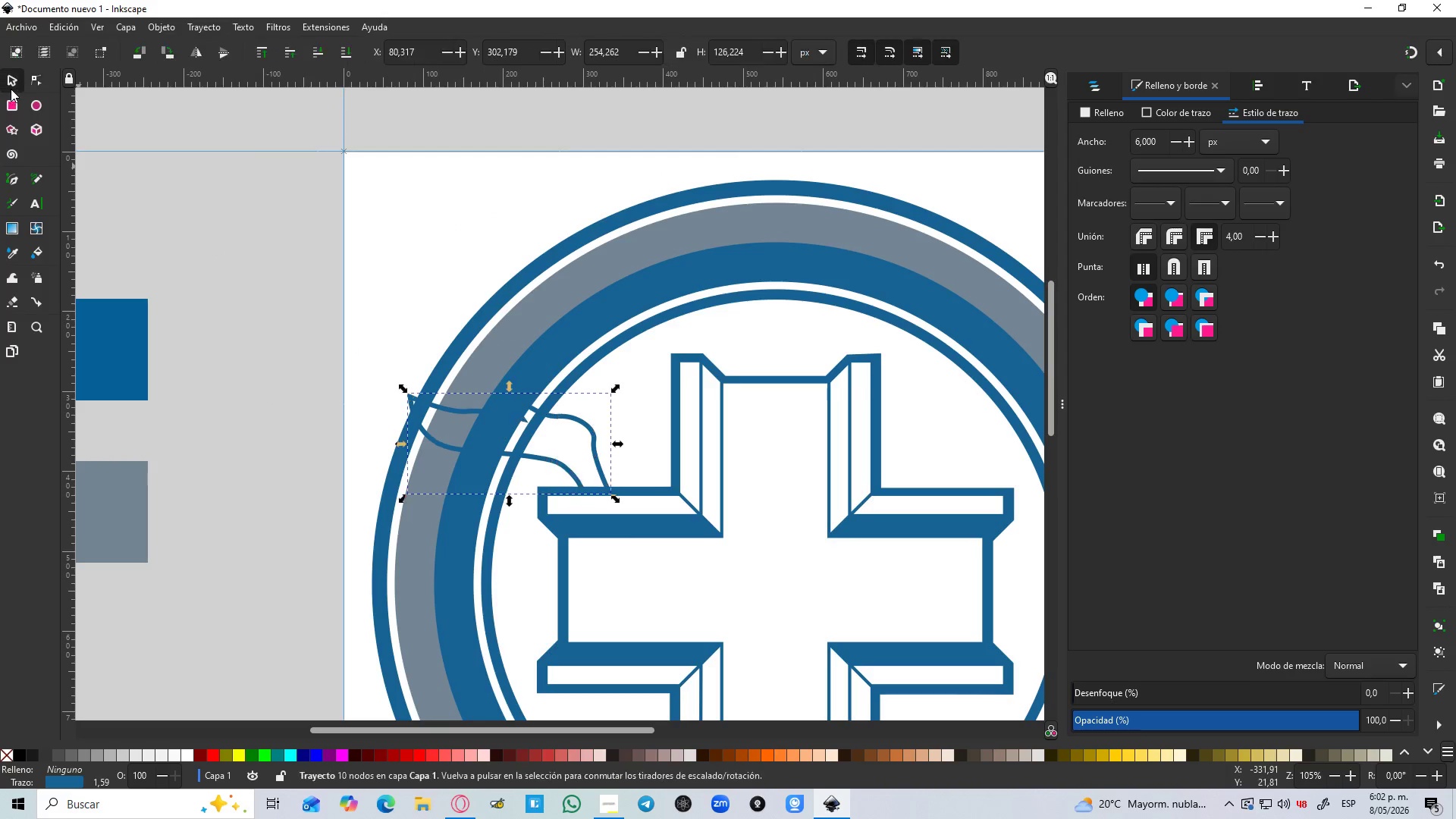 
key(Control+S)
 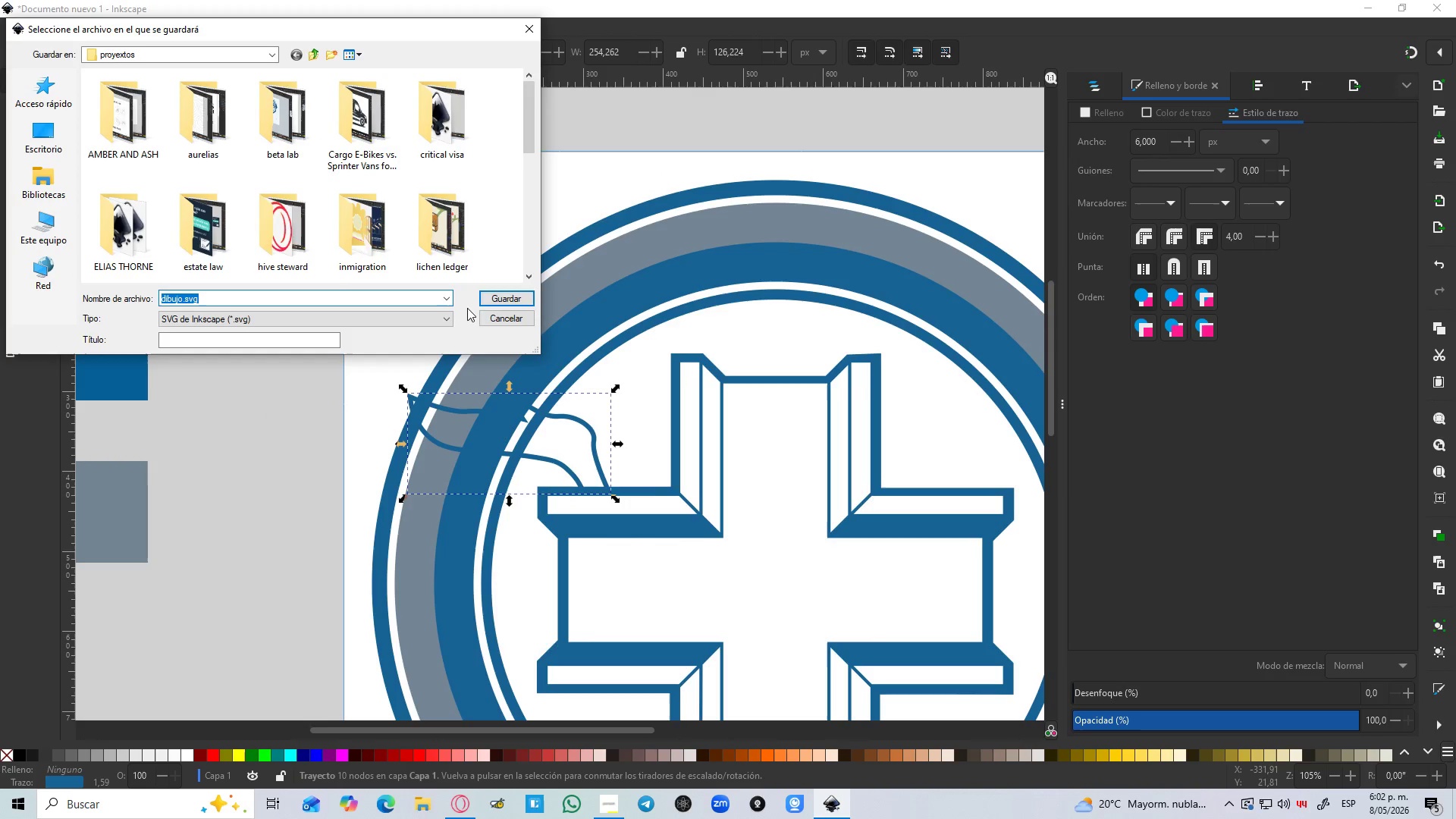 
left_click([495, 303])
 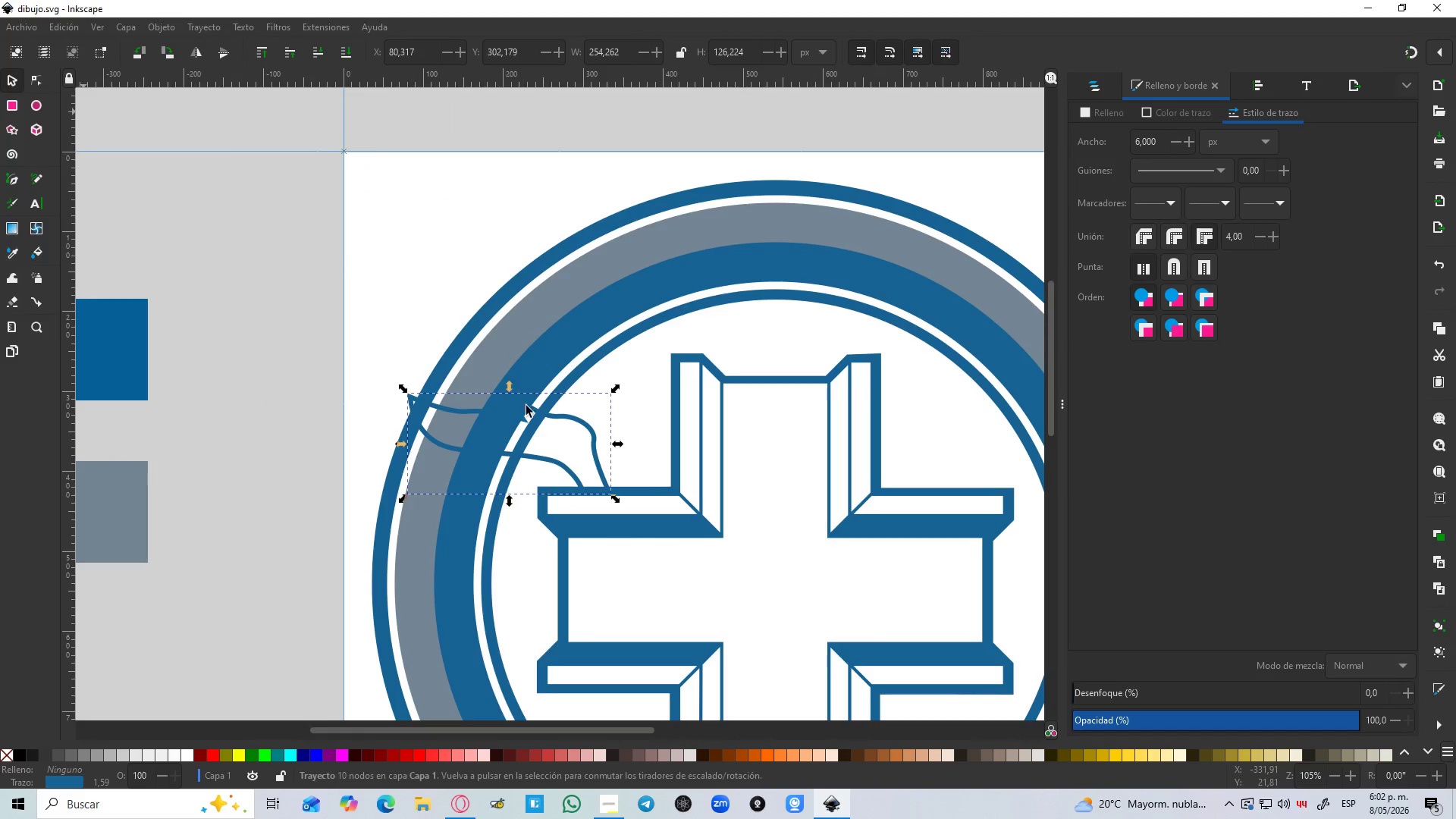 
scroll: coordinate [574, 457], scroll_direction: down, amount: 2.0
 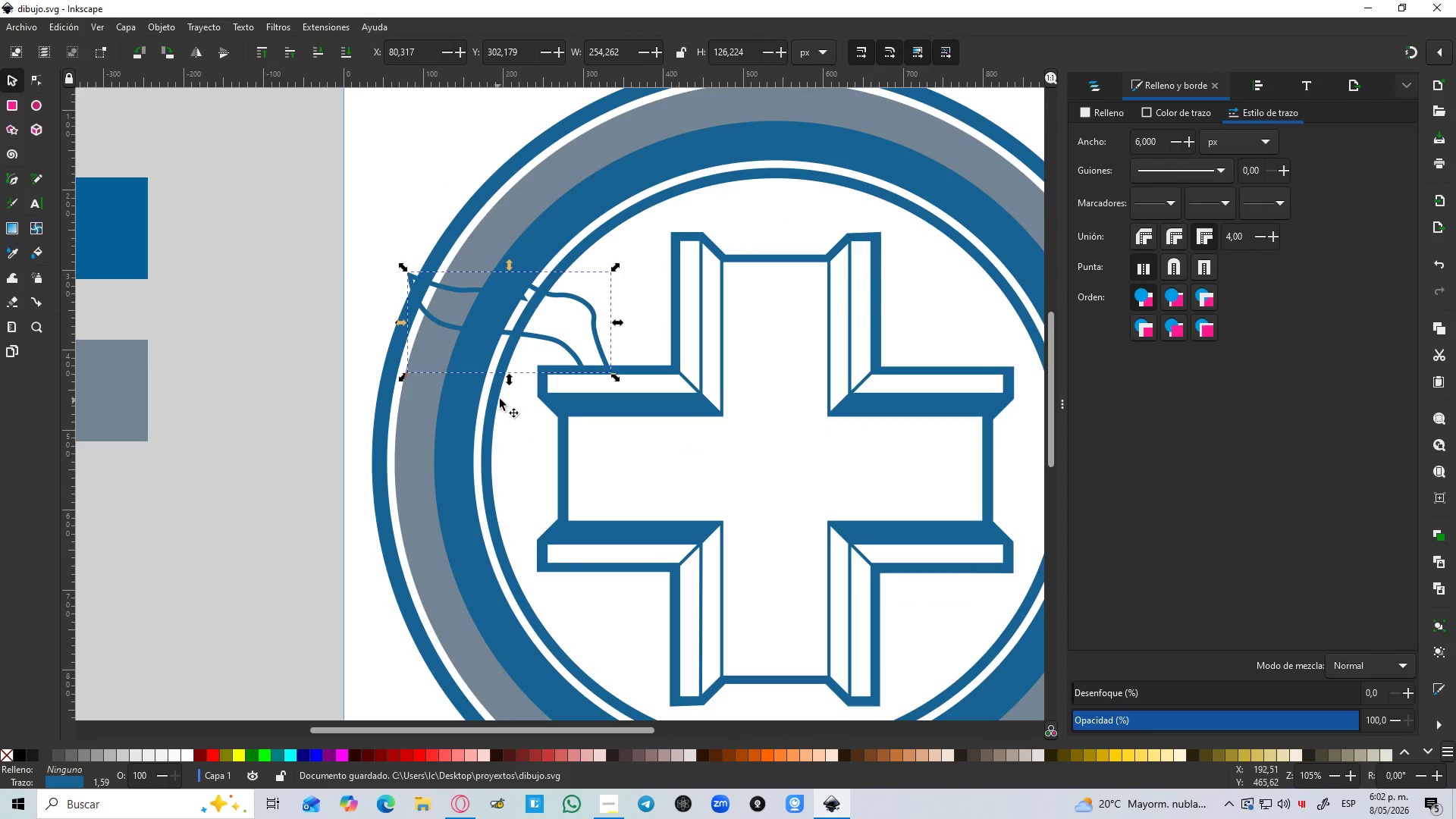 
hold_key(key=ControlLeft, duration=1.38)
scroll: coordinate [464, 305], scroll_direction: up, amount: 2.0
 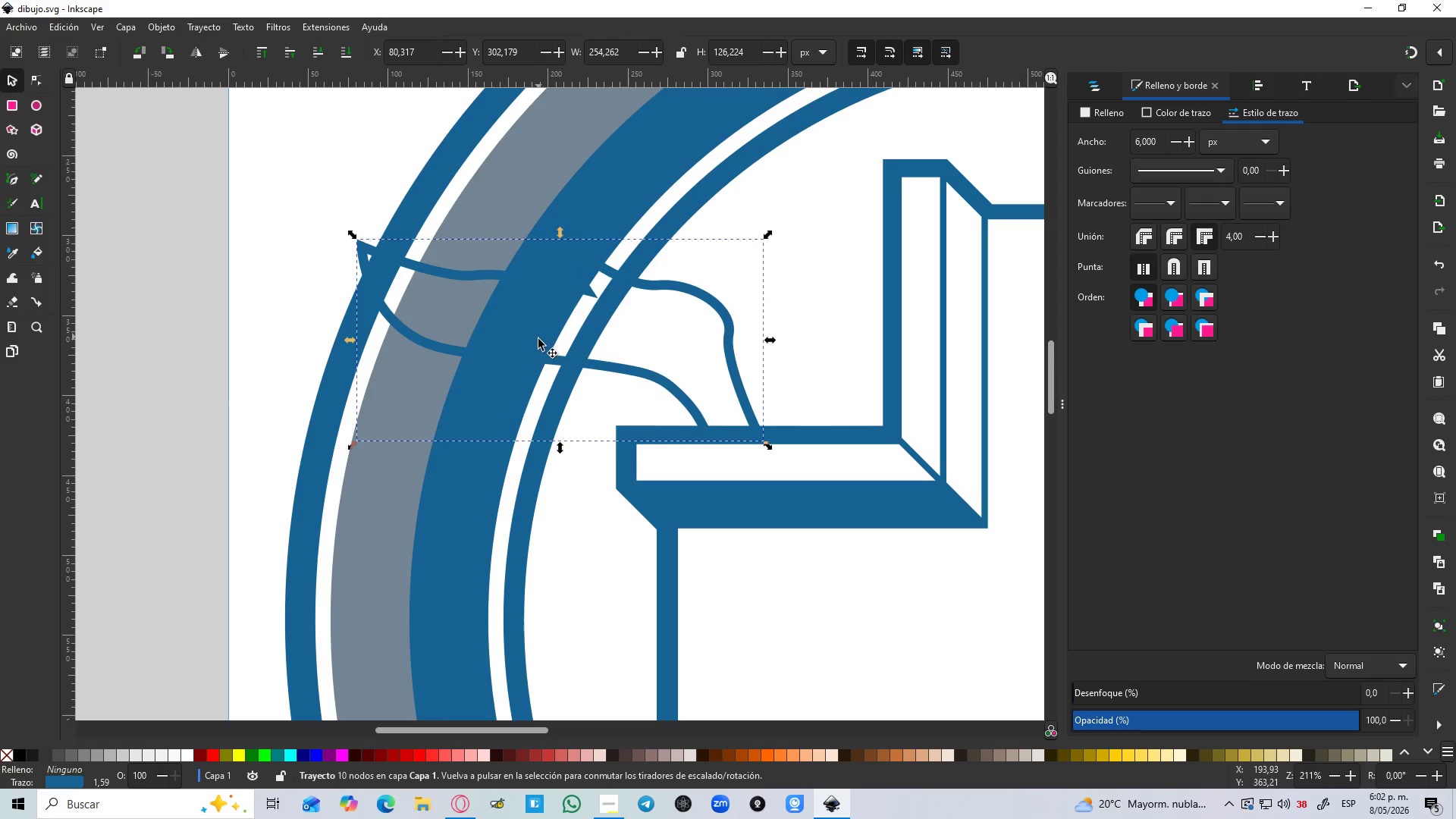 
key(B)
 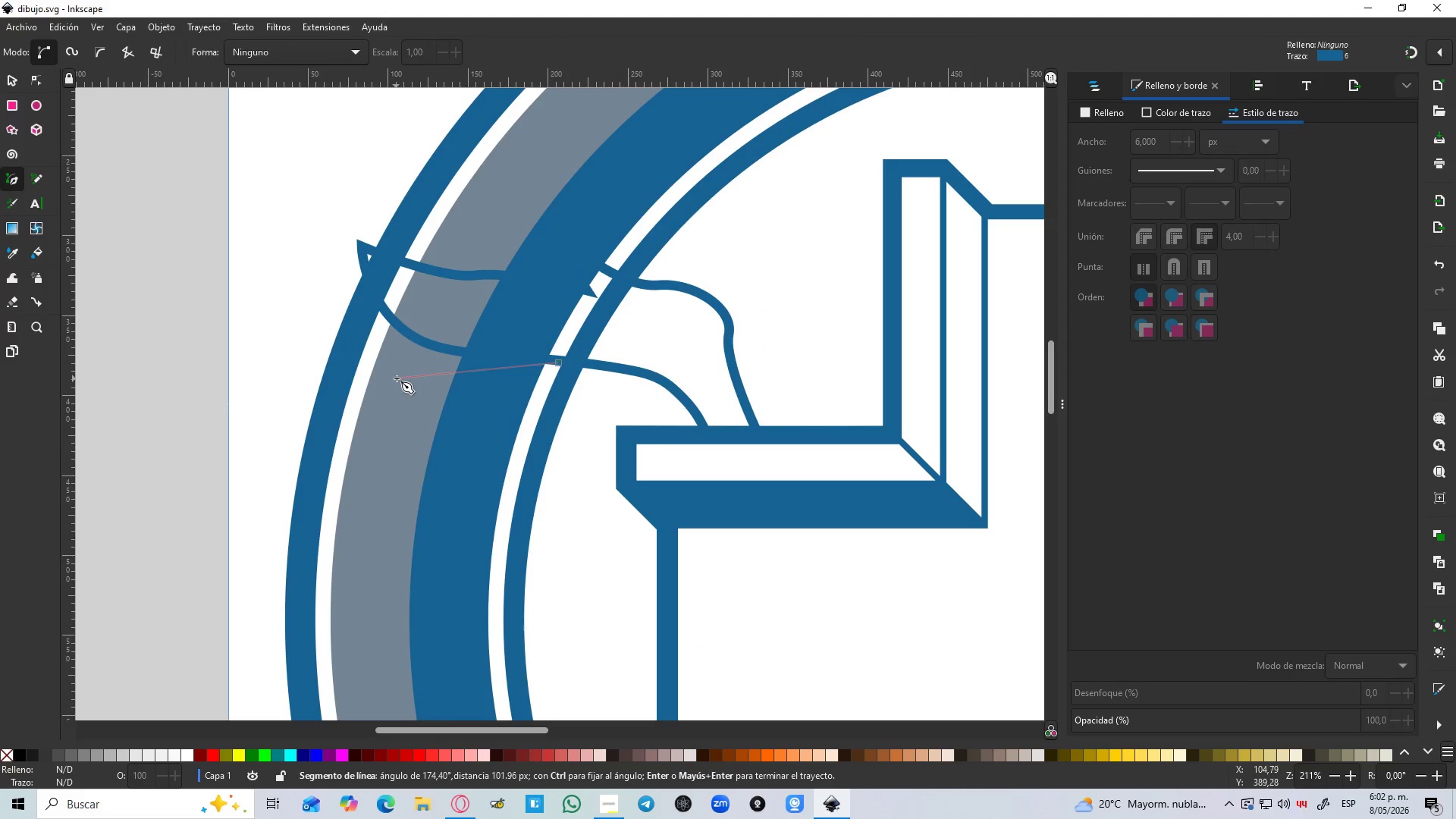 
wait(6.72)
 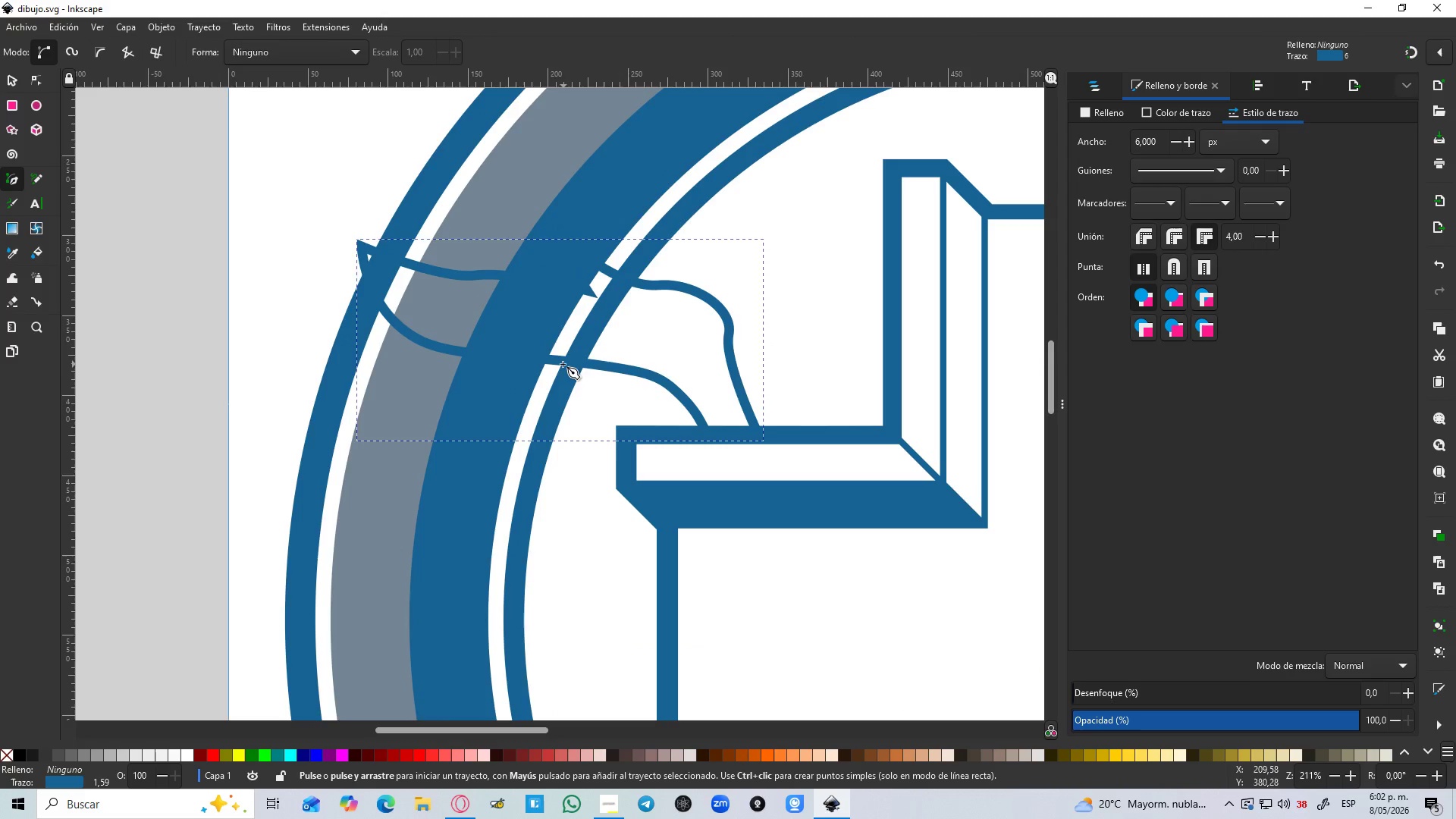 
left_click_drag(start_coordinate=[397, 378], to_coordinate=[372, 362])
 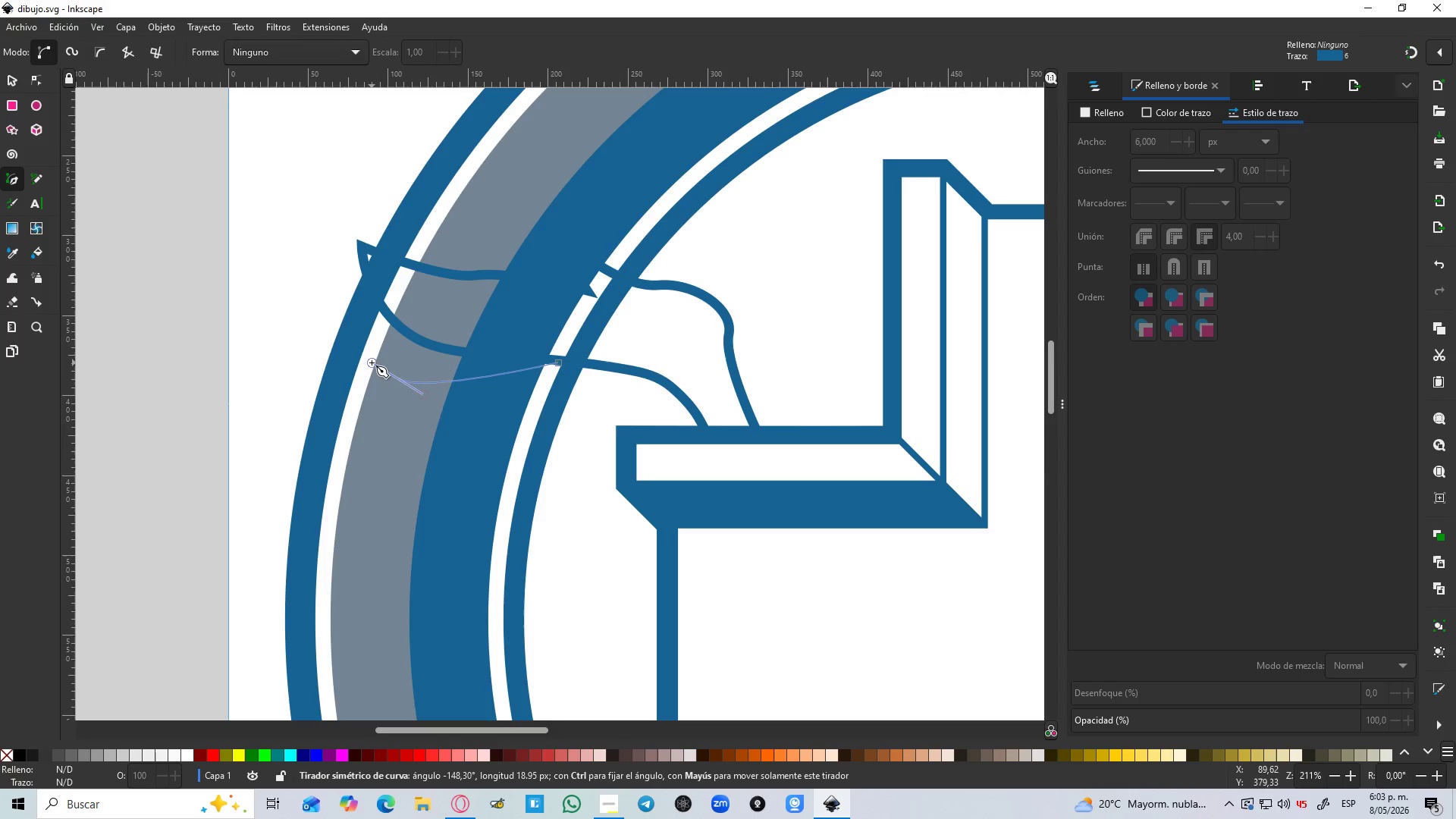 
key(Shift+Enter)
 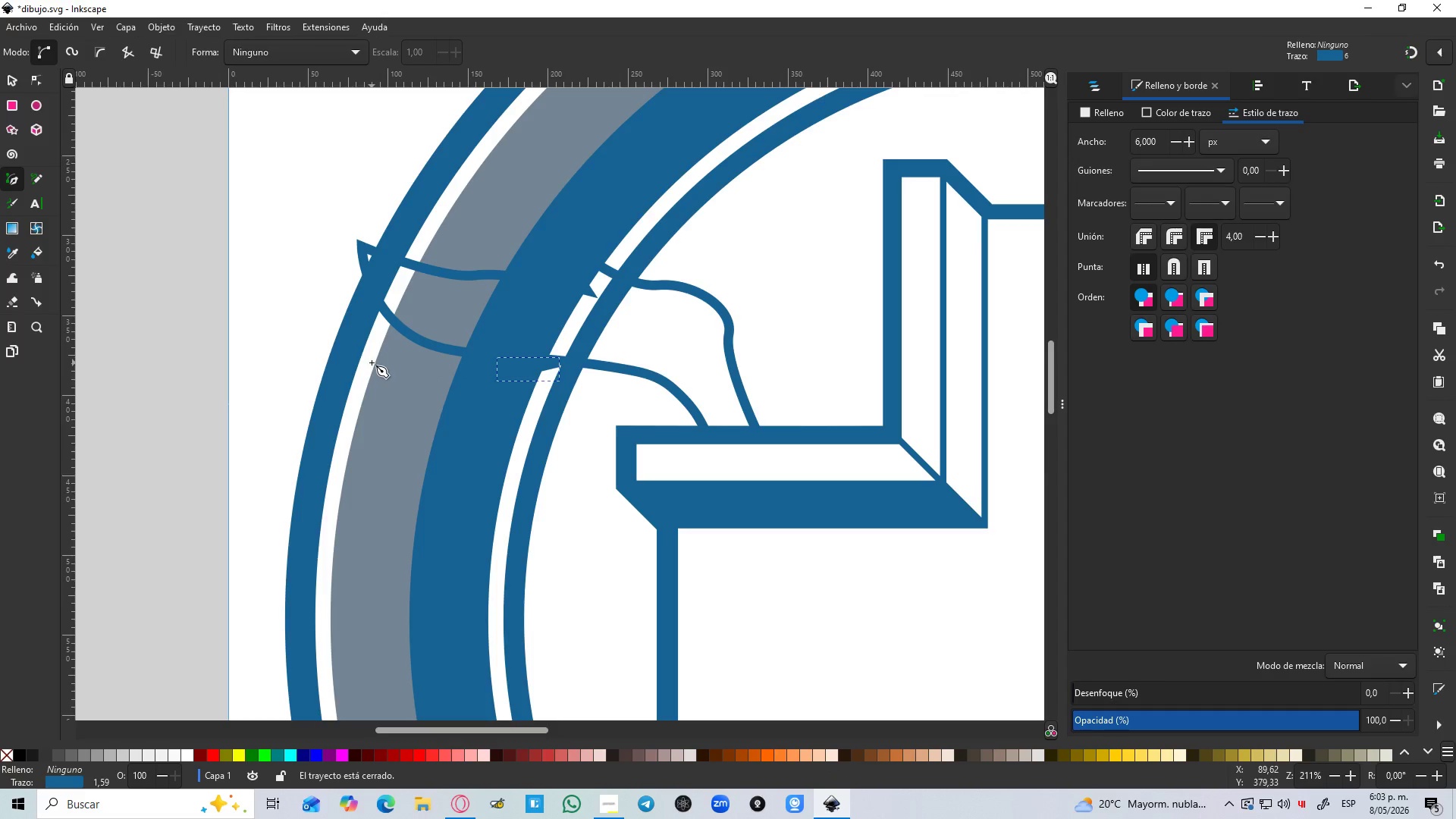 
key(Control+Z)
 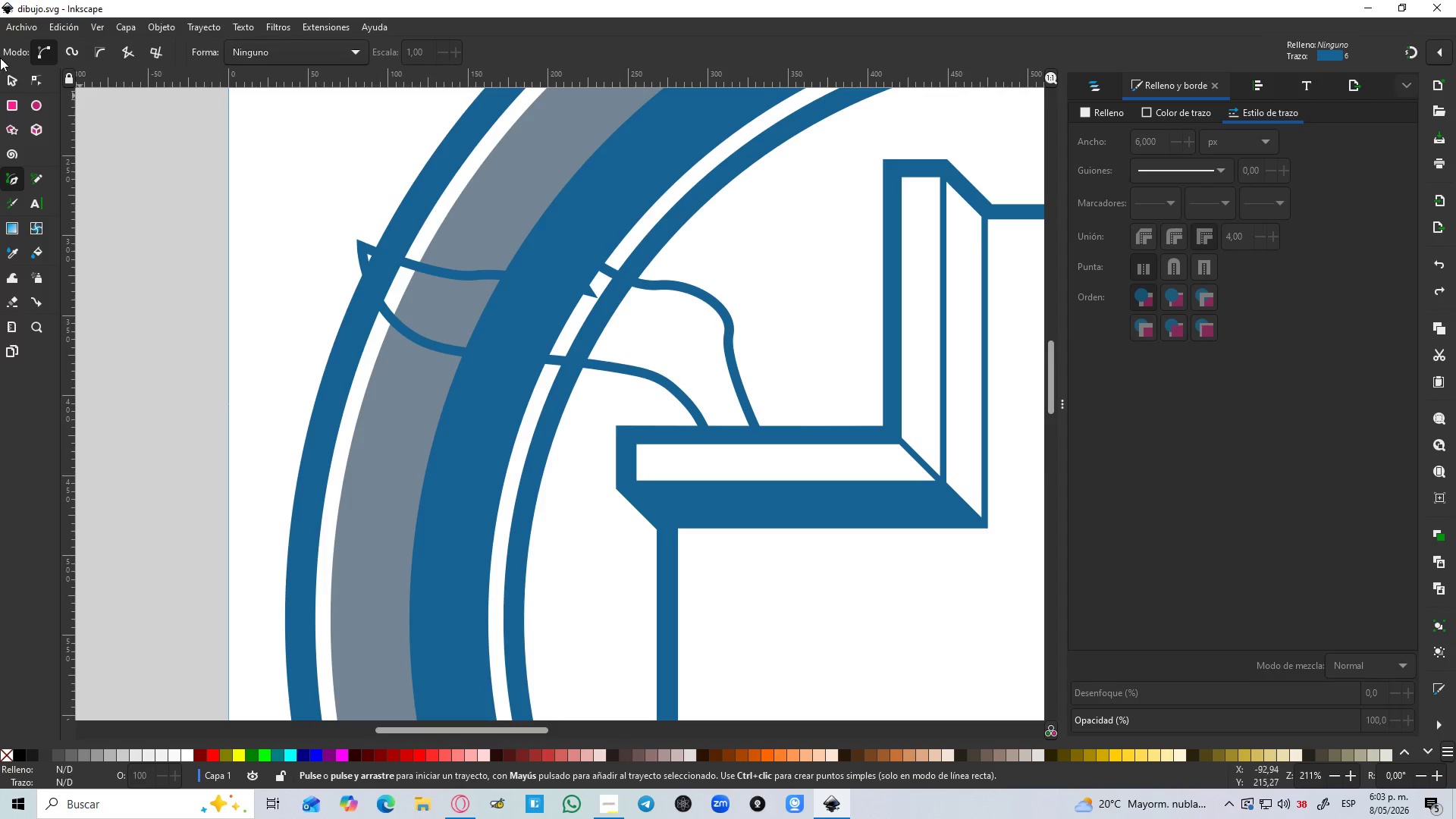 
left_click([11, 81])
 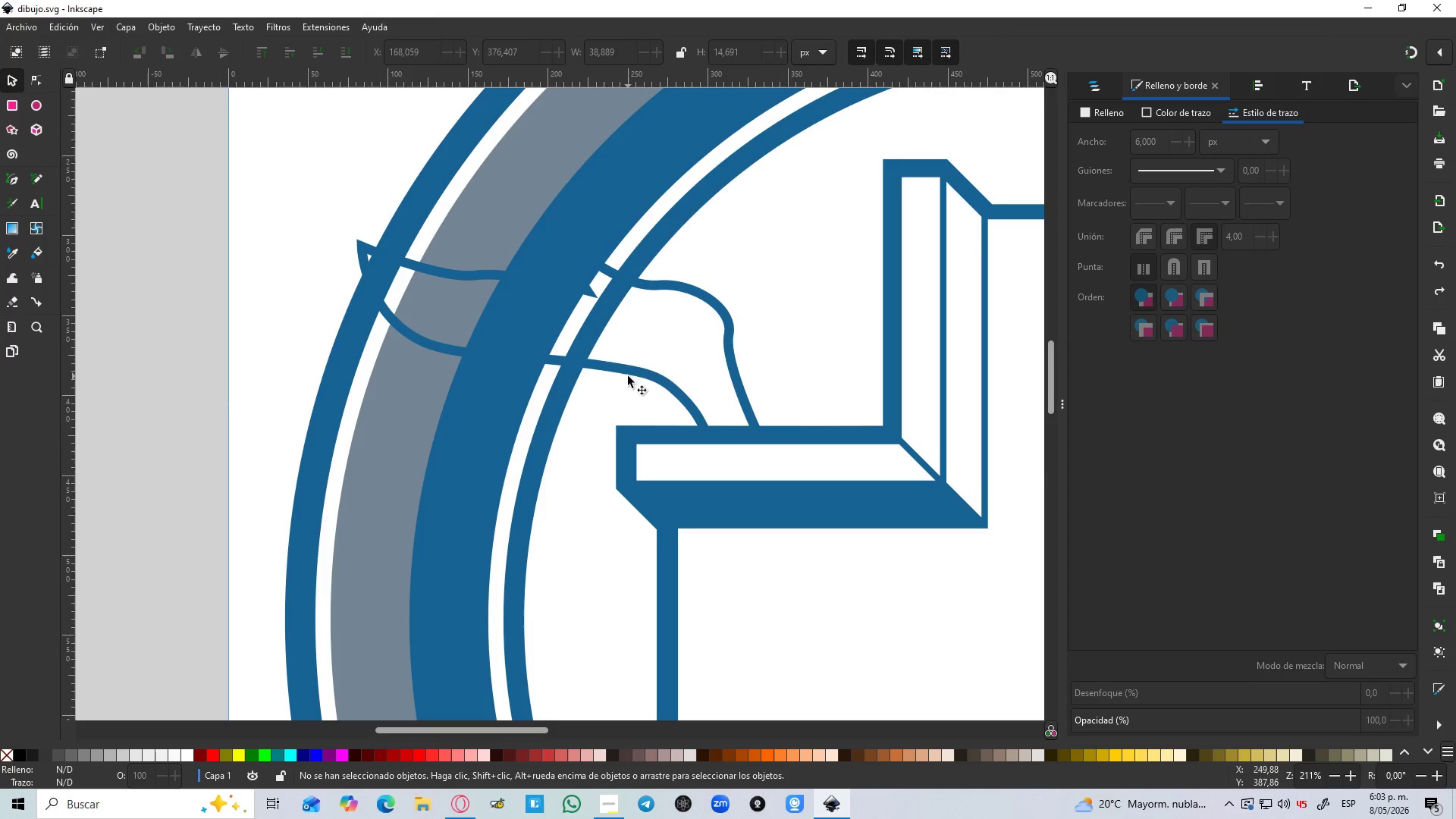 
hold_key(key=ControlLeft, duration=0.95)
scroll: coordinate [622, 366], scroll_direction: down, amount: 2.0
 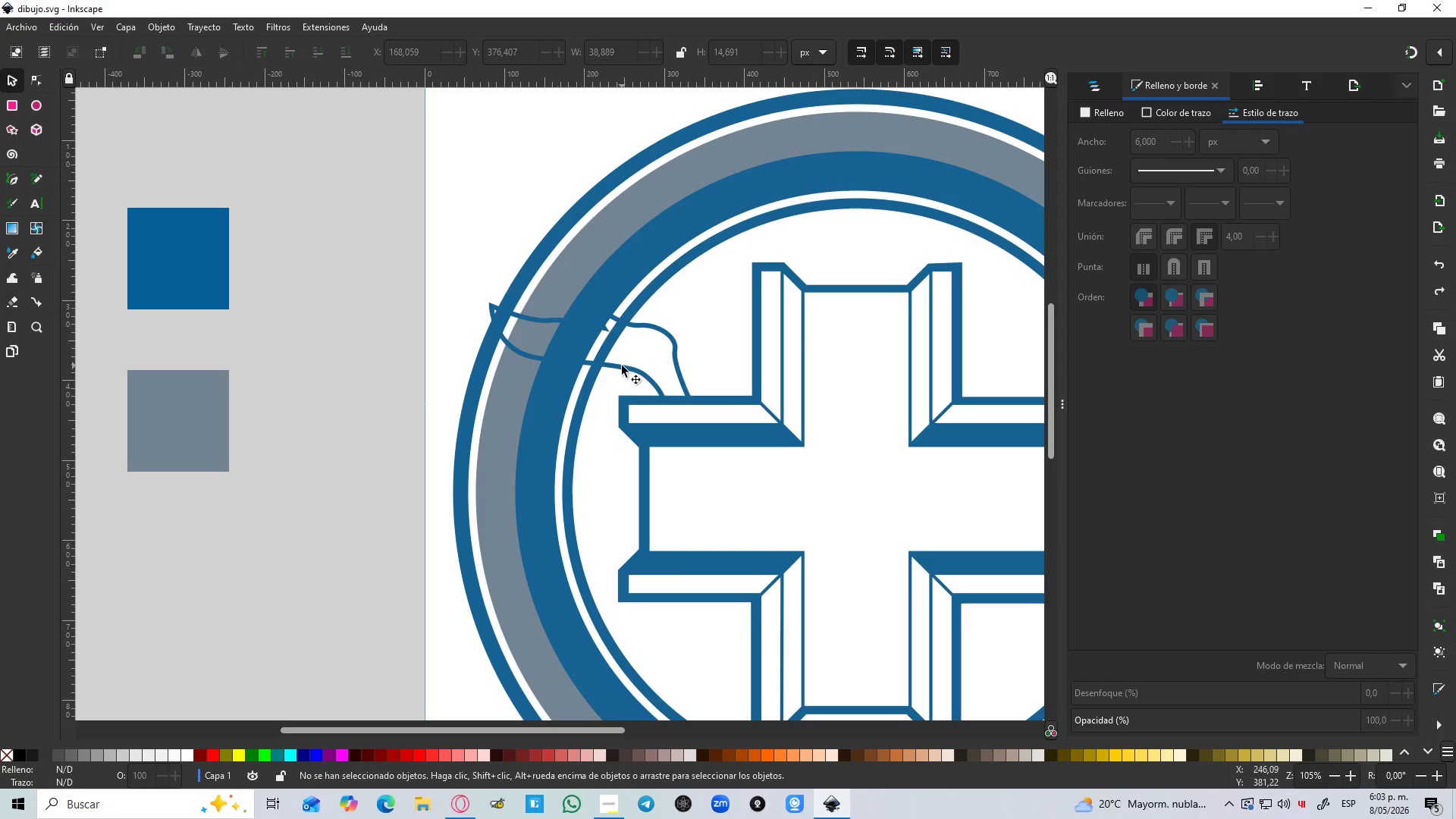 
left_click([622, 366])
 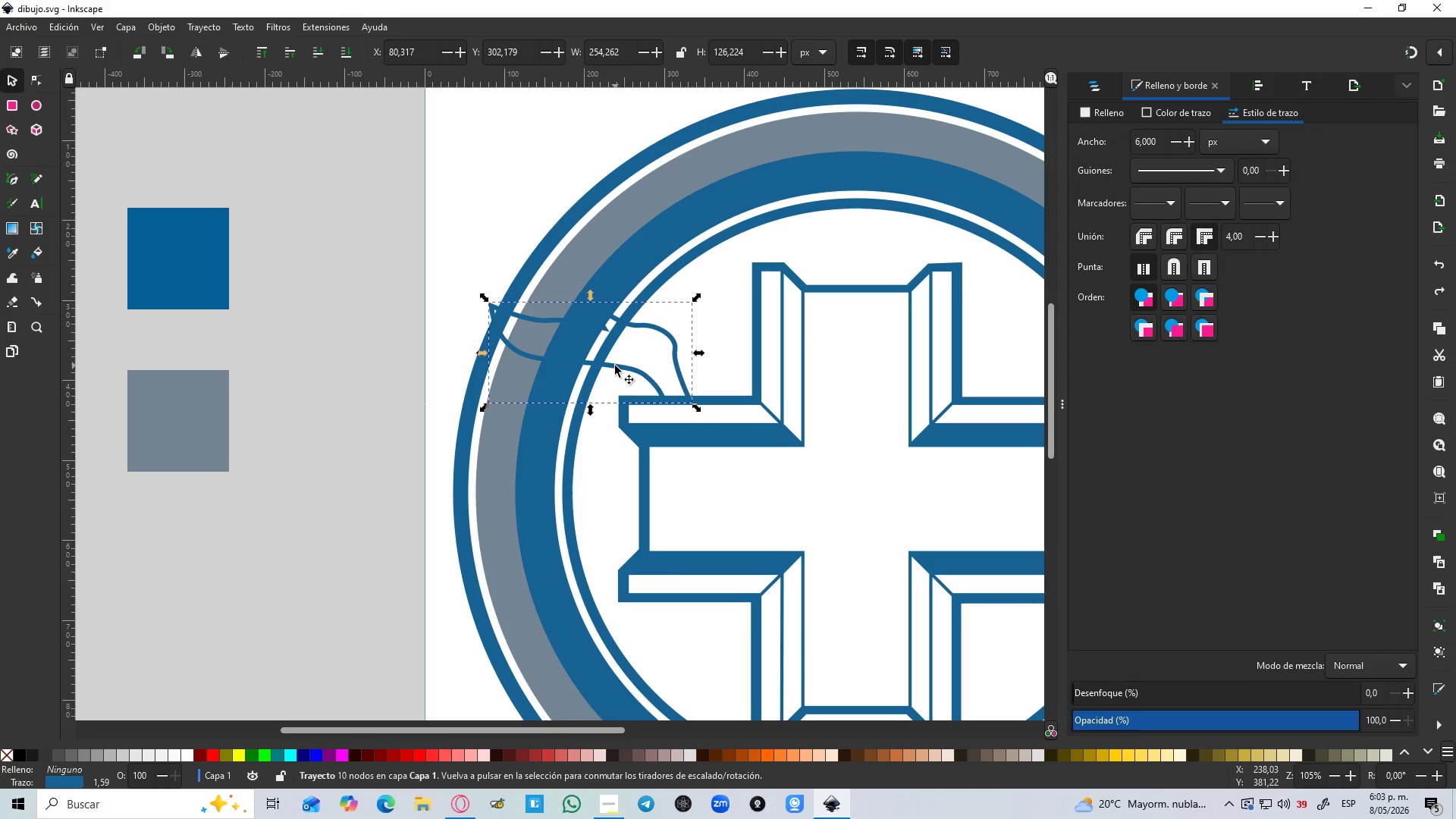 
hold_key(key=ControlLeft, duration=1.19)
scroll: coordinate [563, 375], scroll_direction: up, amount: 2.0
 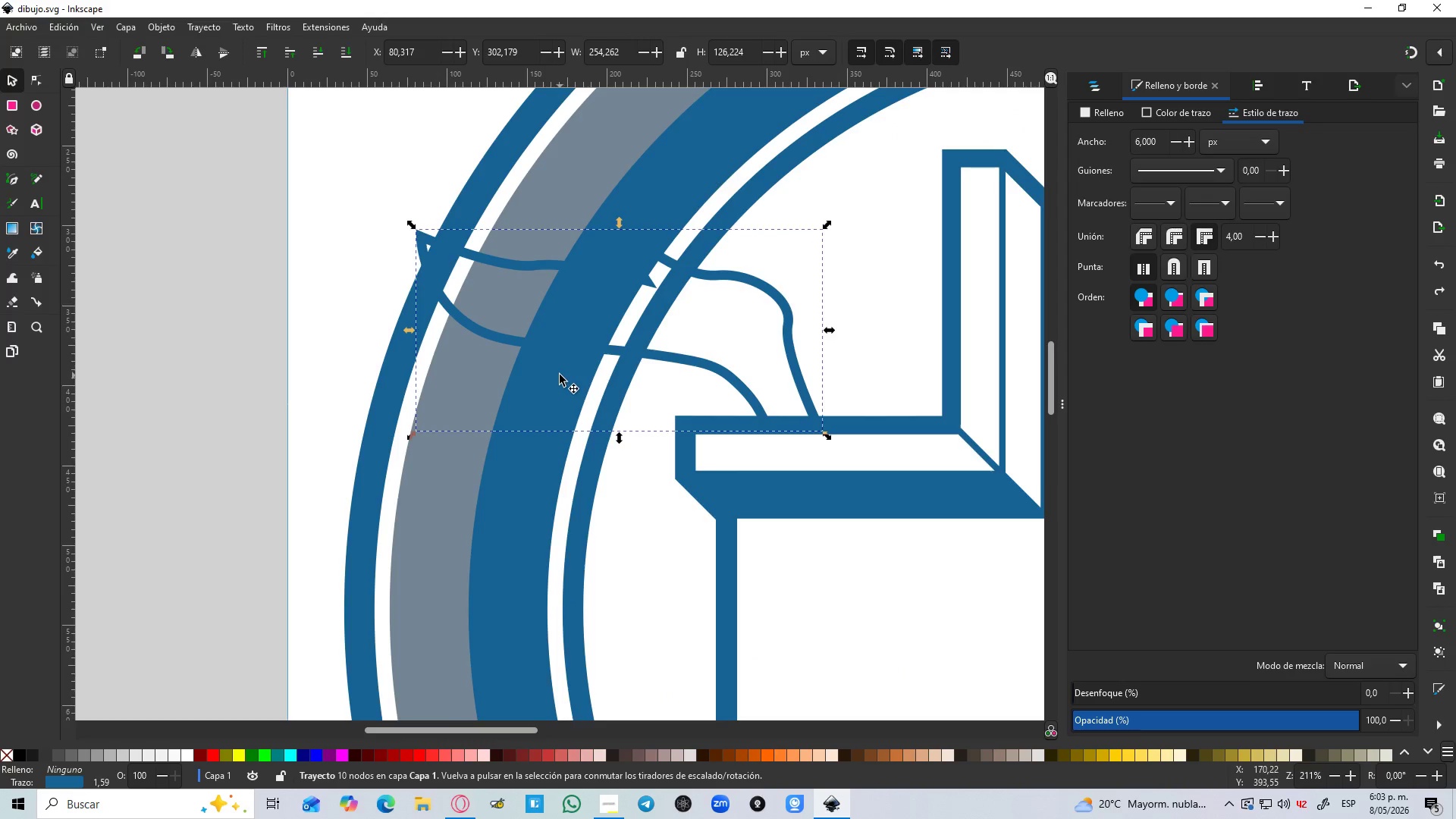 
key(B)
 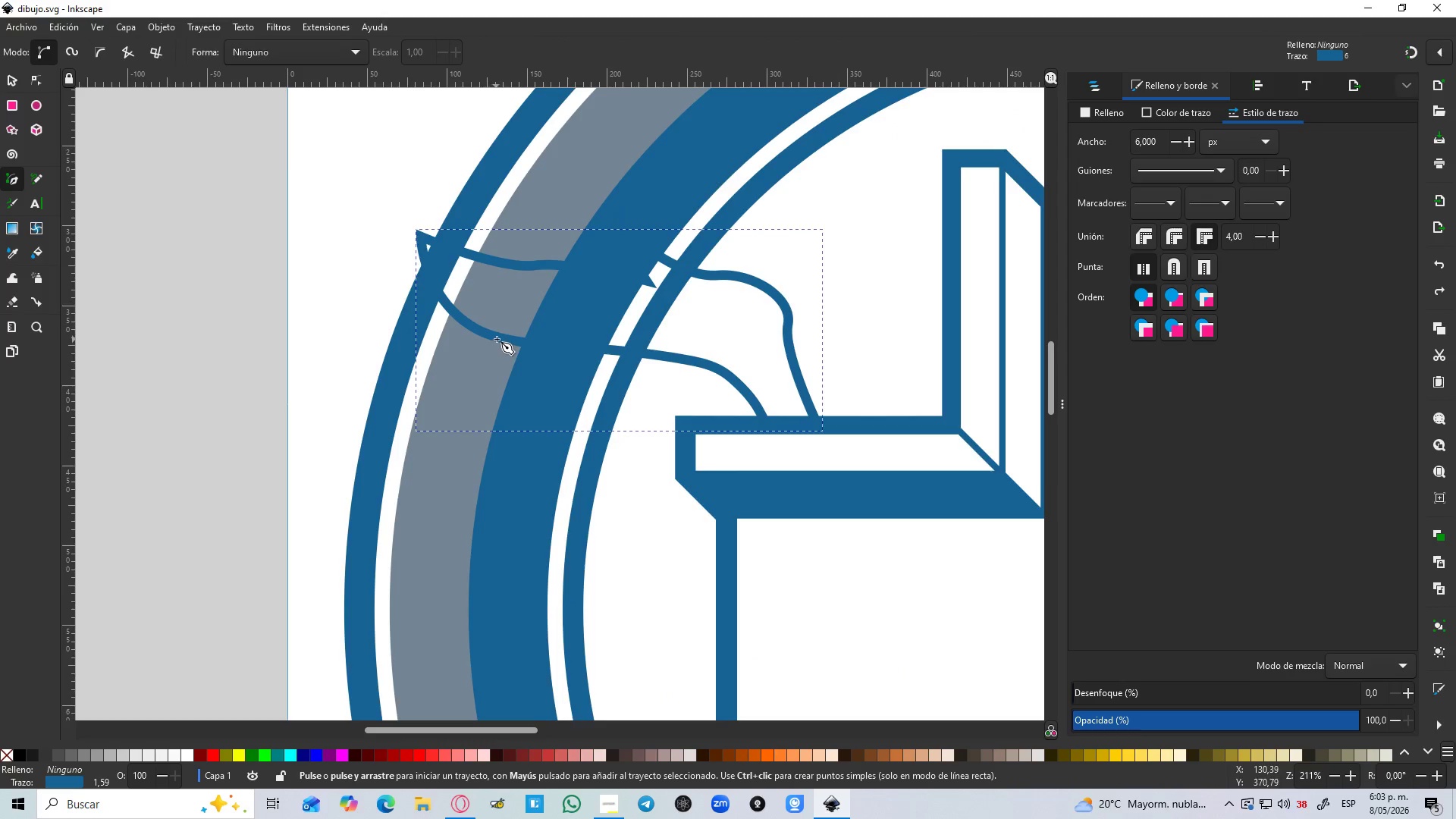 
left_click([498, 337])
 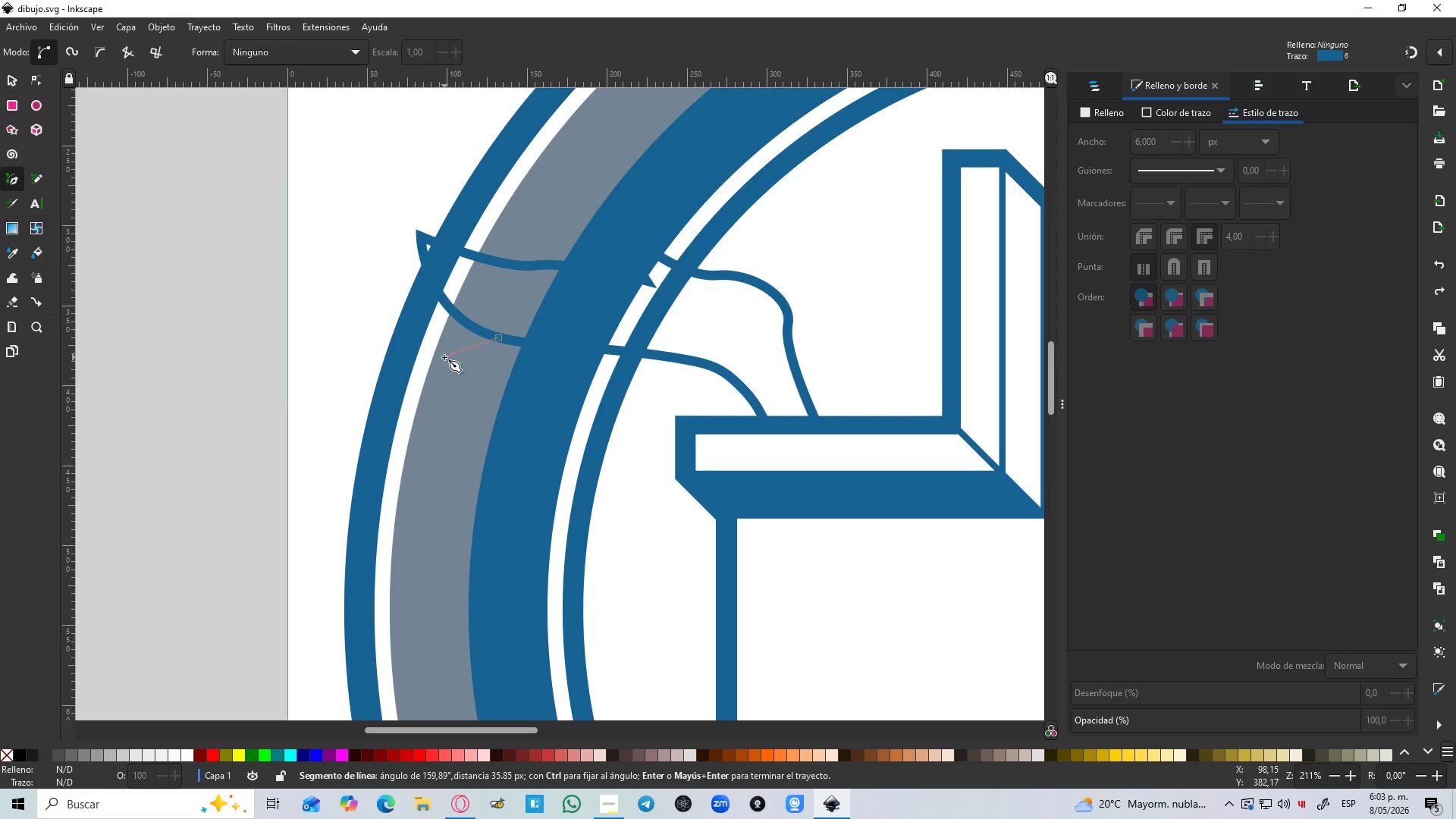 
key(Control+Z)
 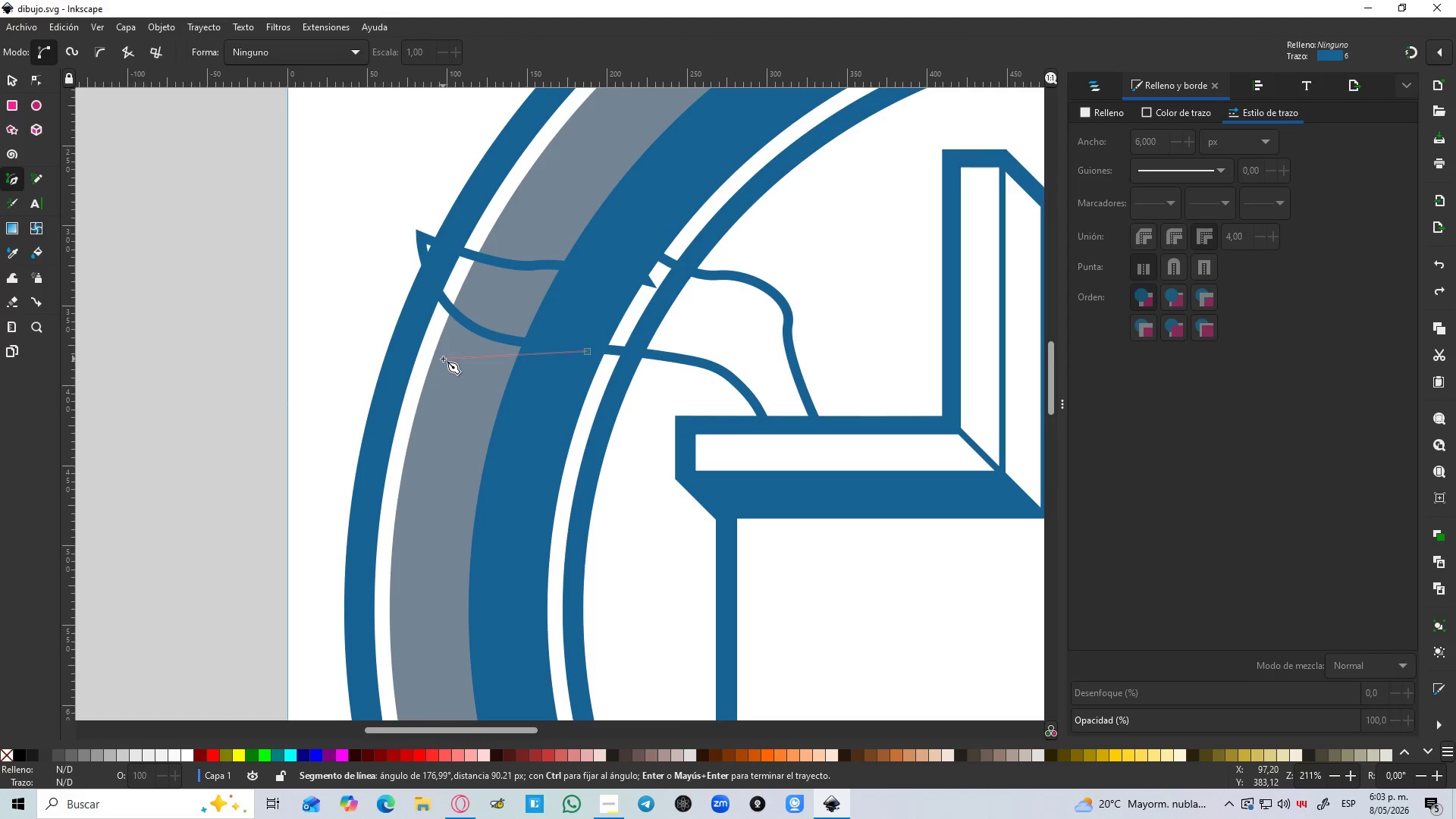 
left_click_drag(start_coordinate=[441, 359], to_coordinate=[424, 350])
 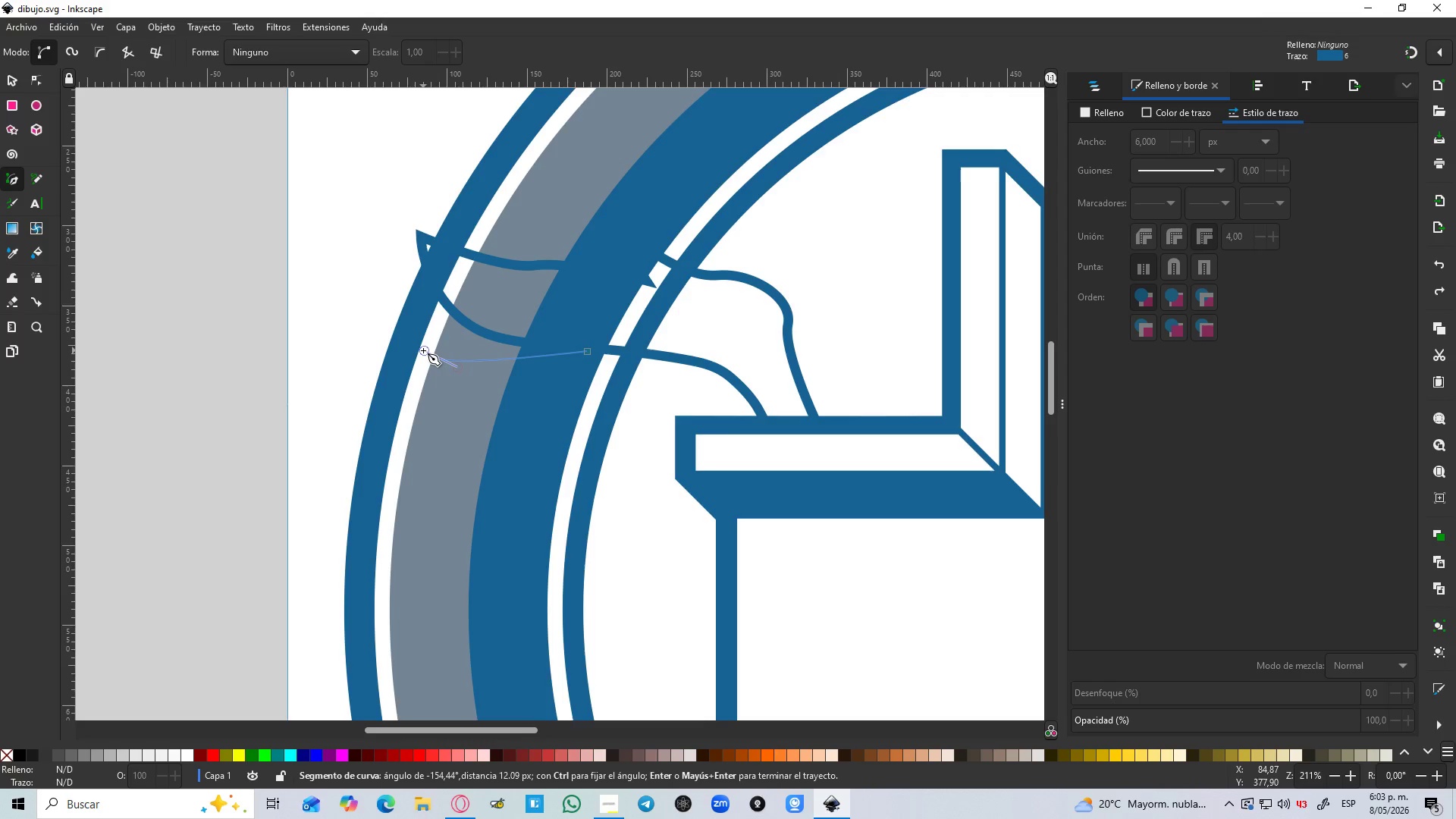 
key(Shift+Enter)
 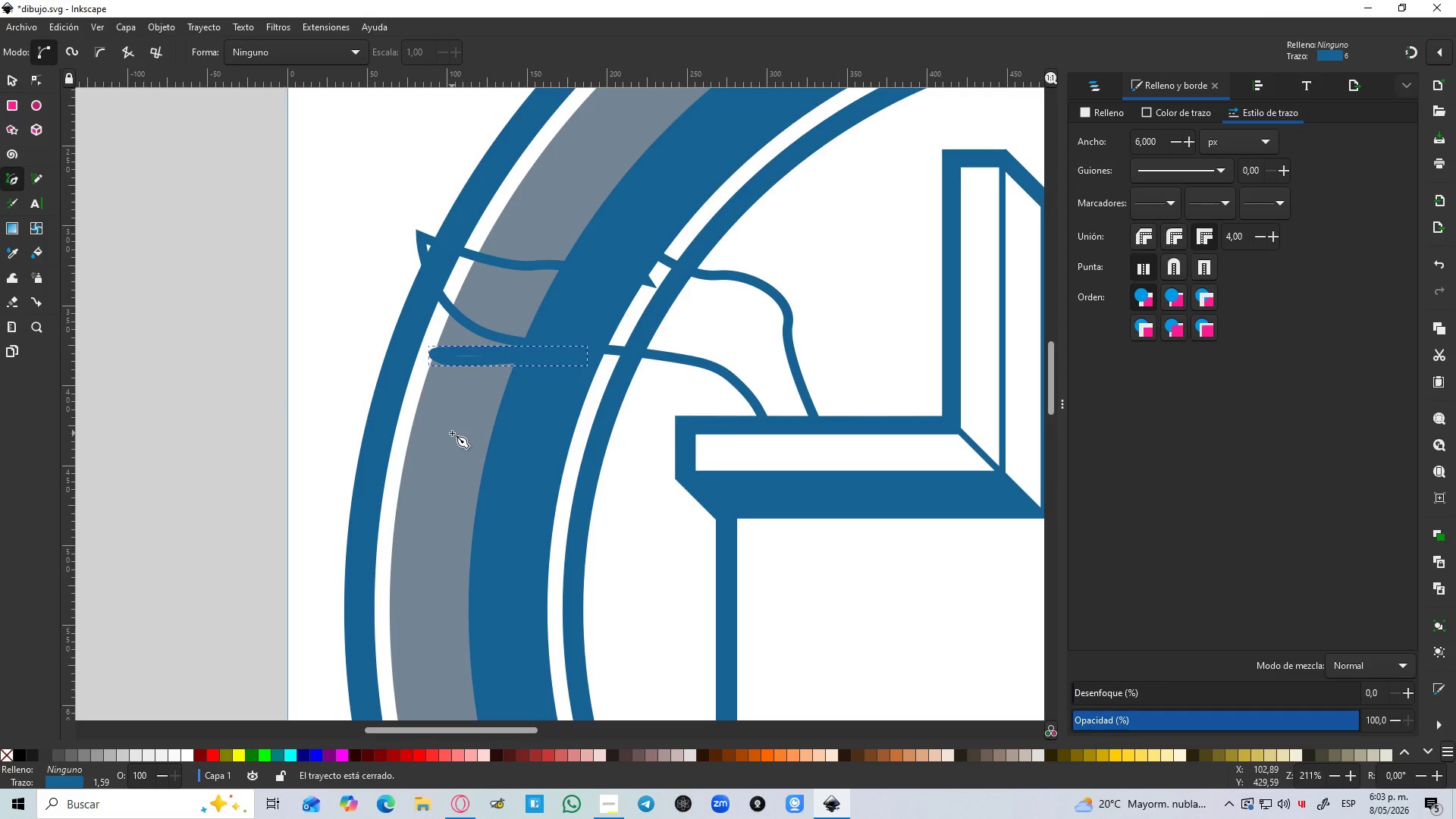 
key(Control+Z)
 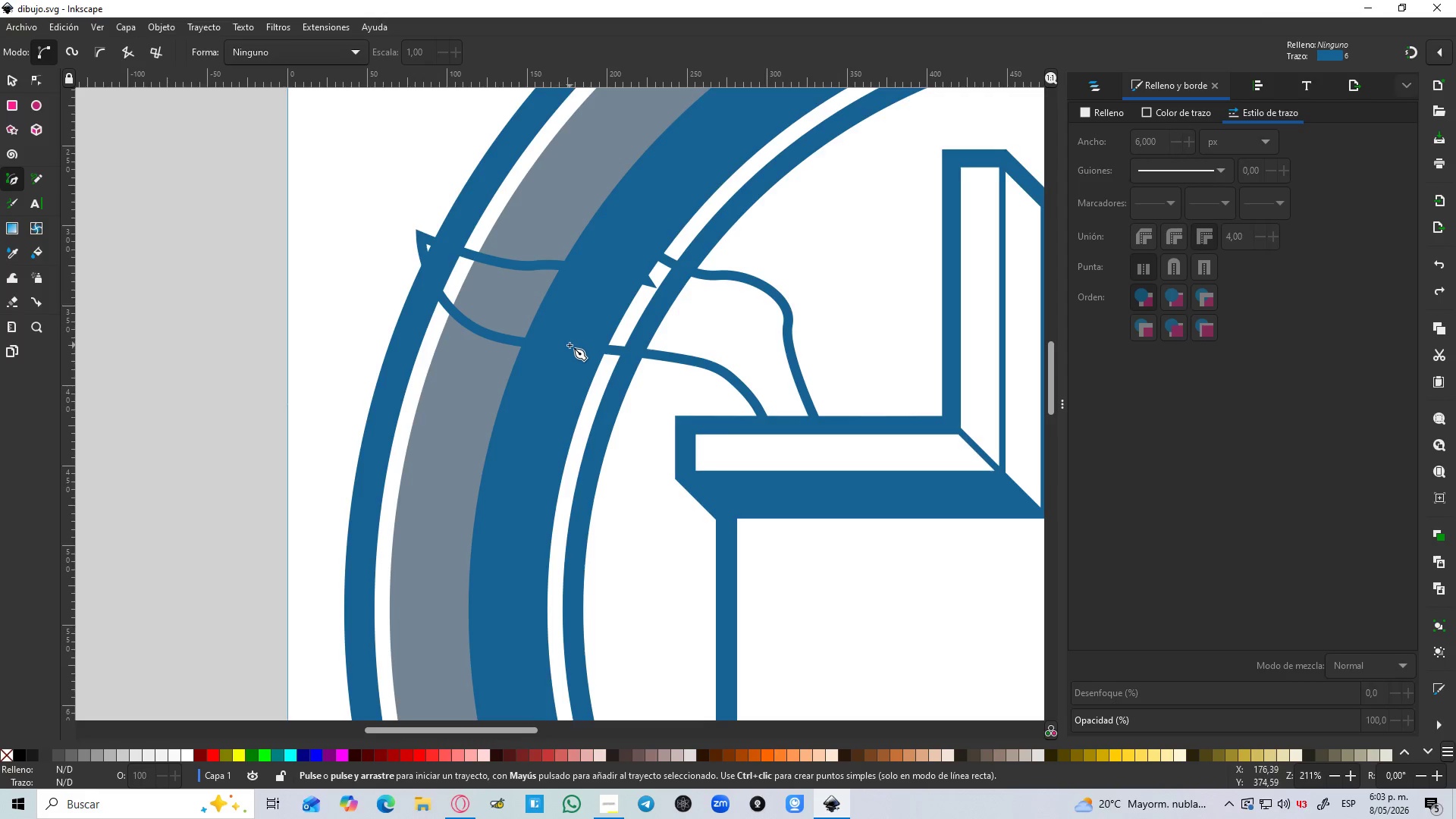 
left_click([570, 345])
 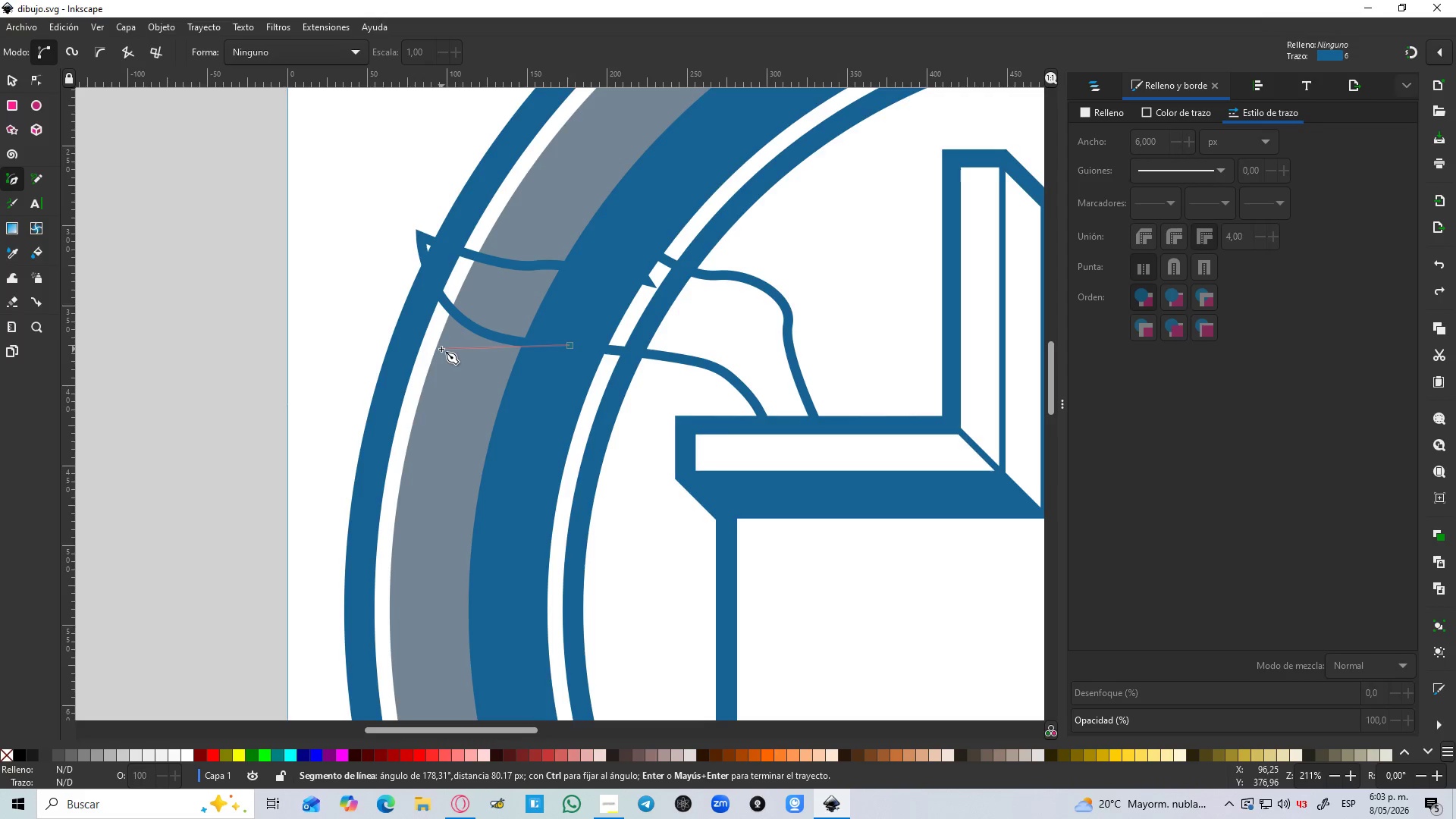 
left_click_drag(start_coordinate=[442, 349], to_coordinate=[408, 336])
 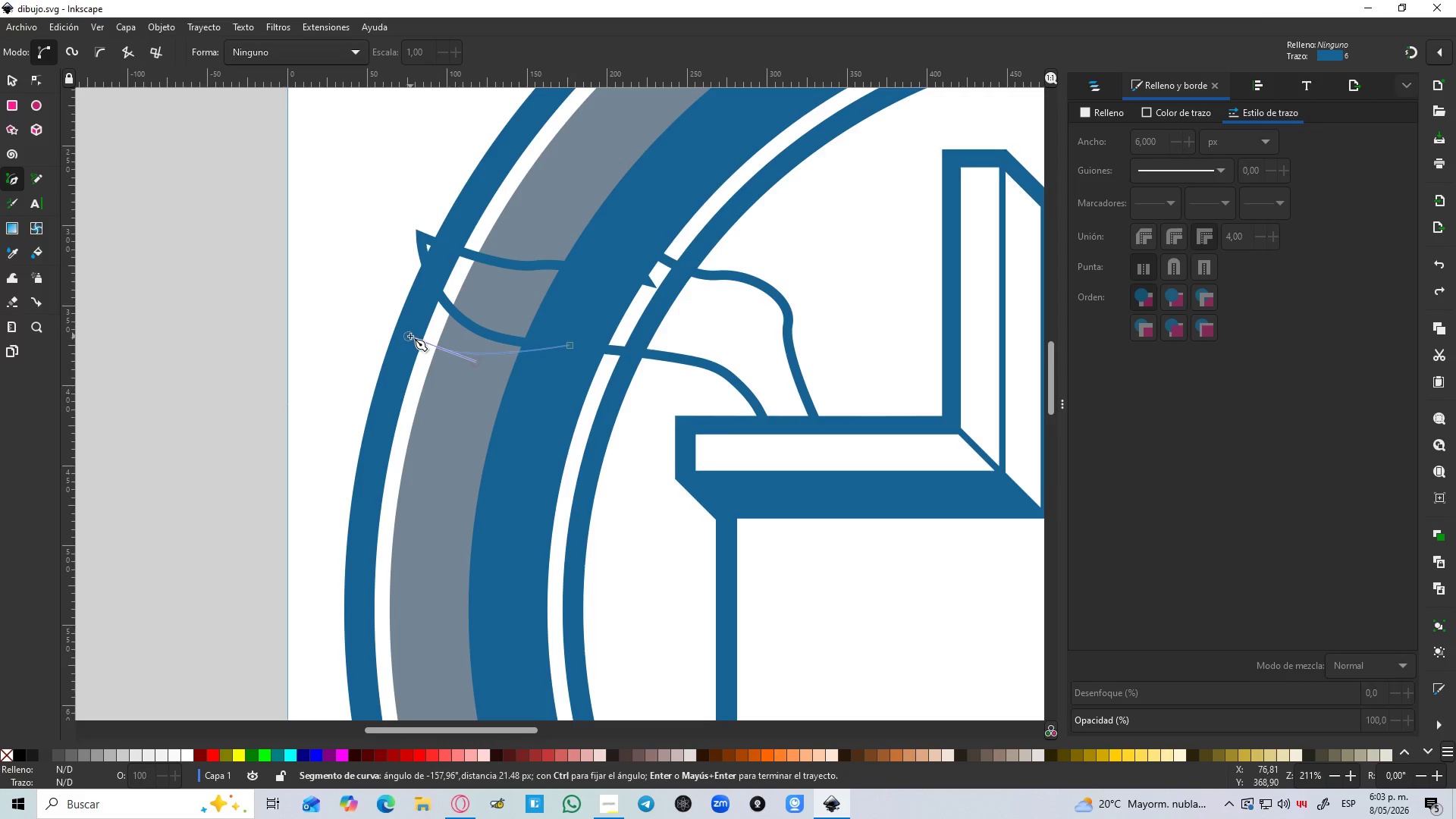 
key(Shift+L)
 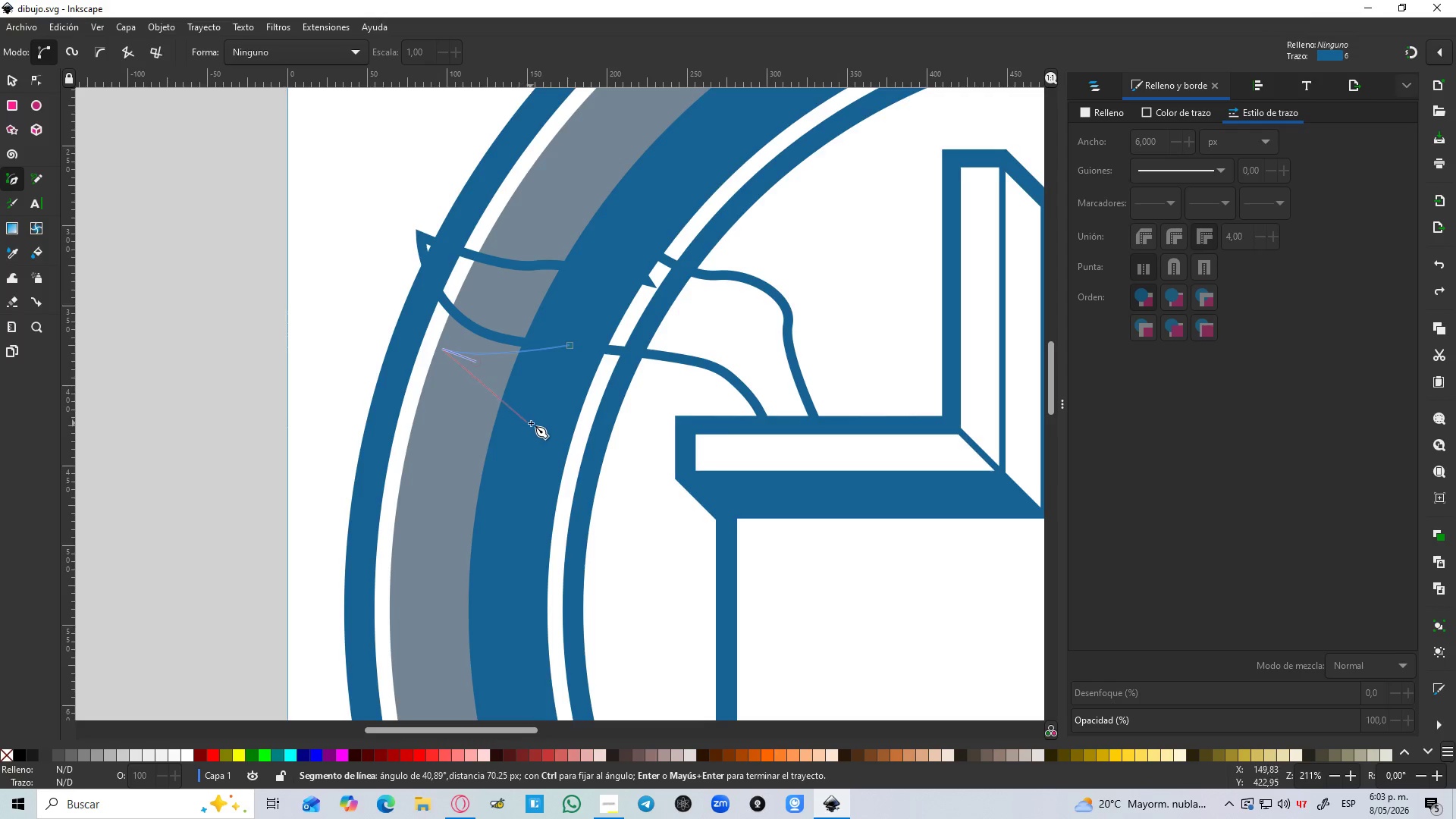 
left_click_drag(start_coordinate=[538, 427], to_coordinate=[594, 435])
 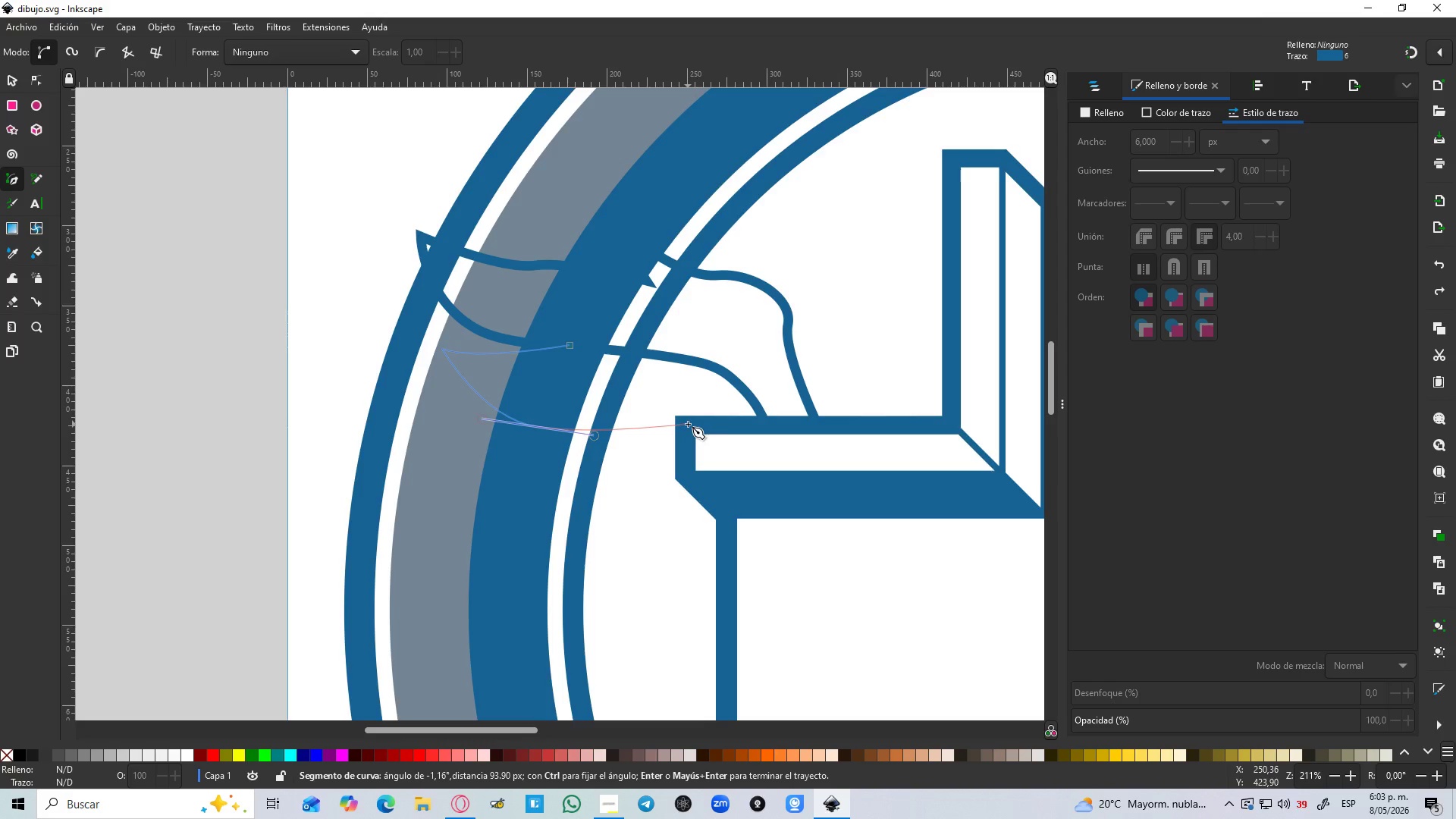 
left_click([688, 424])
 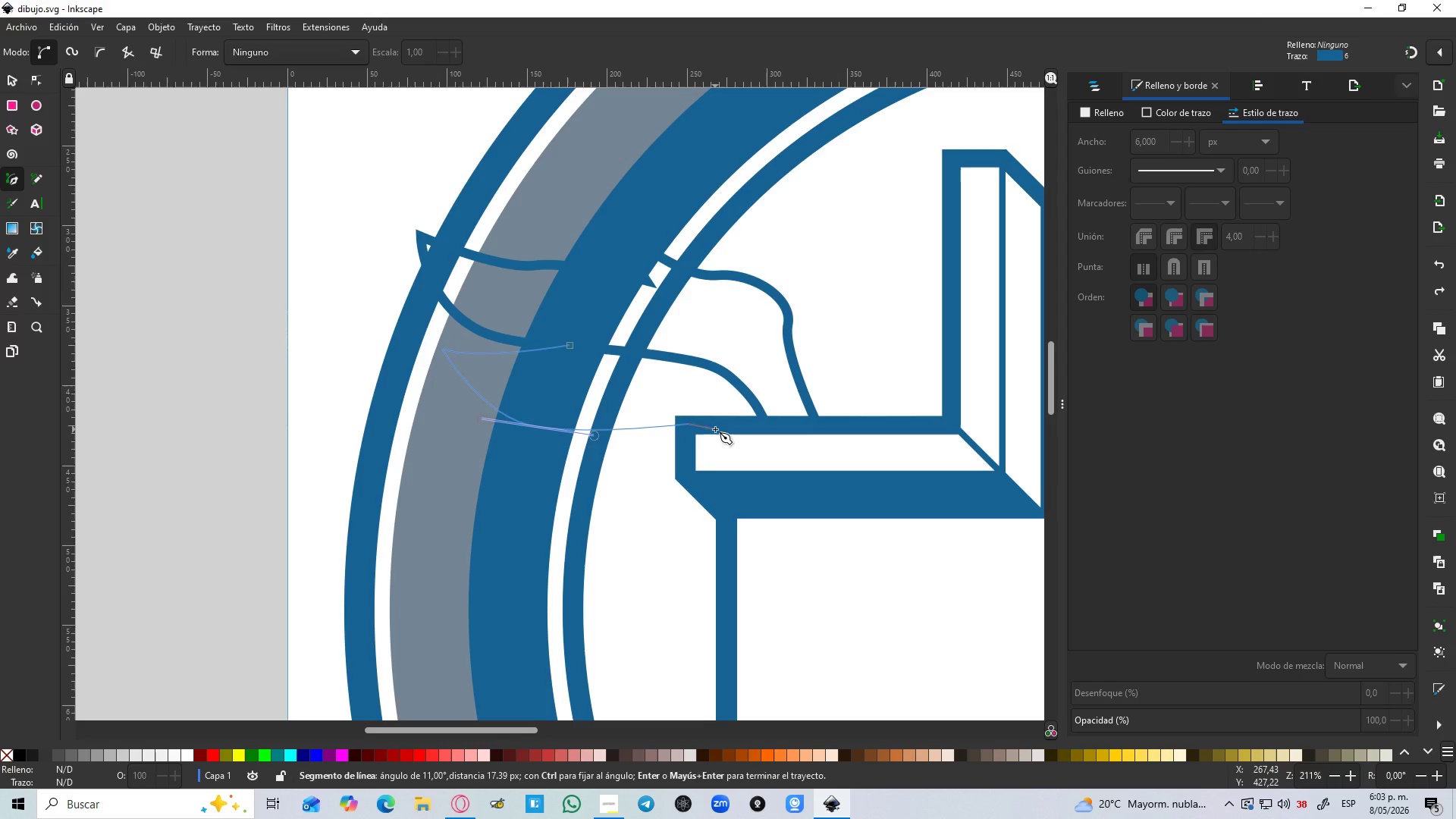 
key(Enter)
 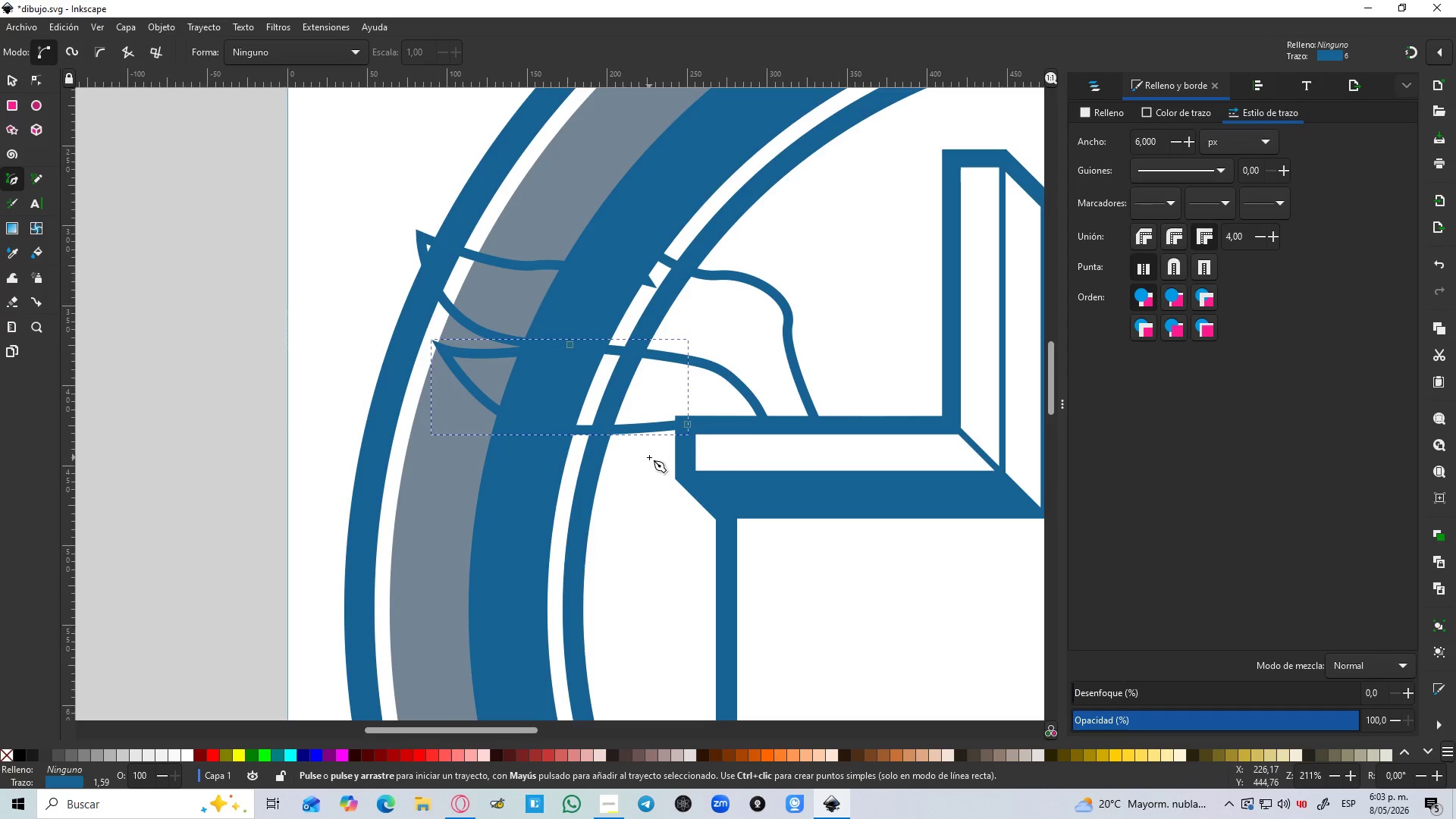 
hold_key(key=ControlLeft, duration=0.62)
scroll: coordinate [639, 453], scroll_direction: up, amount: 1.0
 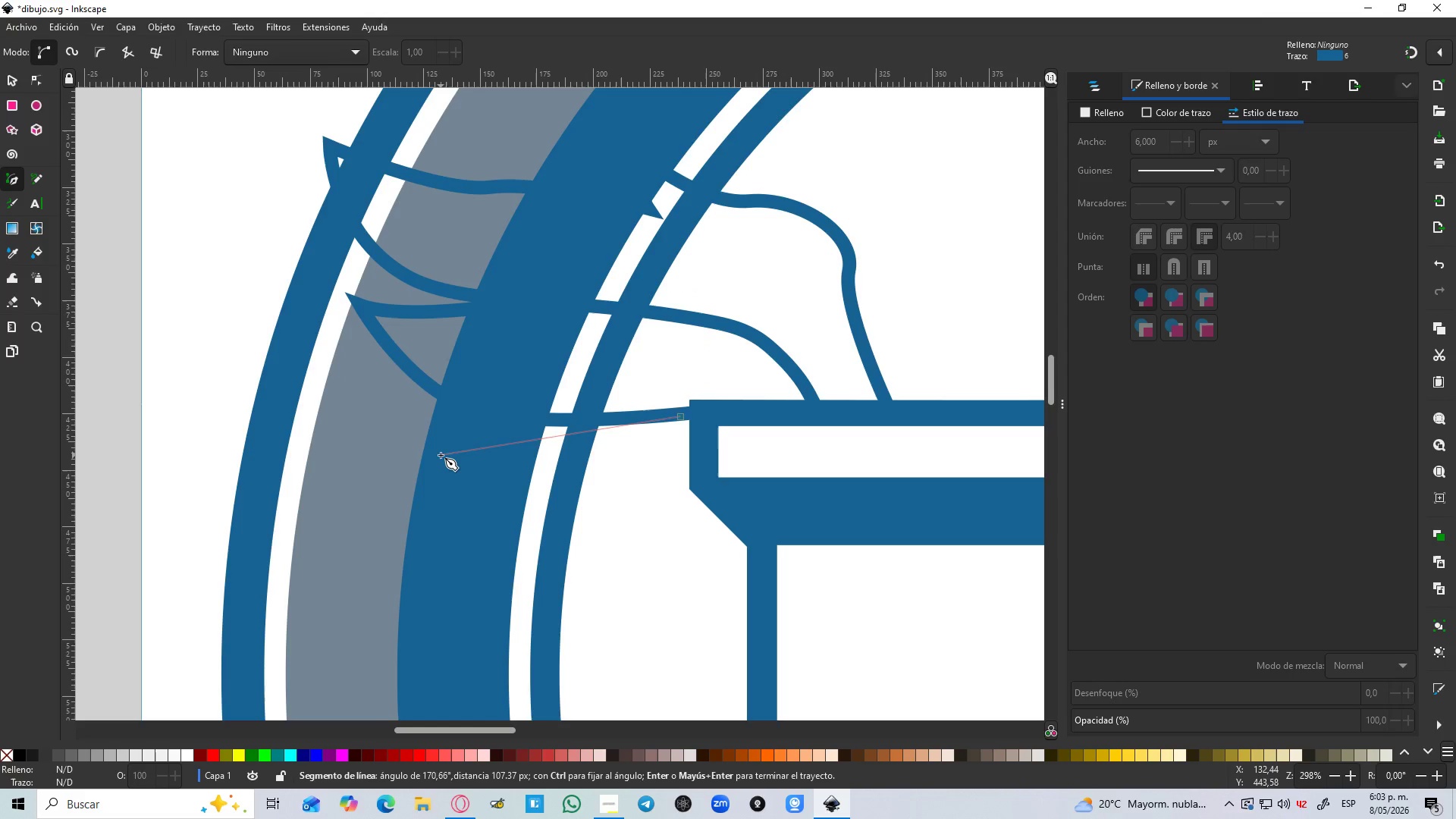 
left_click_drag(start_coordinate=[423, 455], to_coordinate=[380, 452])
 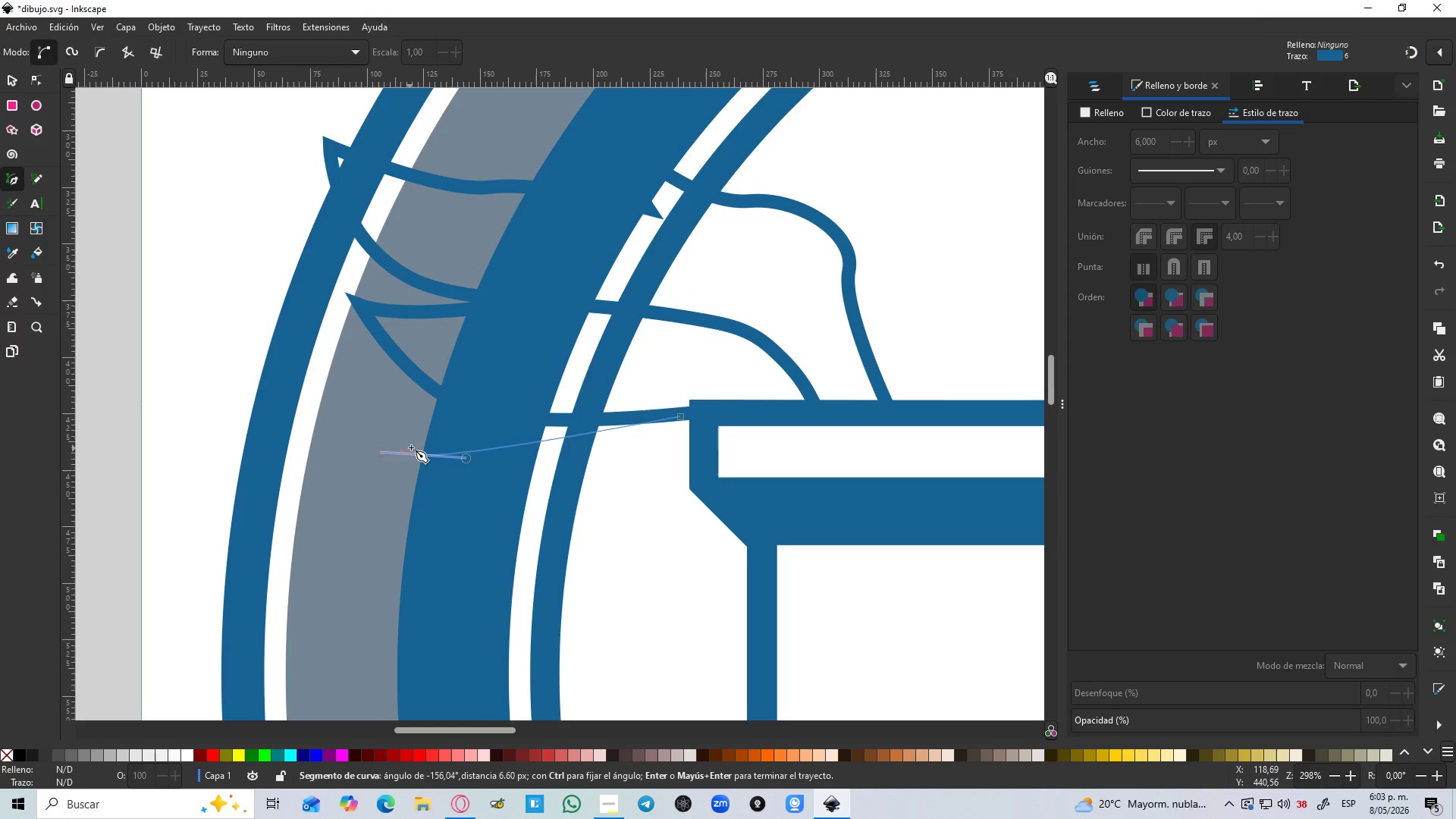 
key(Control+Z)
 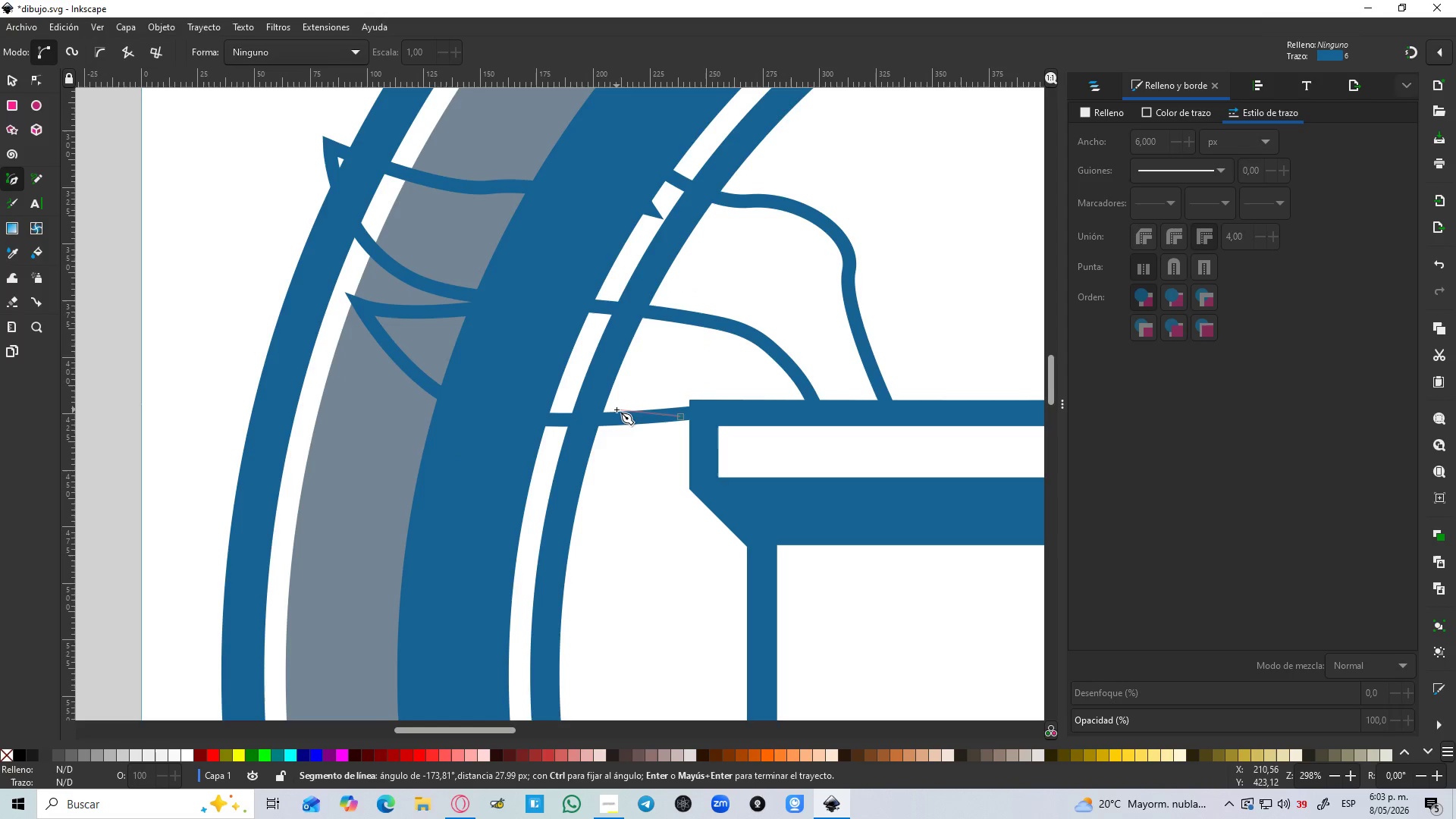 
key(Control+Z)
 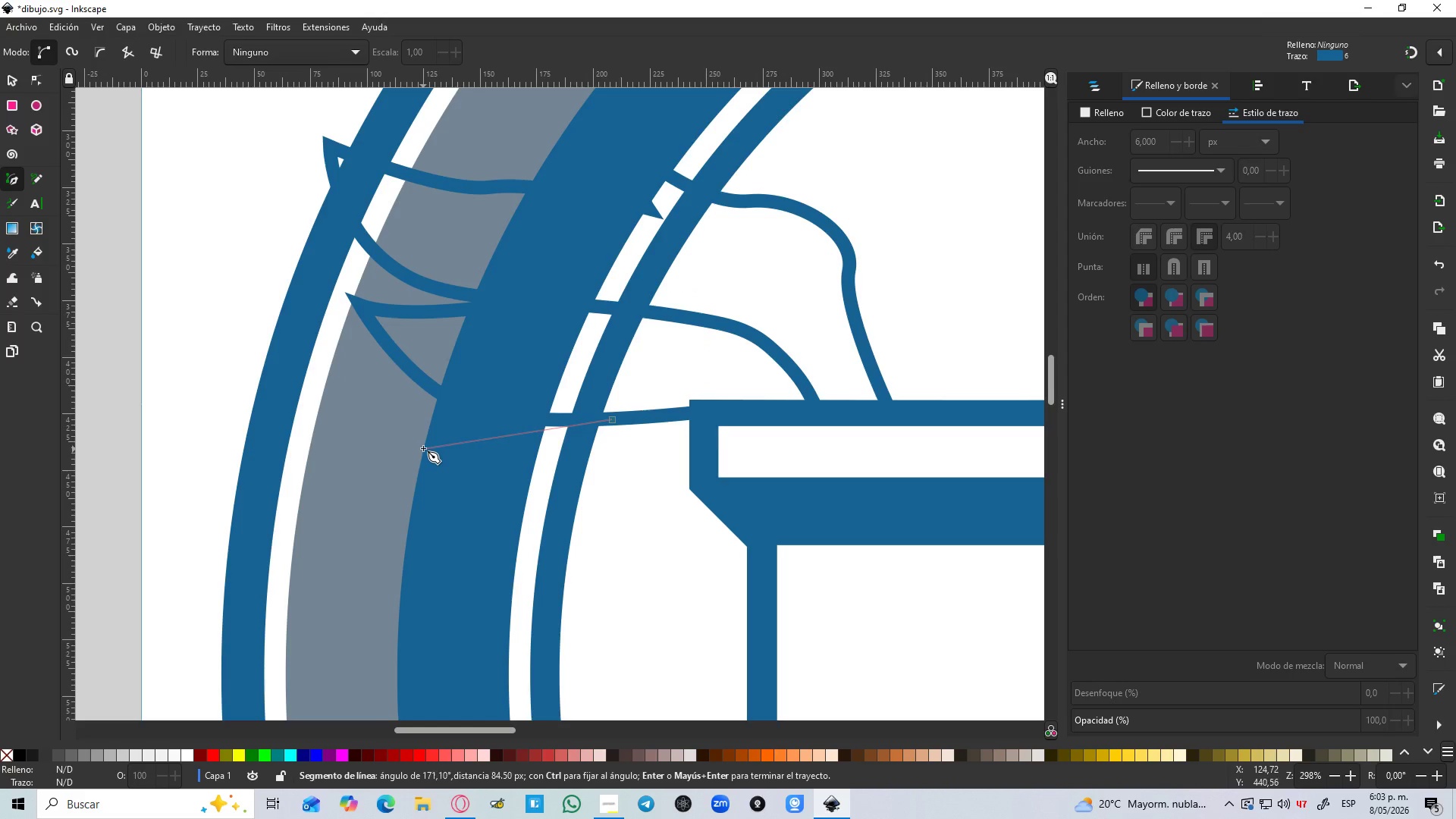 
left_click_drag(start_coordinate=[422, 441], to_coordinate=[393, 432])
 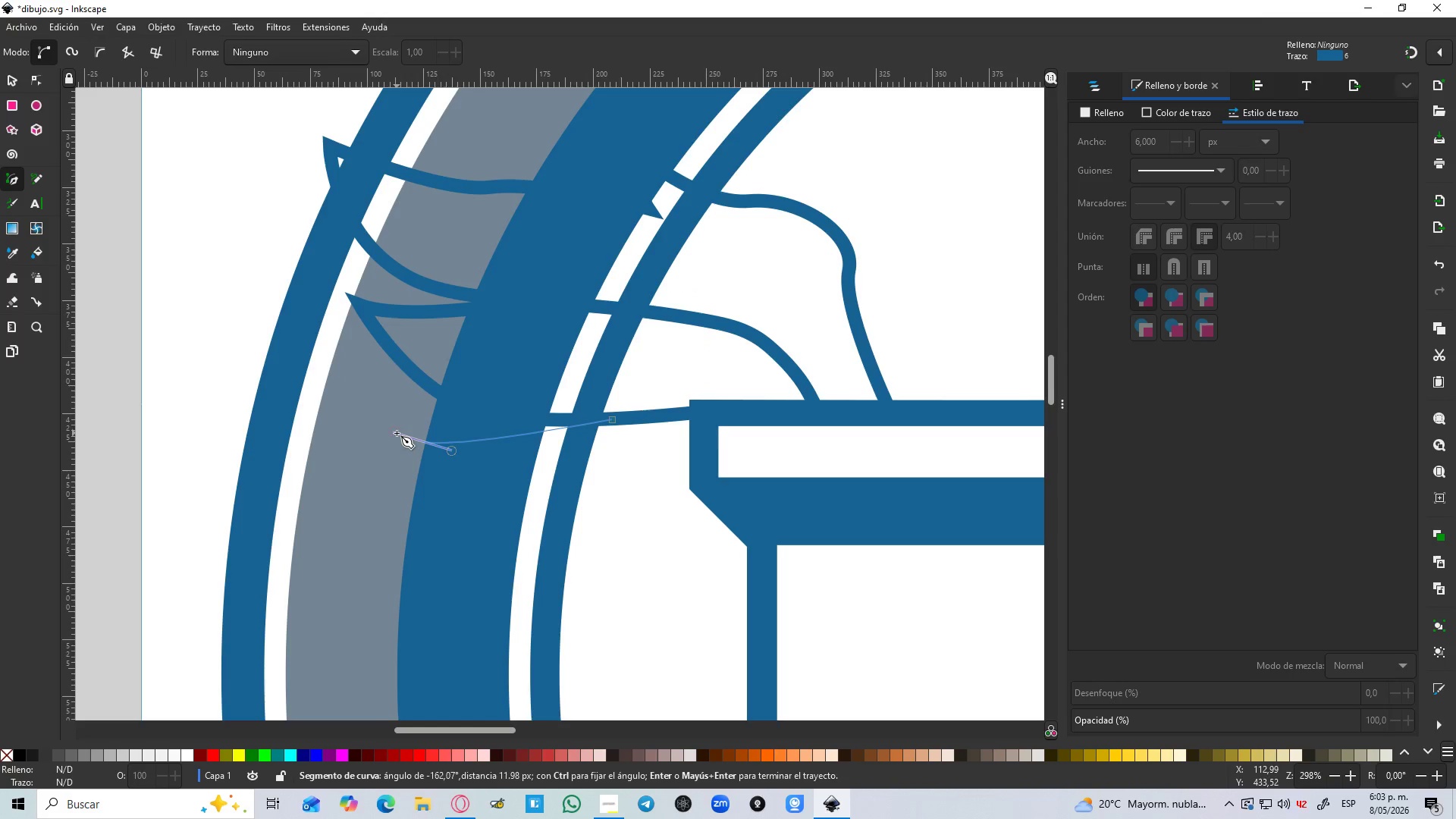 
key(Shift+Enter)
 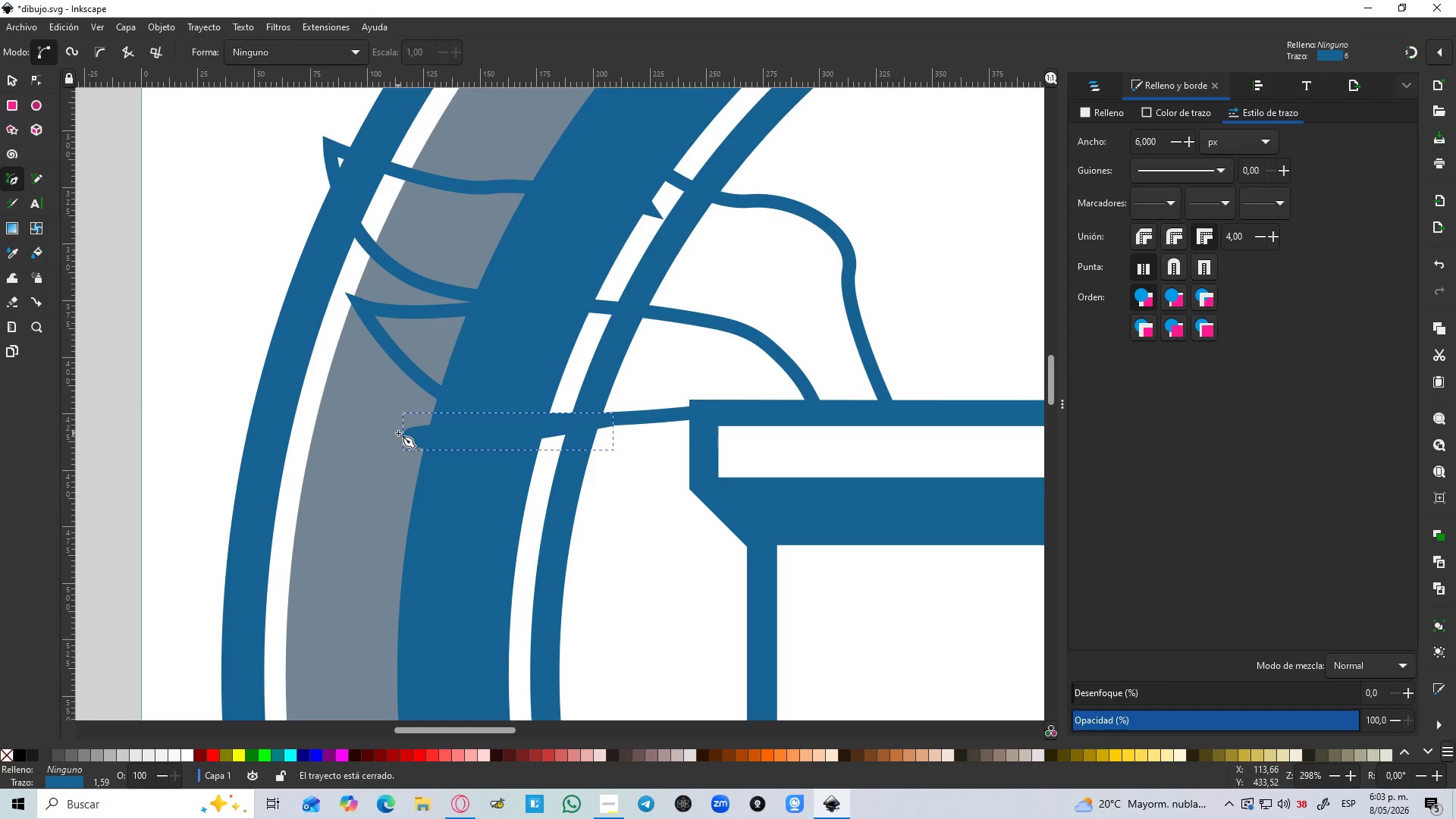 
key(Control+Z)
 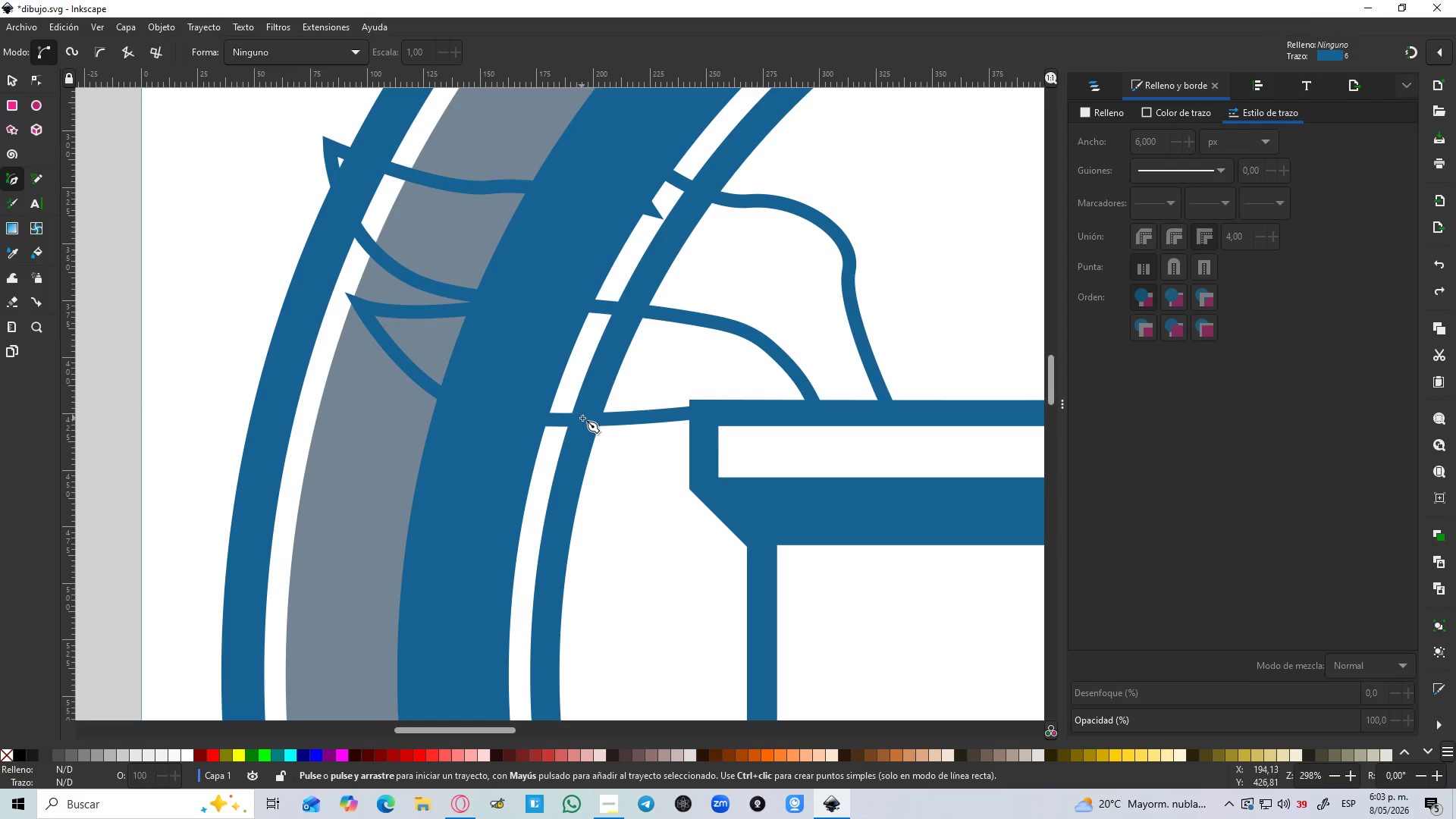 
left_click([592, 421])
 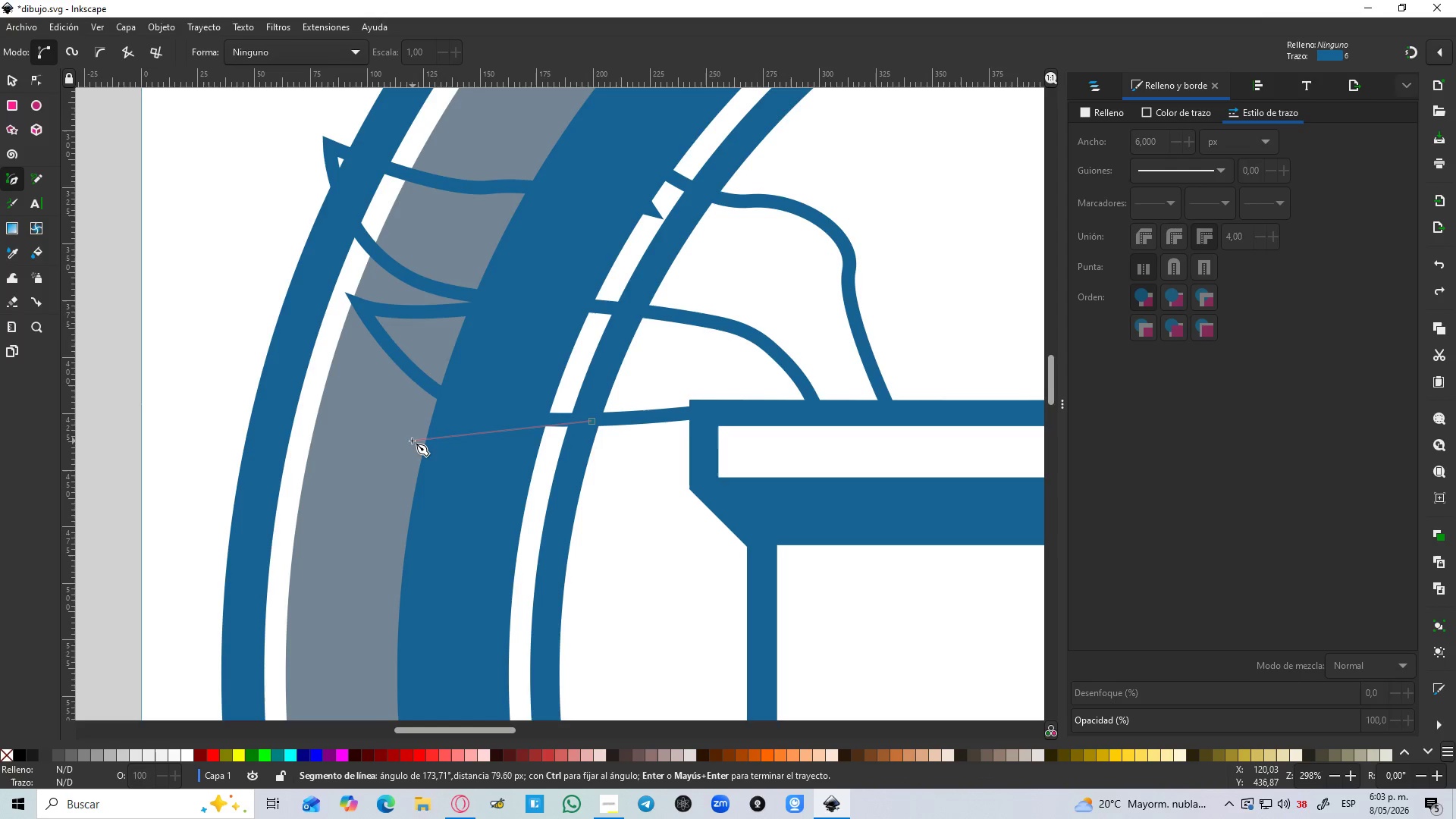 
left_click_drag(start_coordinate=[407, 436], to_coordinate=[370, 427])
 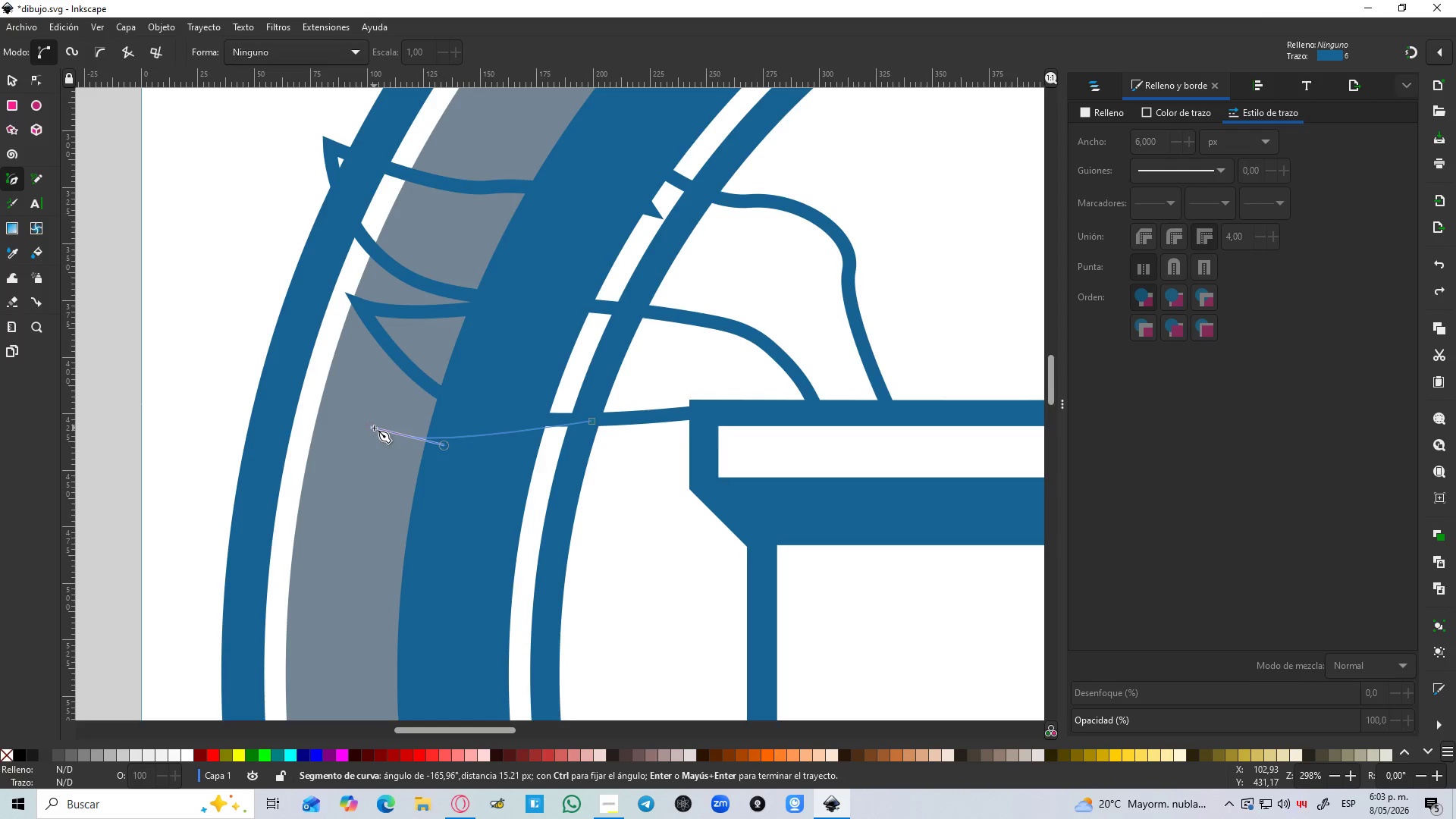 
key(Shift+L)
 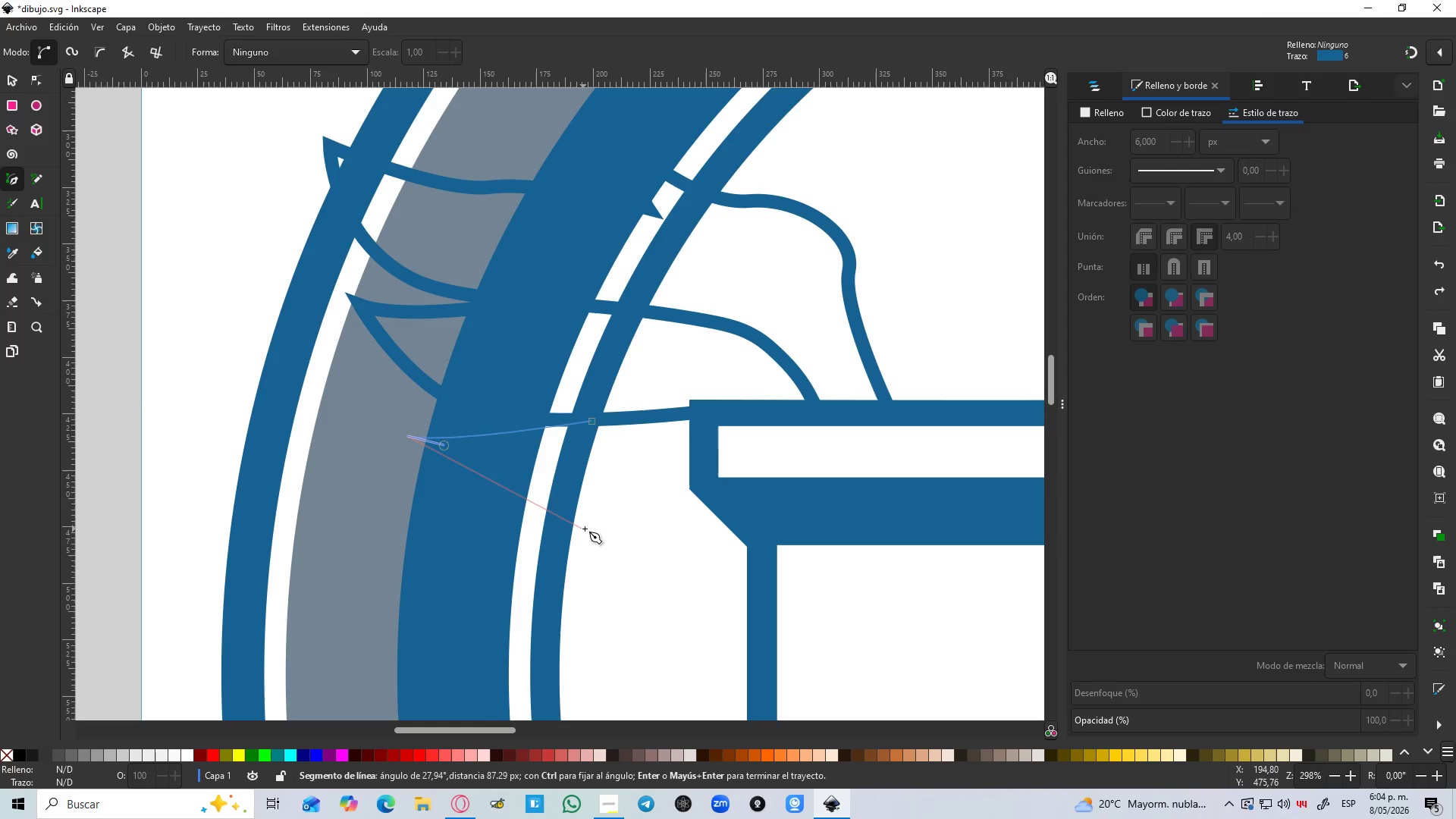 
wait(5.23)
 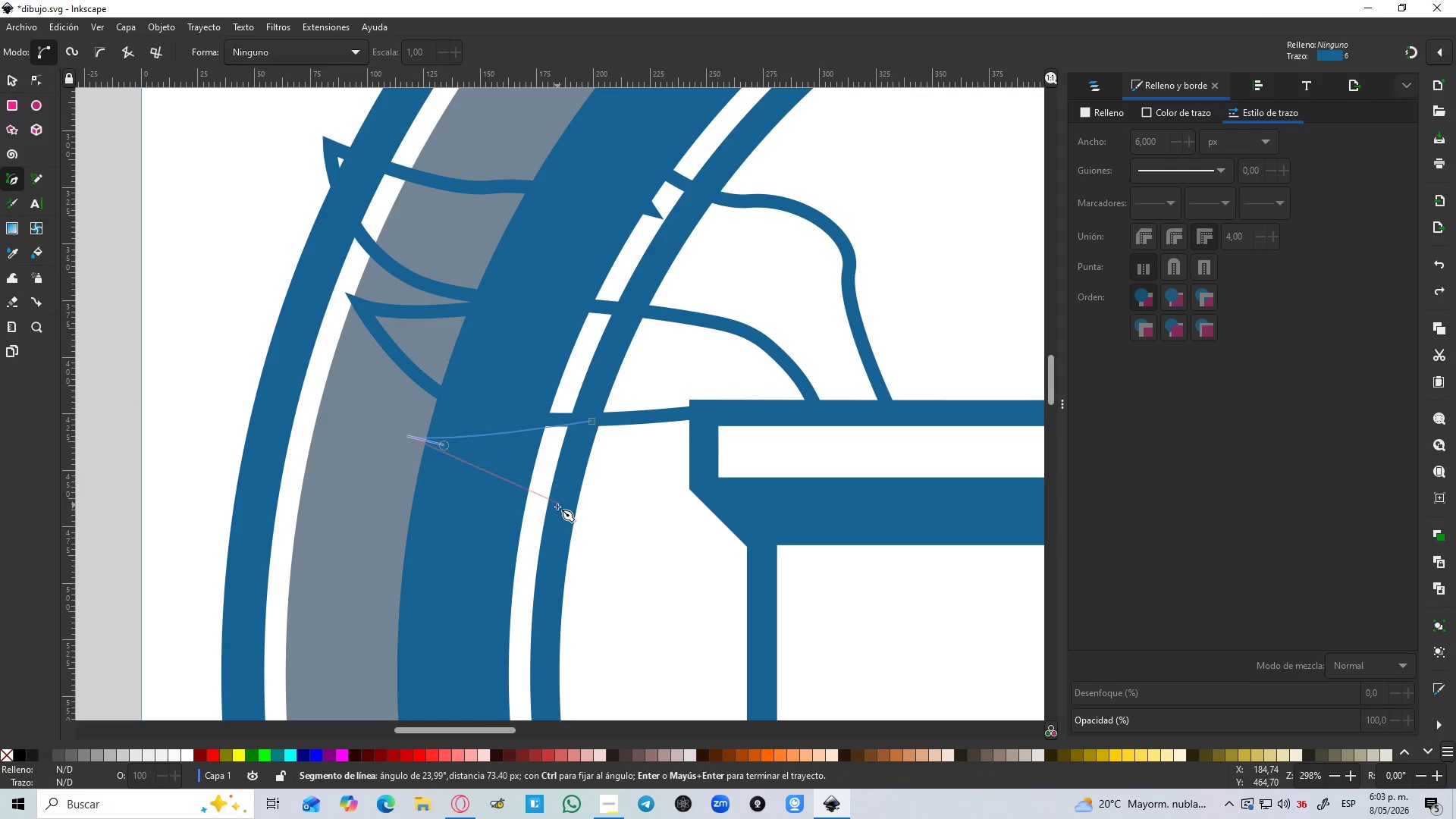 
left_click_drag(start_coordinate=[603, 519], to_coordinate=[690, 500])
 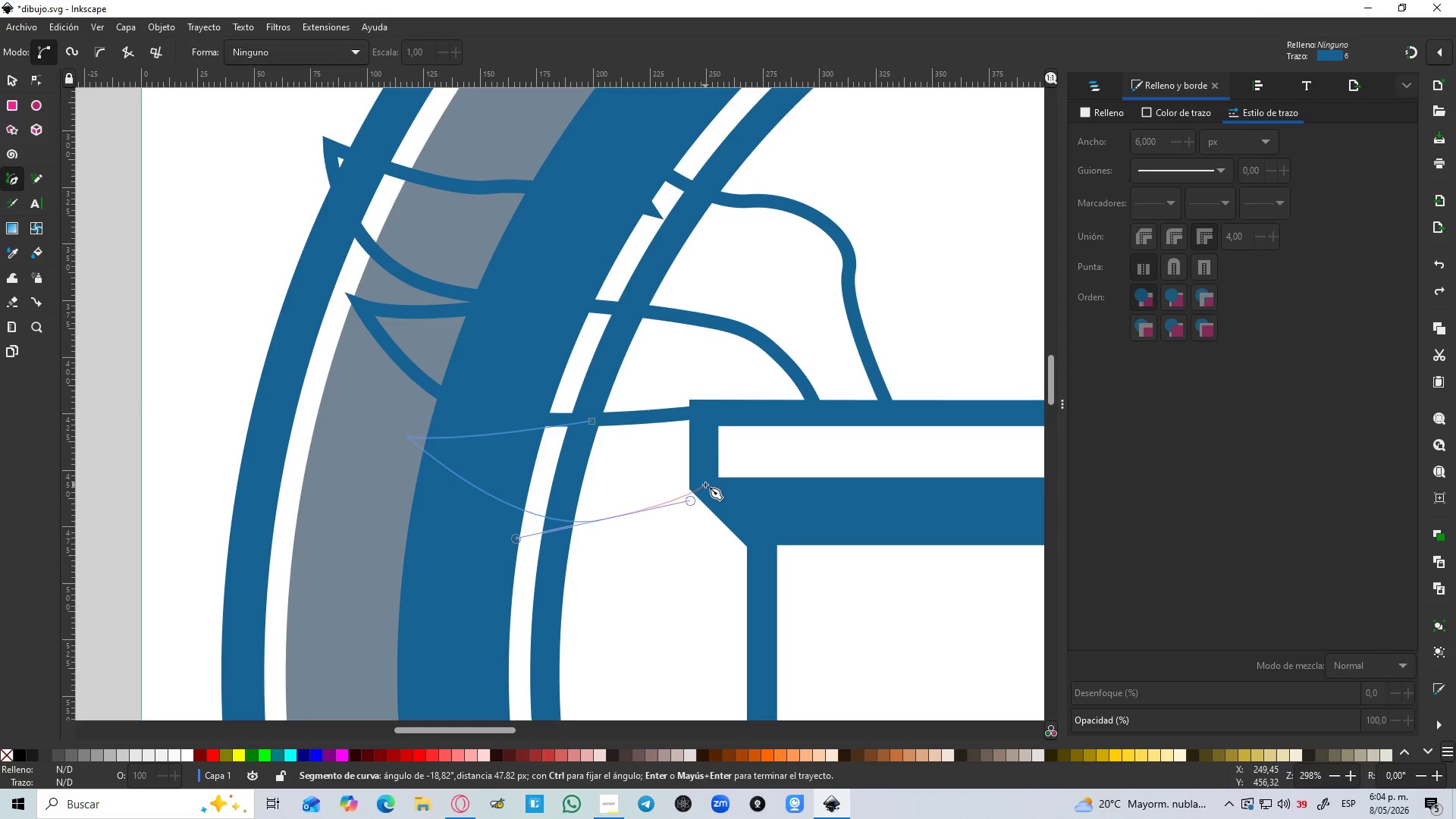 
left_click([705, 485])
 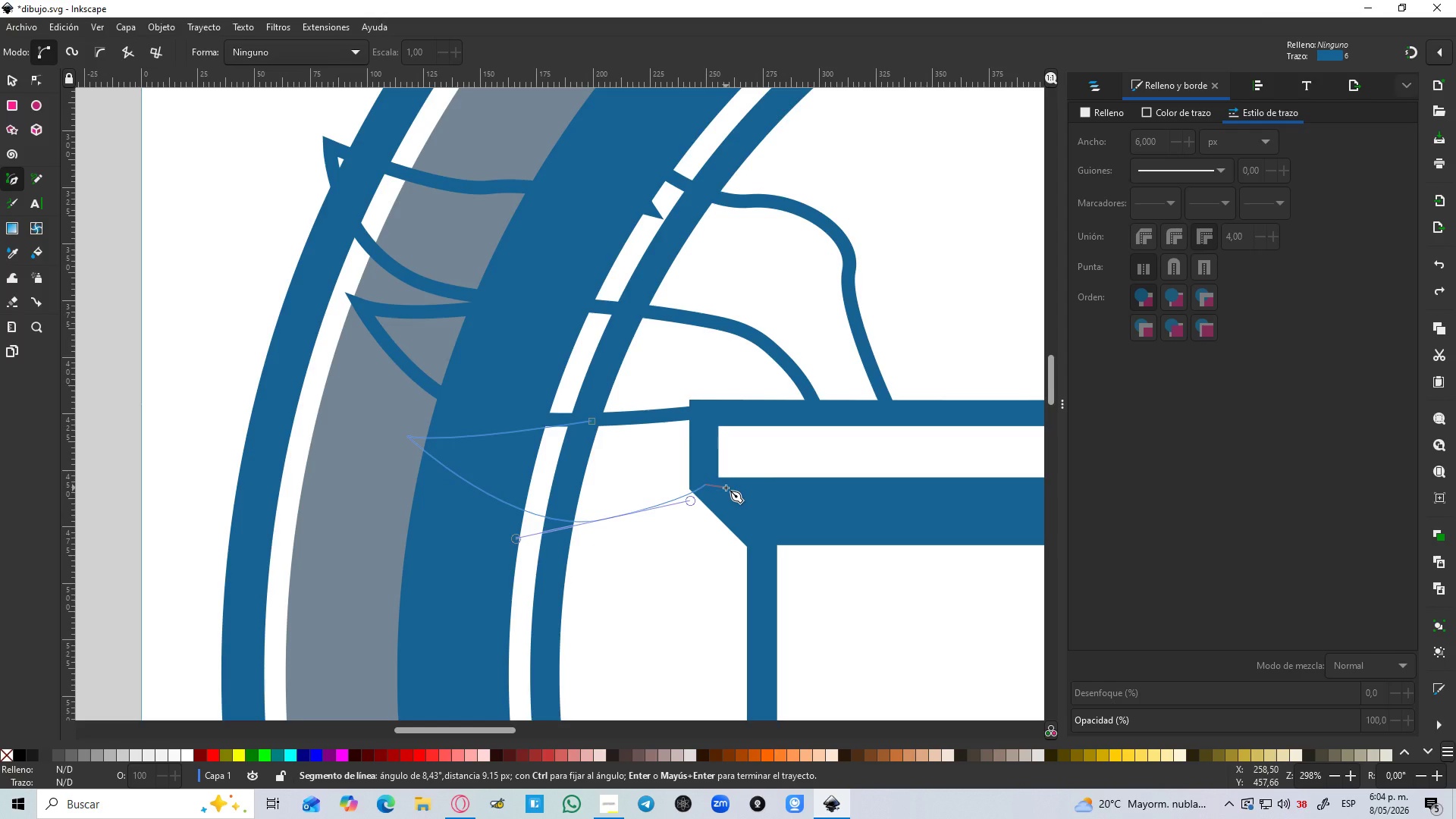 
key(Enter)
 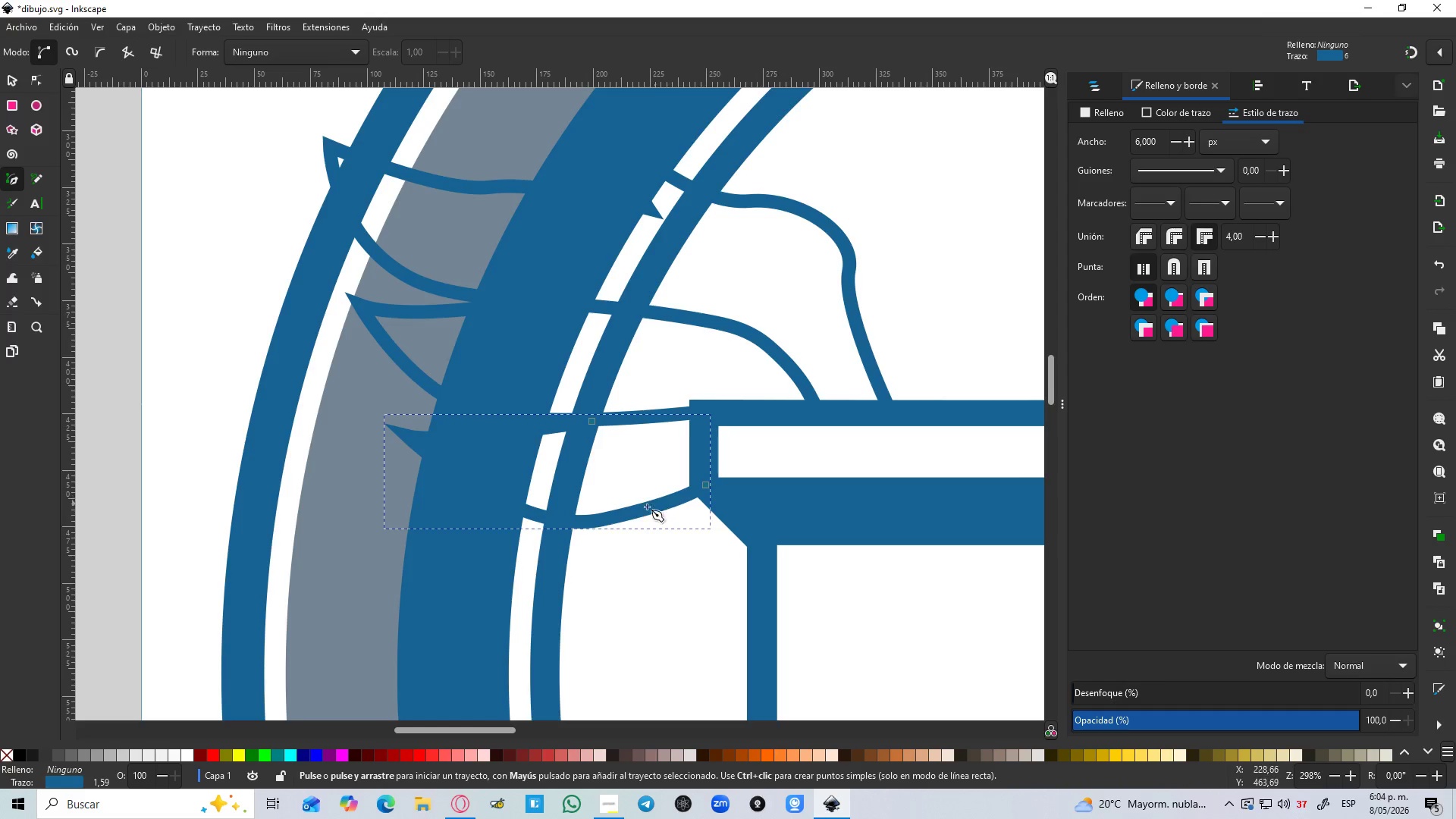 
key(N)
 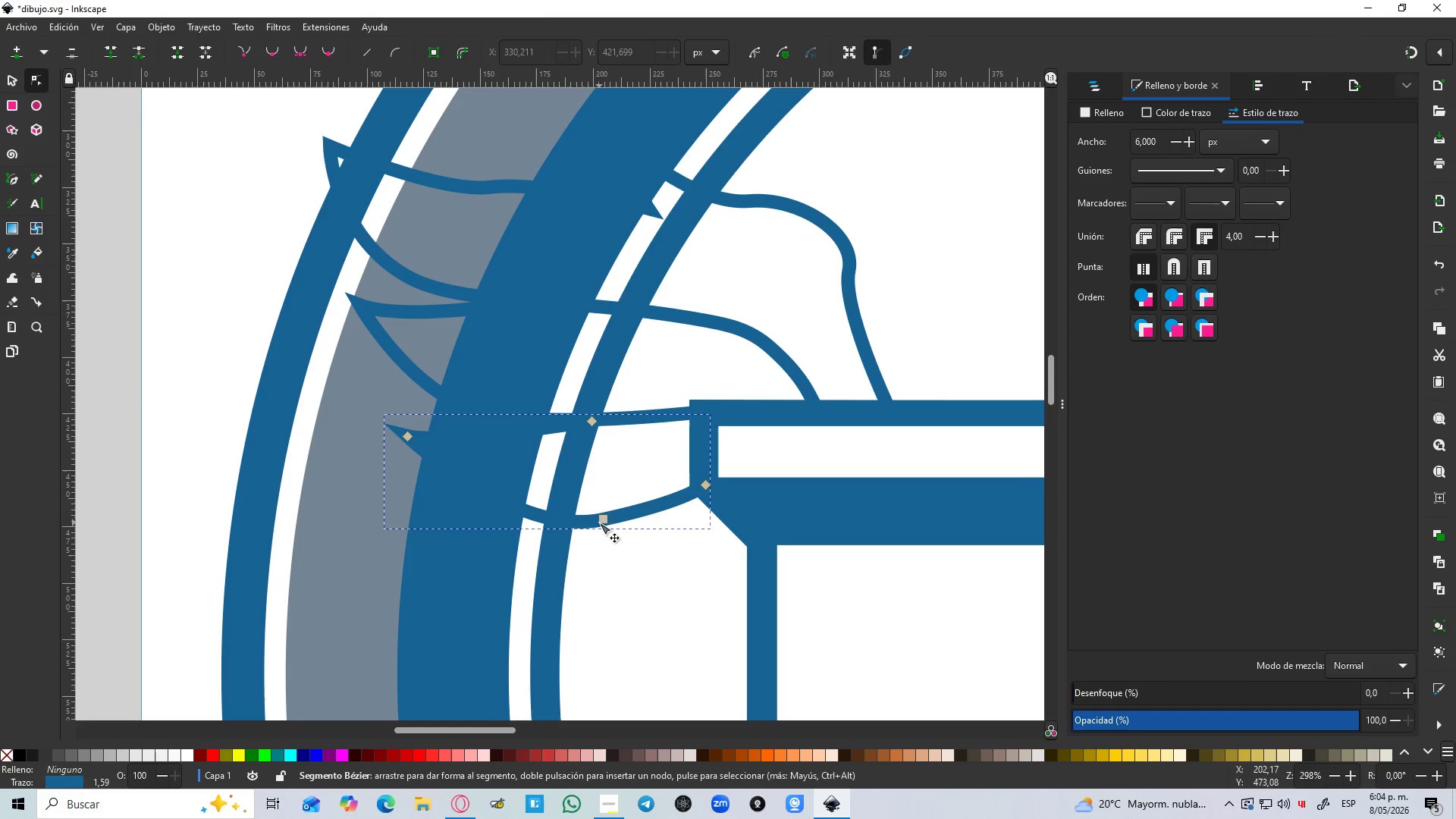 
left_click([601, 517])
 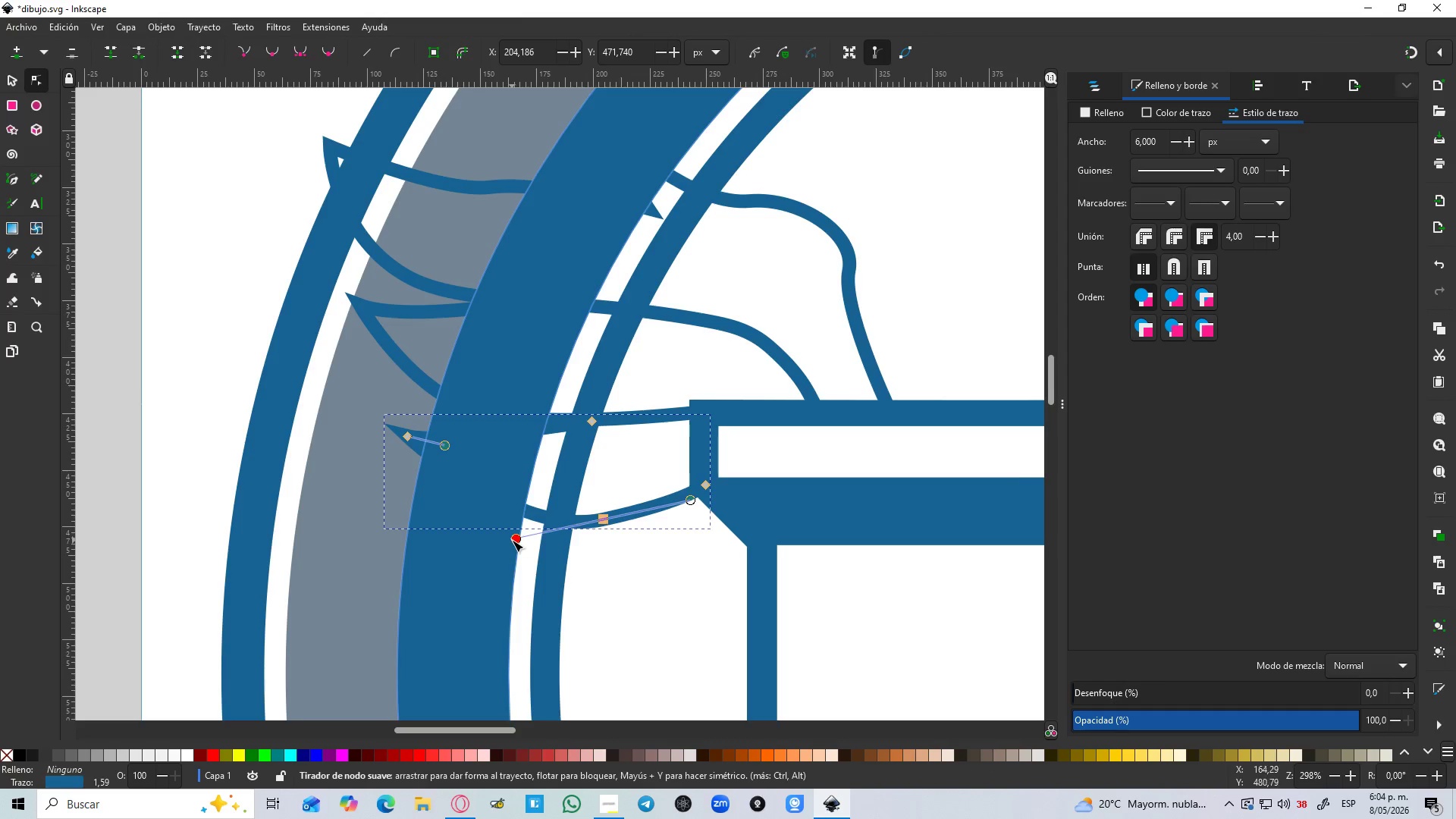 
left_click_drag(start_coordinate=[516, 542], to_coordinate=[513, 531])
 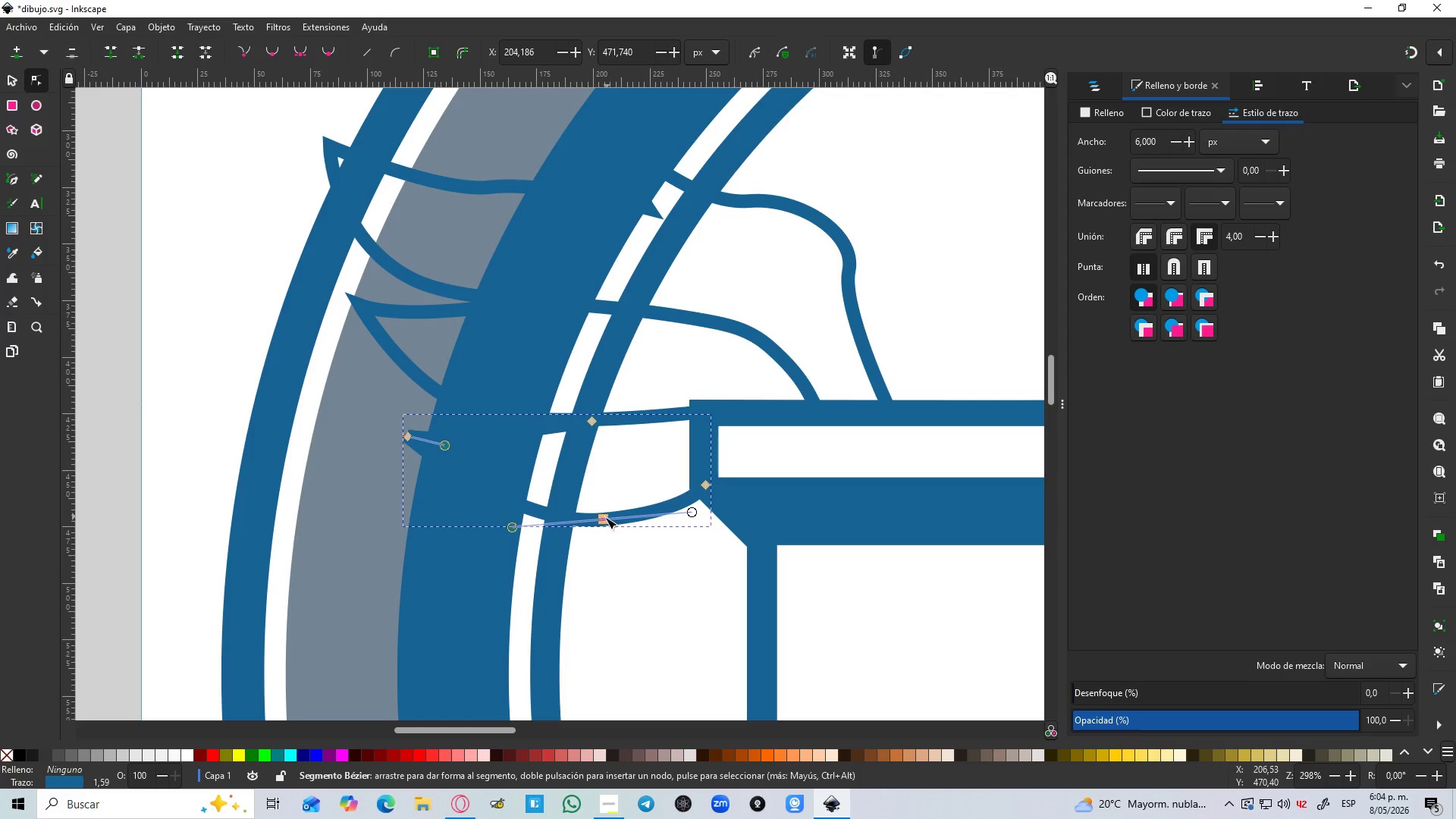 
left_click_drag(start_coordinate=[601, 517], to_coordinate=[596, 513])
 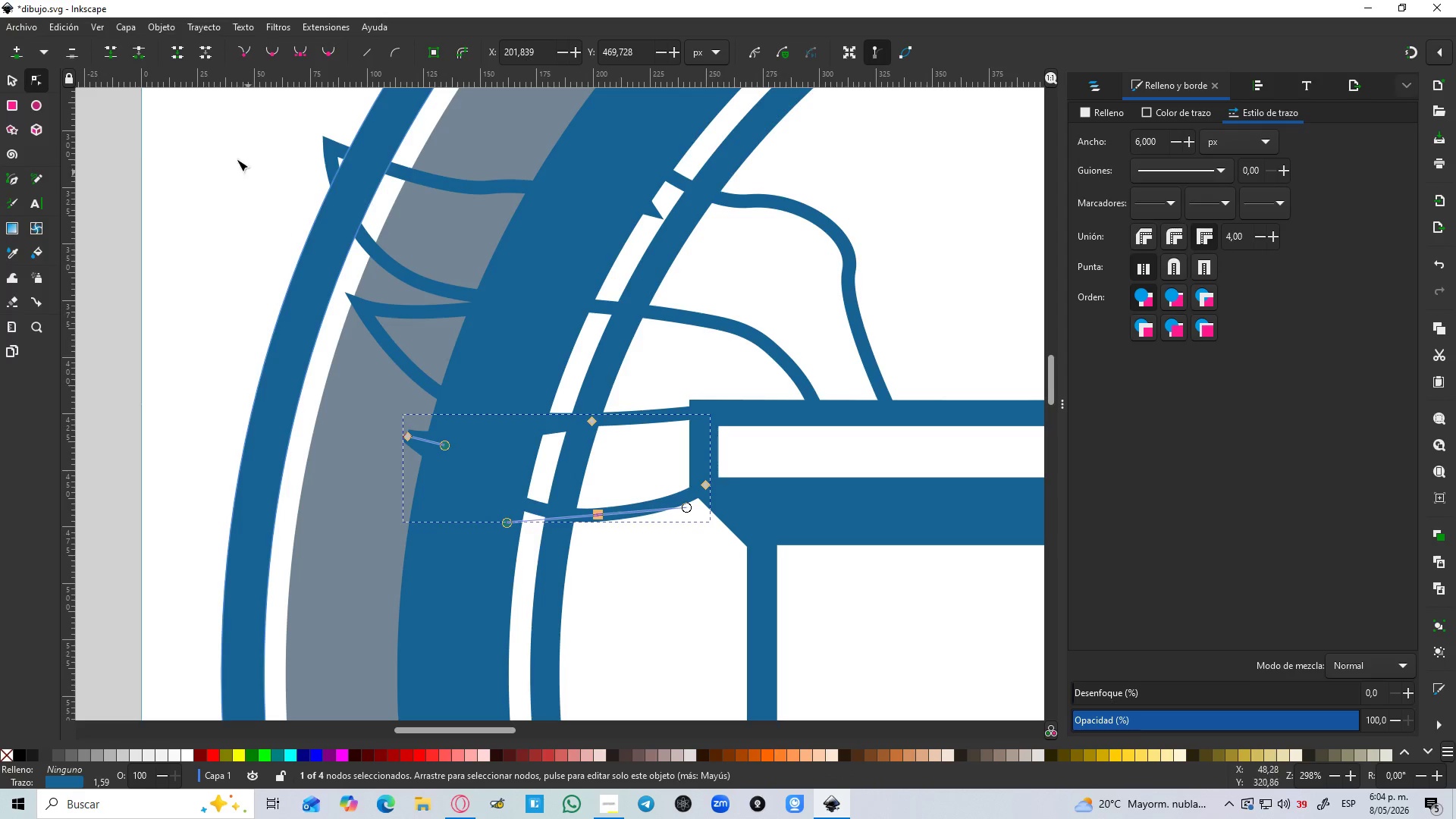 
left_click([9, 82])
 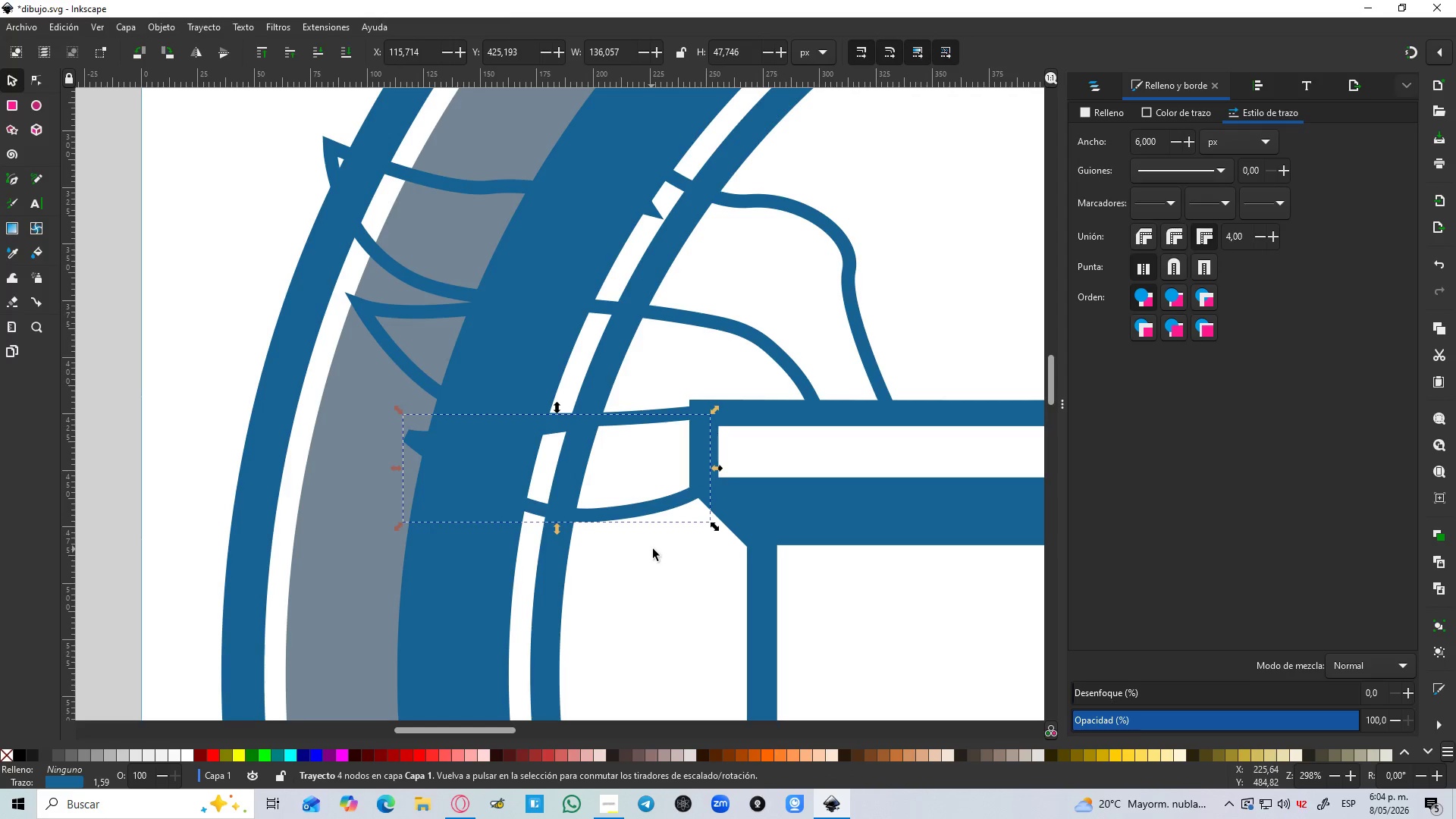 
key(B)
 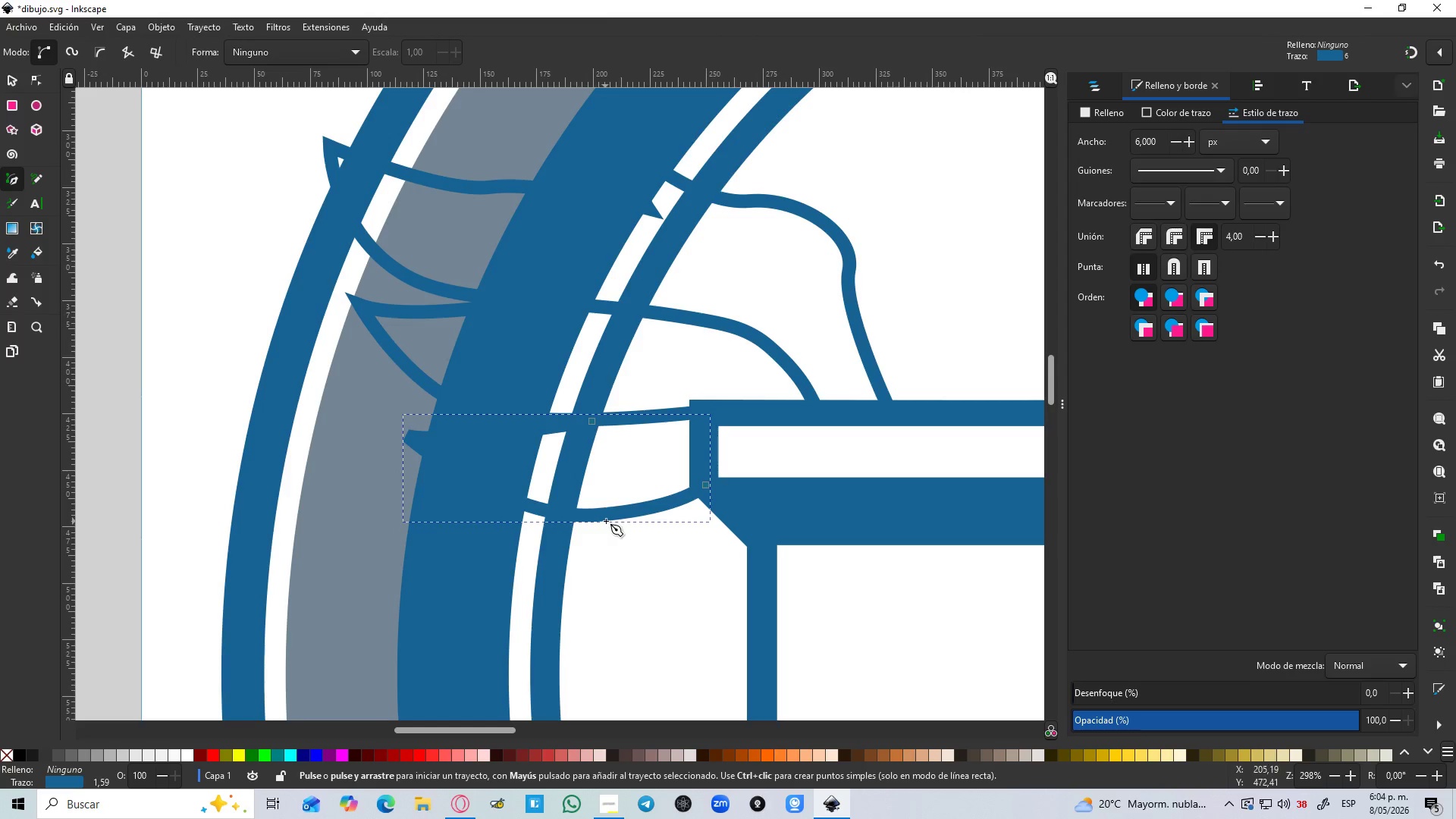 
left_click([607, 519])
 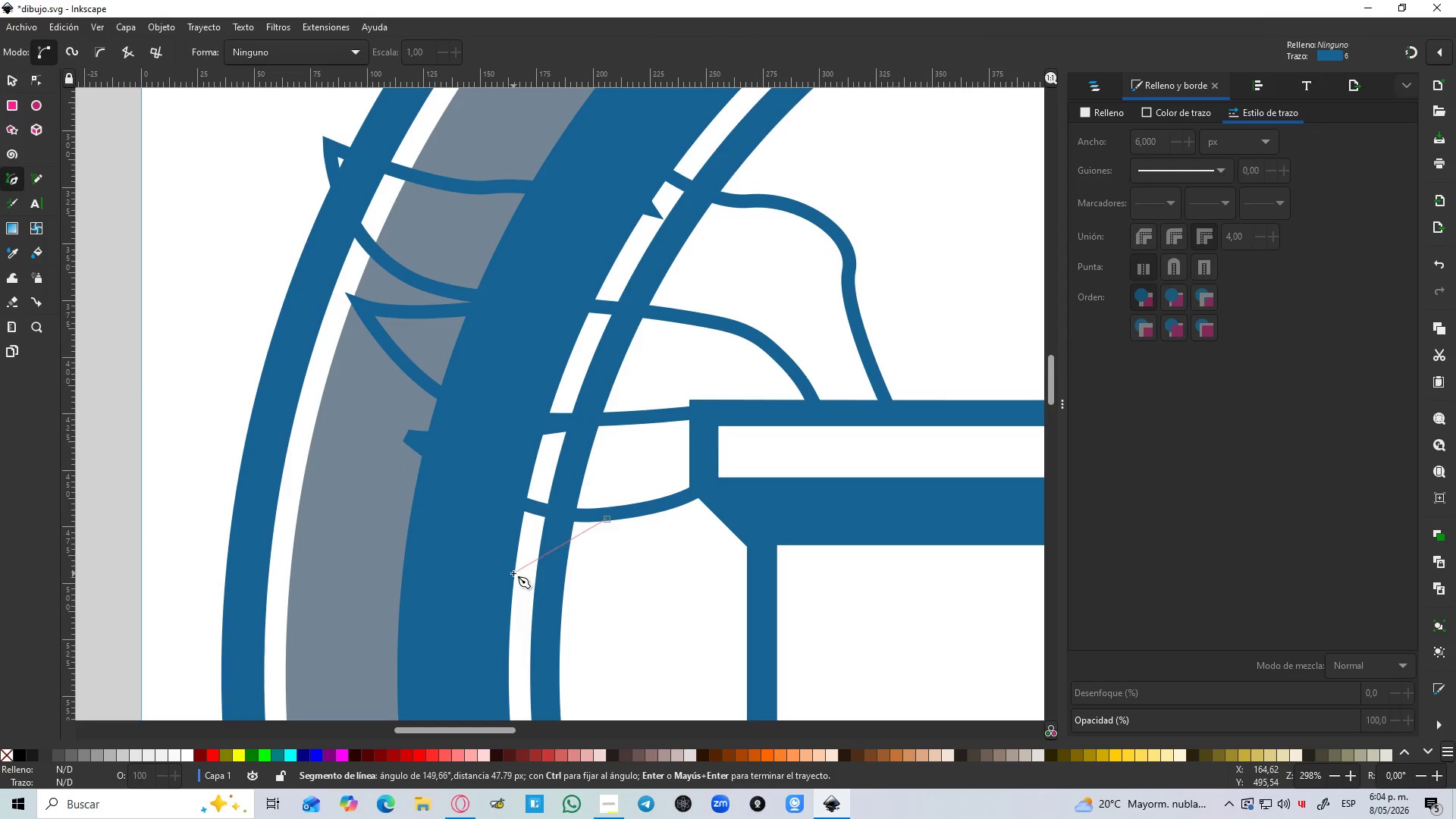 
left_click_drag(start_coordinate=[511, 573], to_coordinate=[475, 570])
 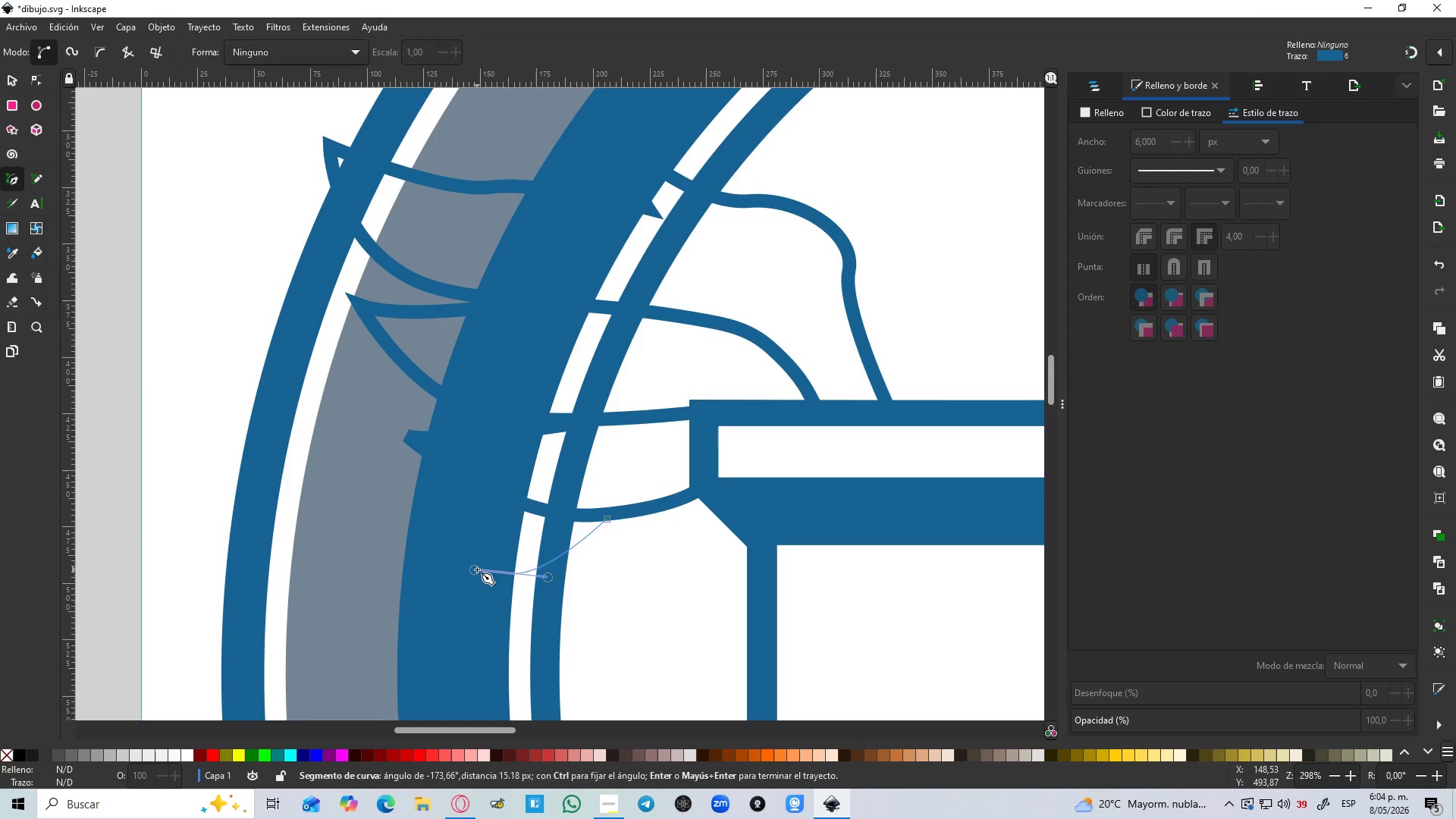 
hold_key(key=ShiftLeft, duration=1.5)
 